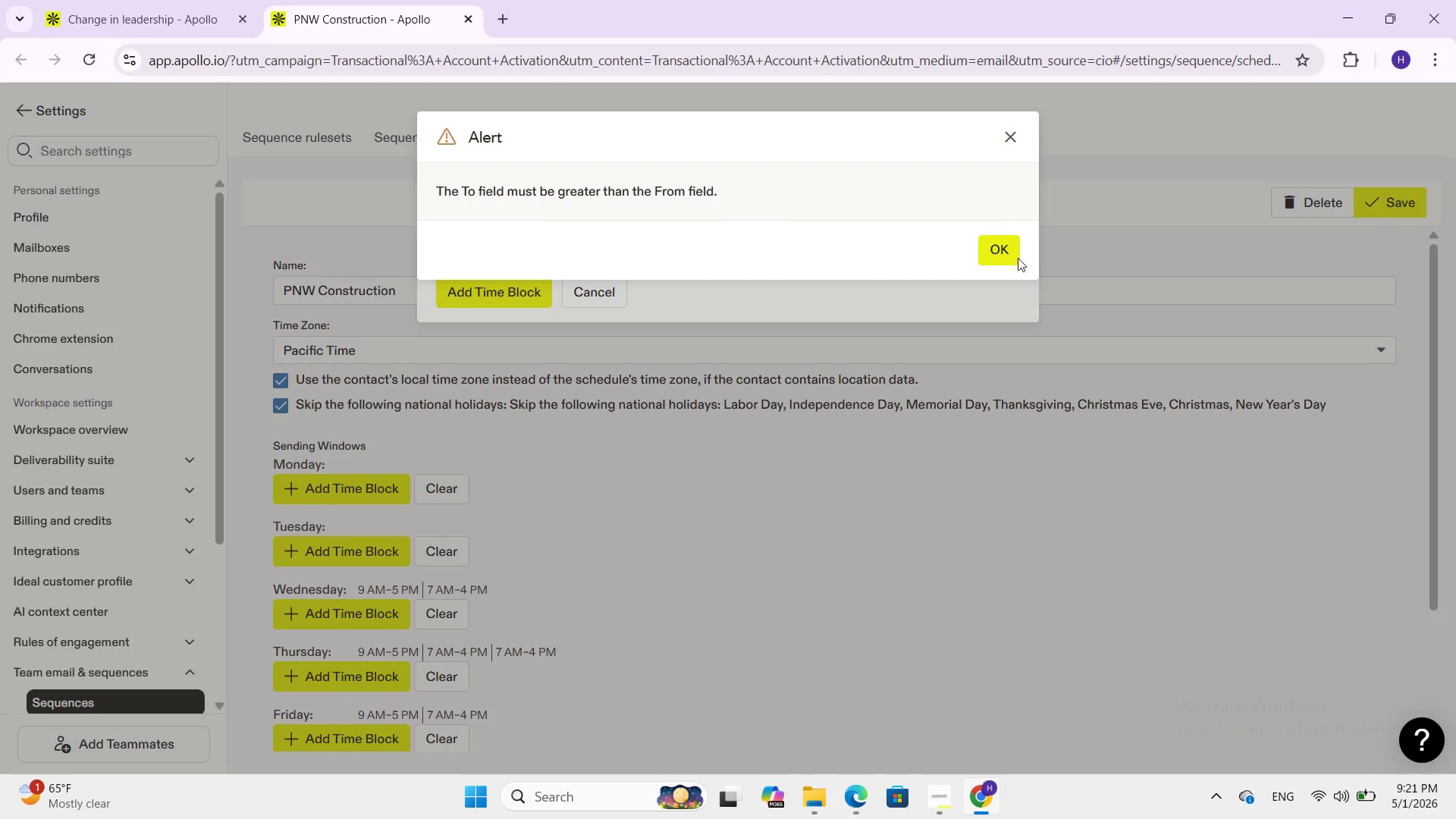 
left_click([1003, 255])
 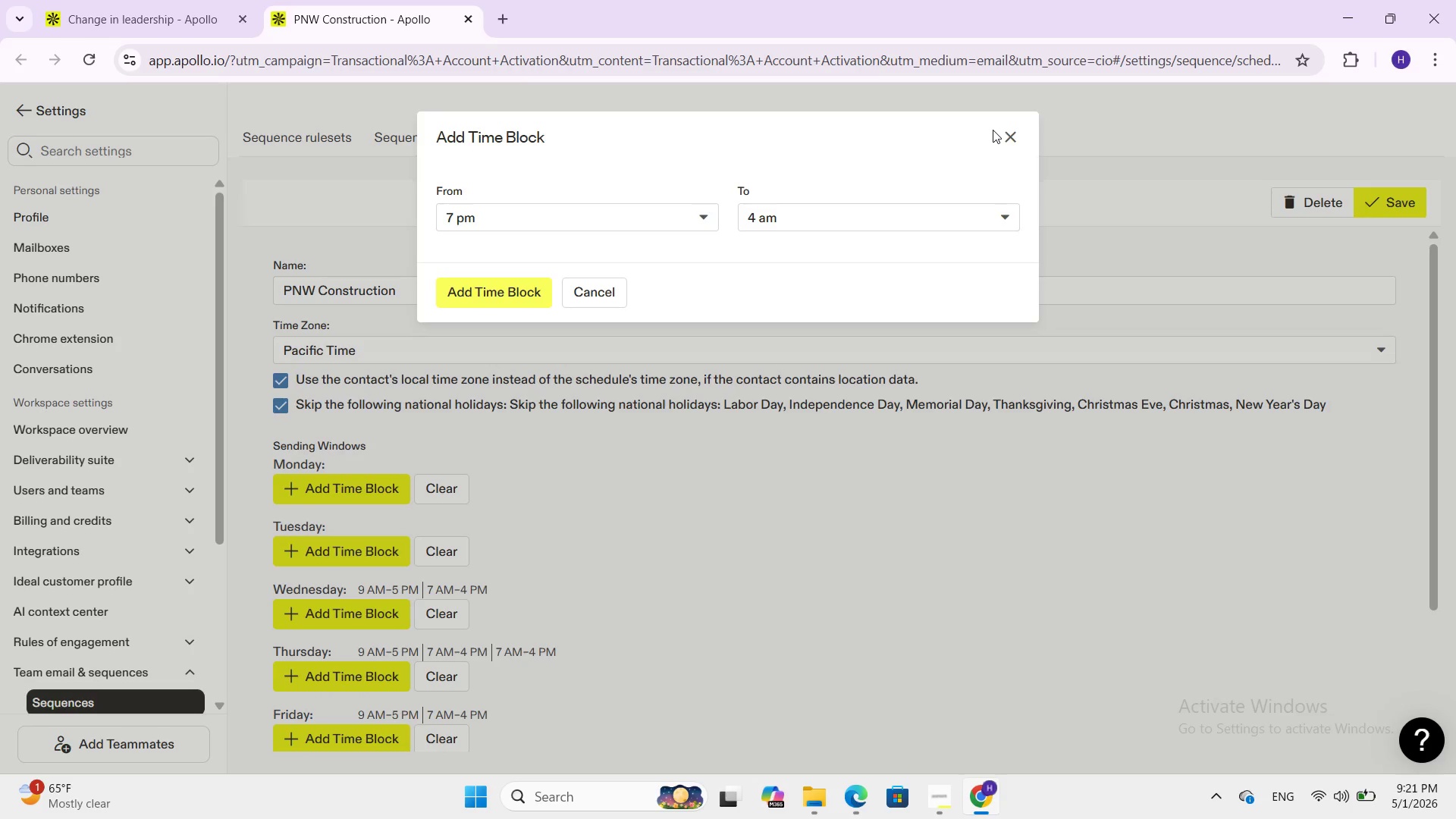 
left_click([1016, 135])
 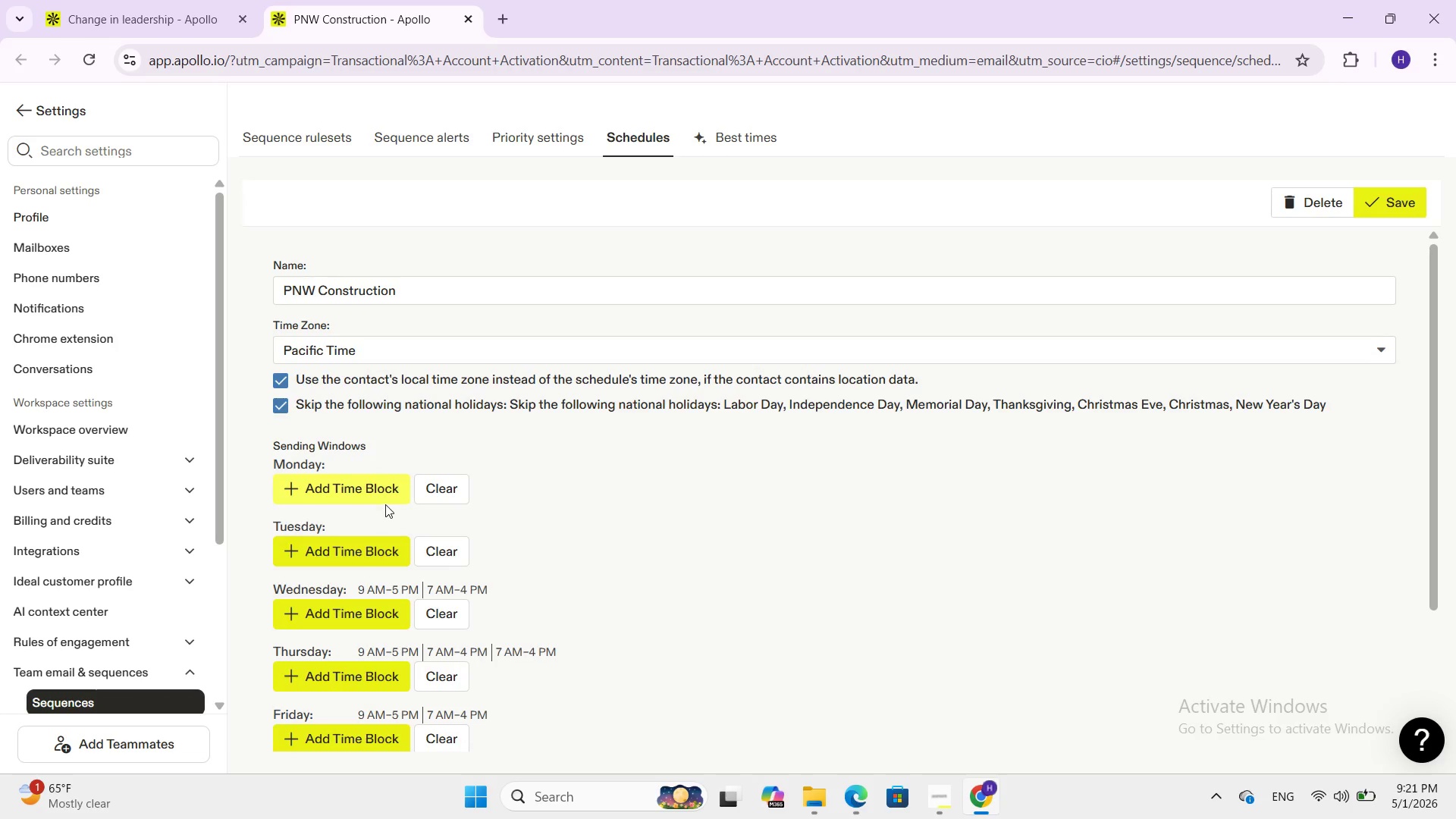 
left_click([385, 488])
 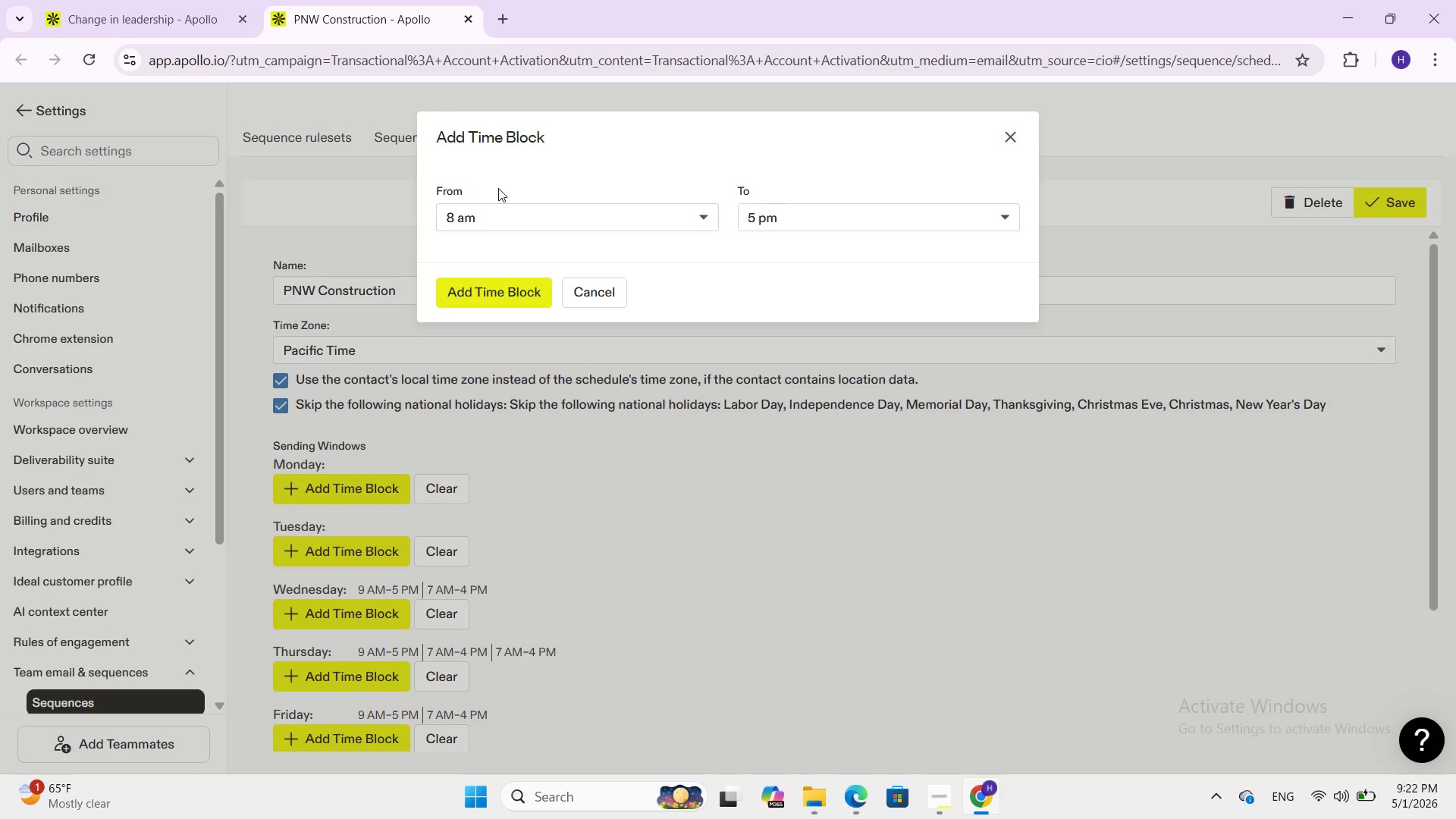 
left_click([497, 206])
 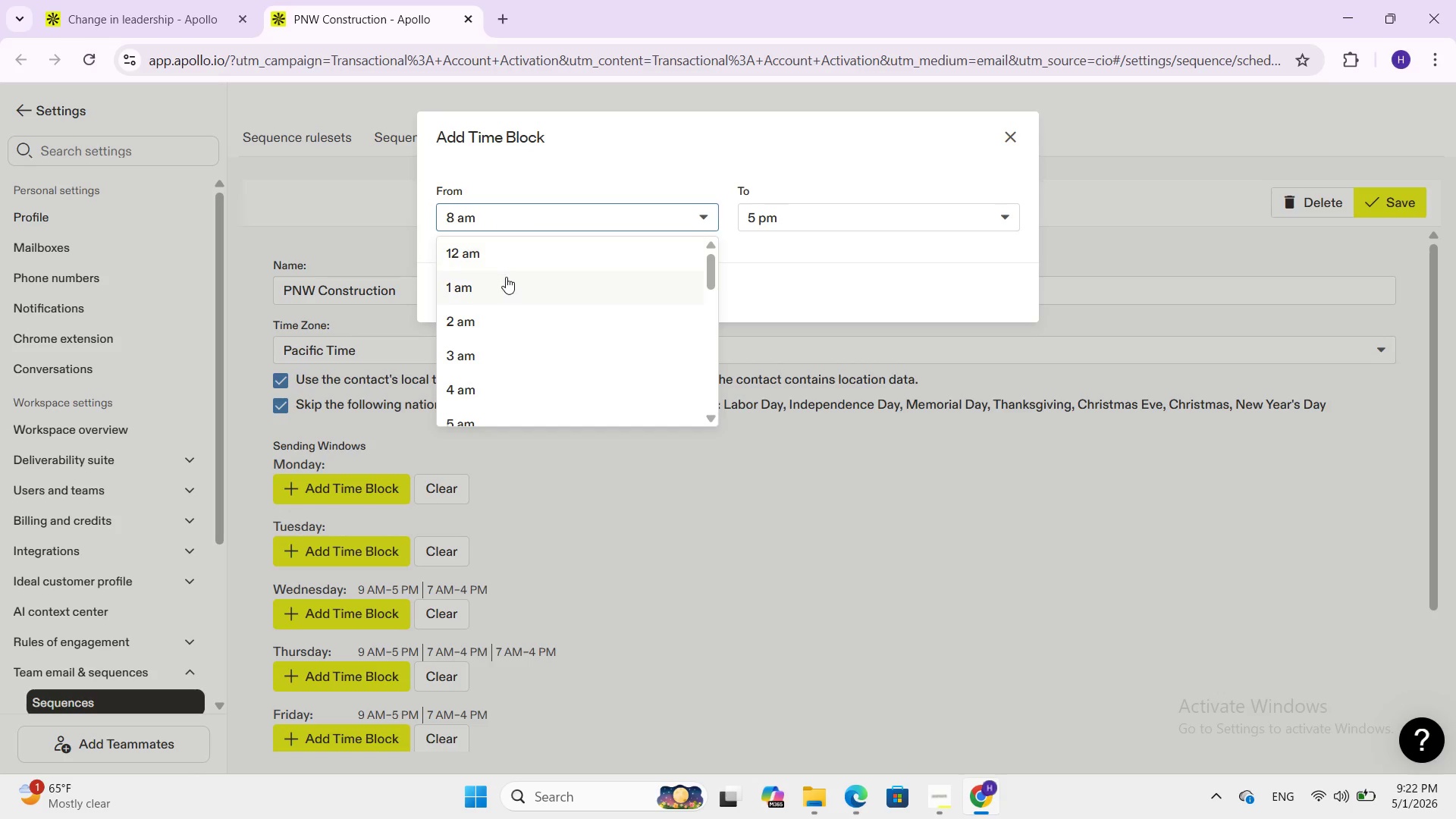 
scroll: coordinate [506, 277], scroll_direction: down, amount: 2.0
 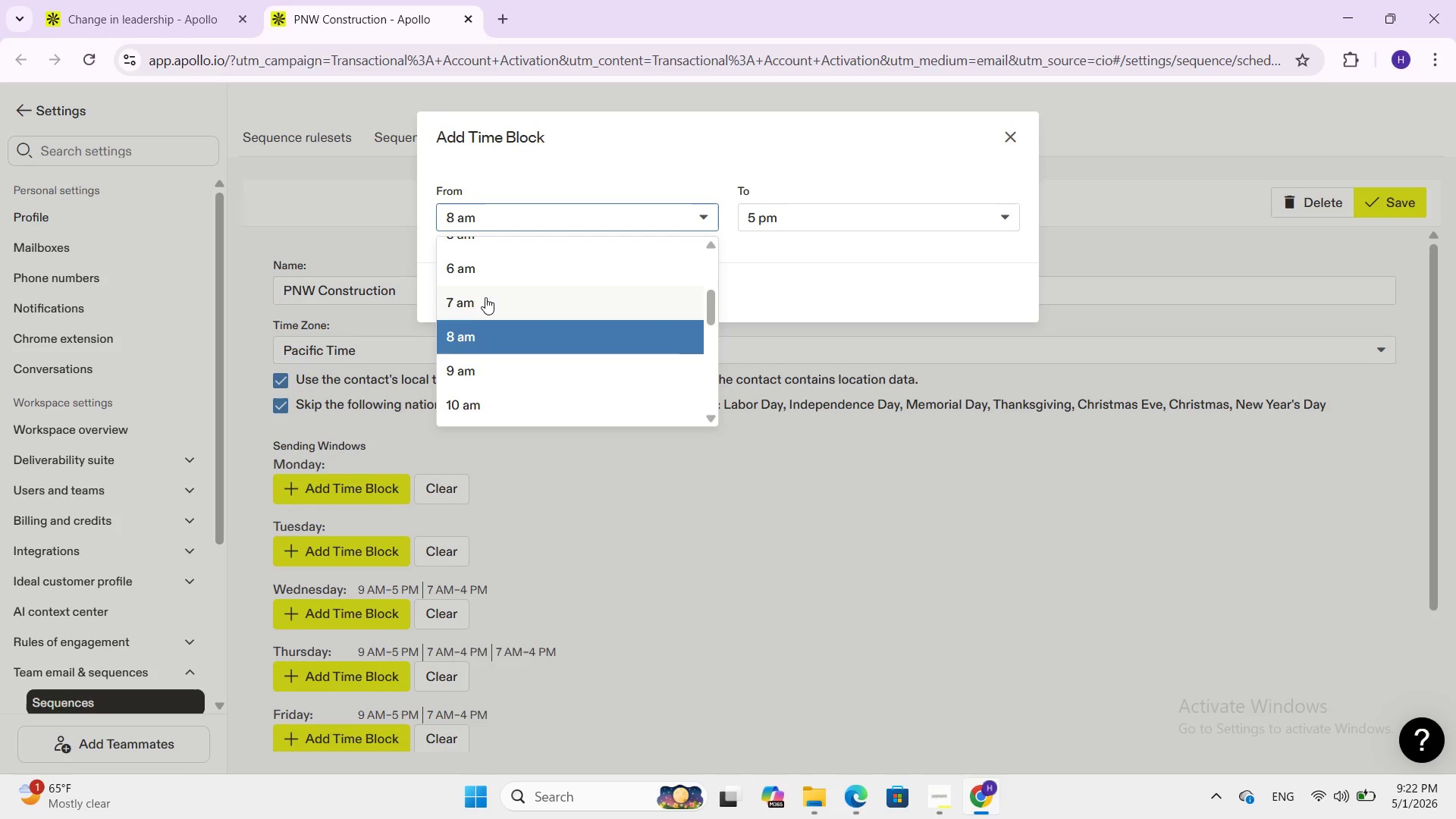 
left_click([483, 293])
 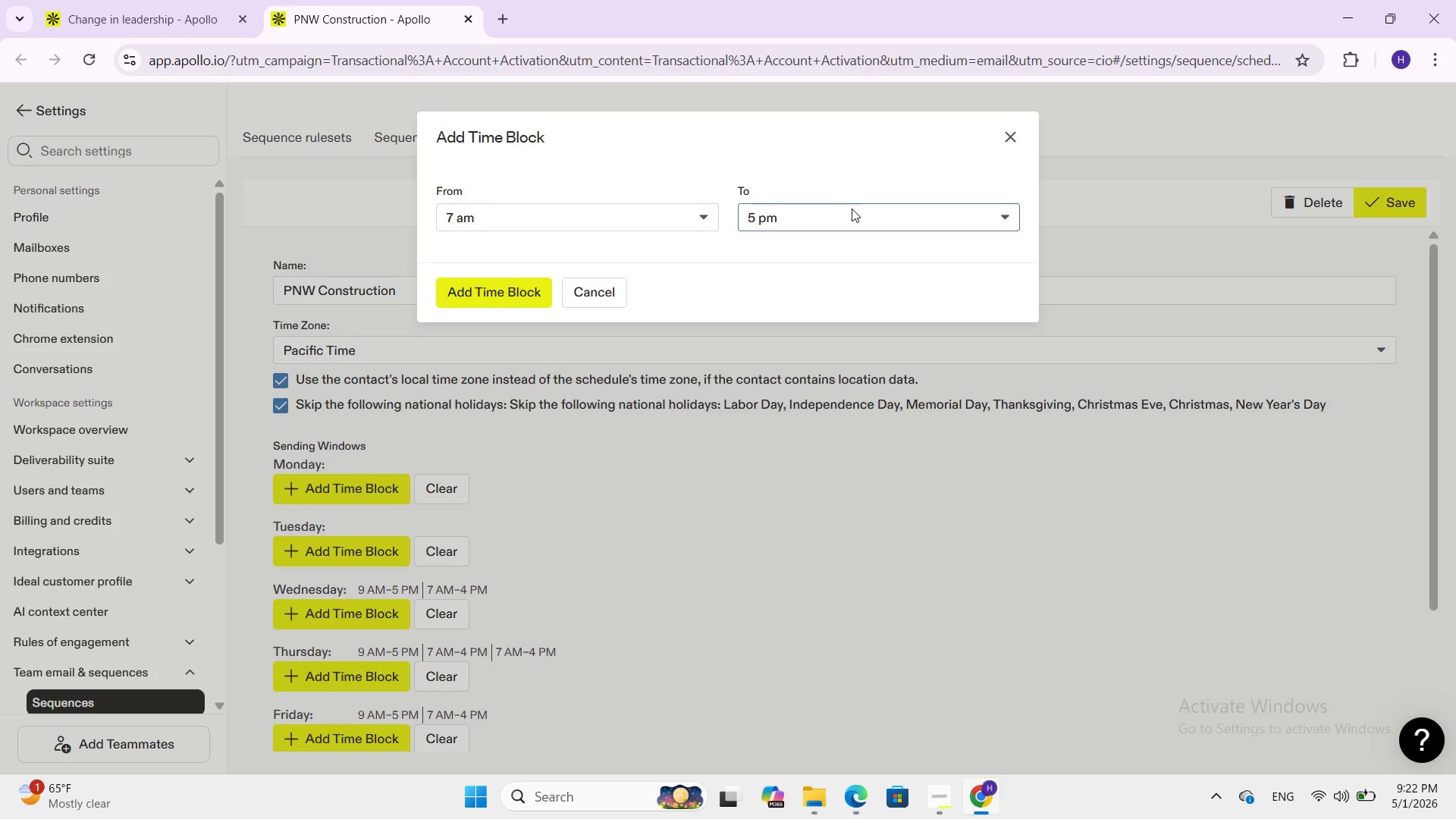 
left_click([852, 209])
 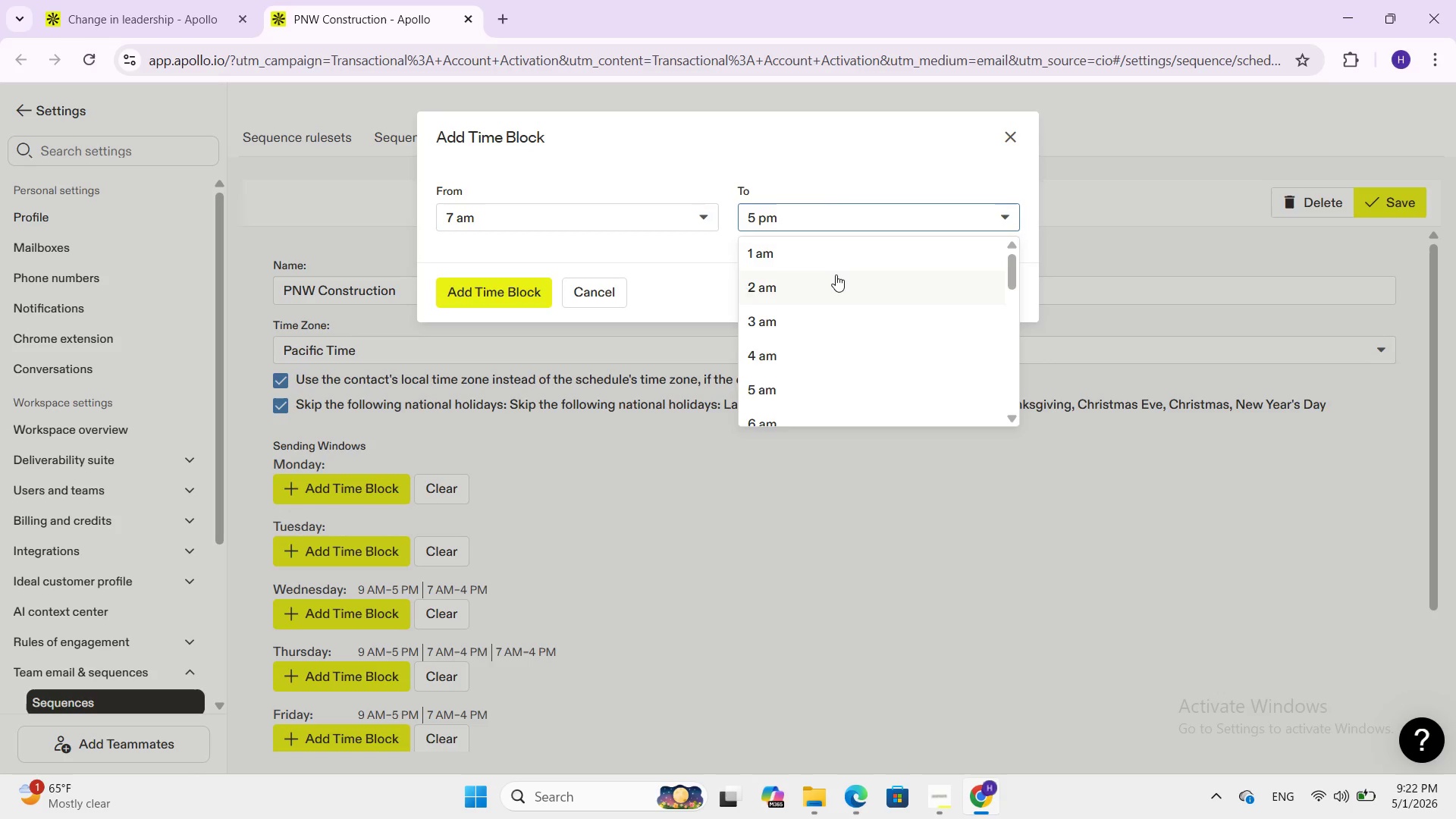 
scroll: coordinate [836, 275], scroll_direction: down, amount: 3.0
 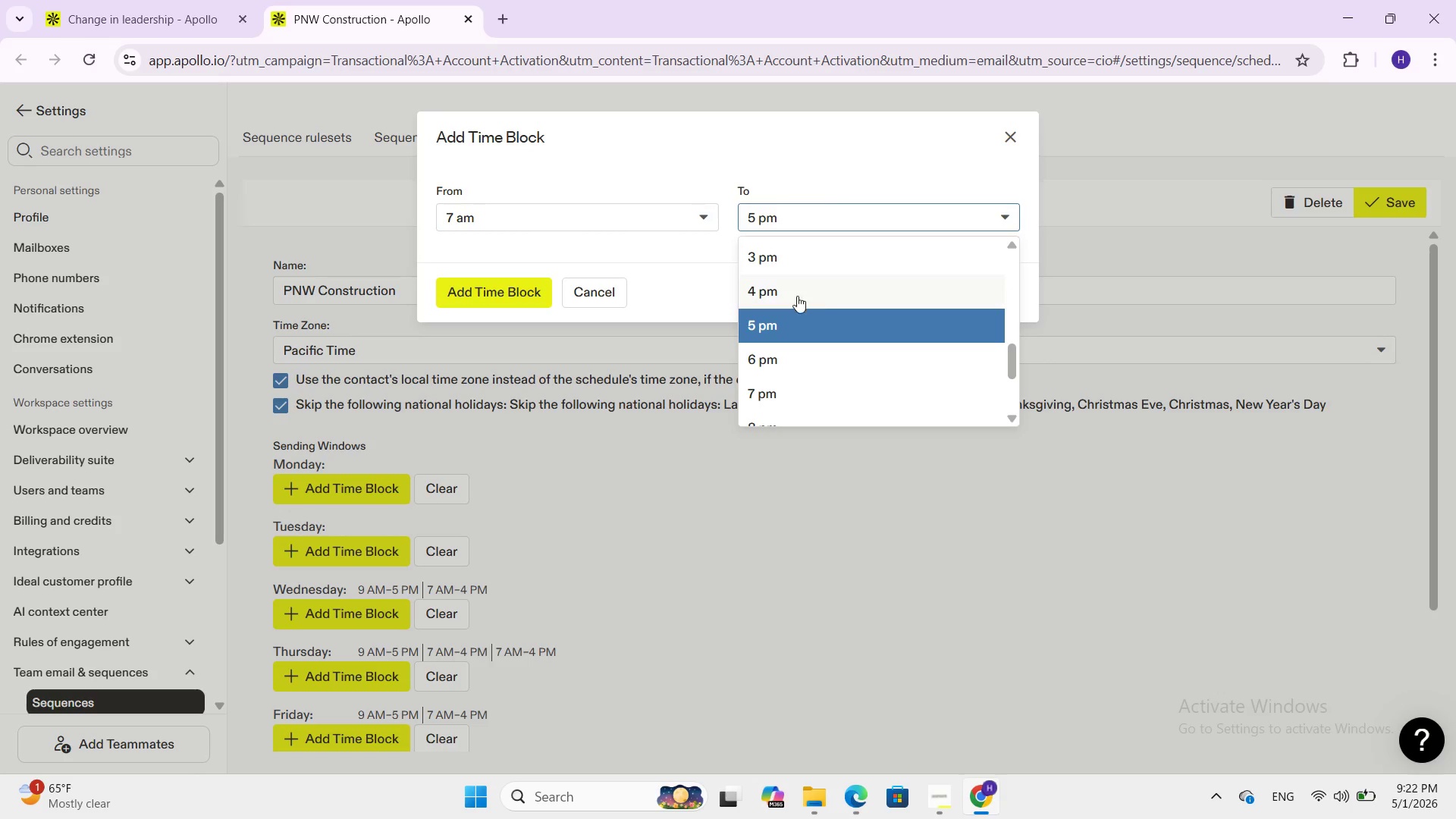 
left_click([797, 296])
 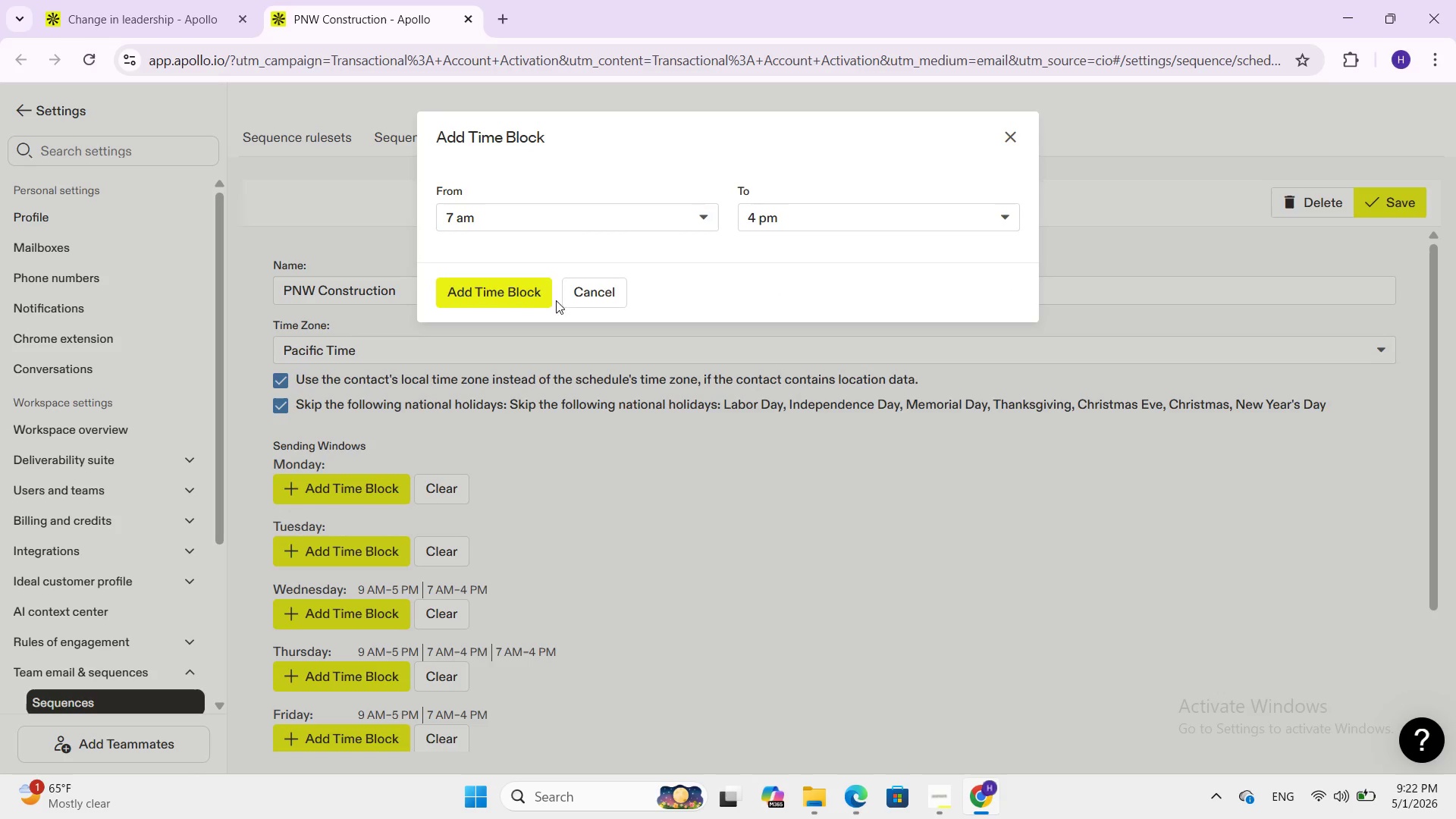 
left_click([536, 289])
 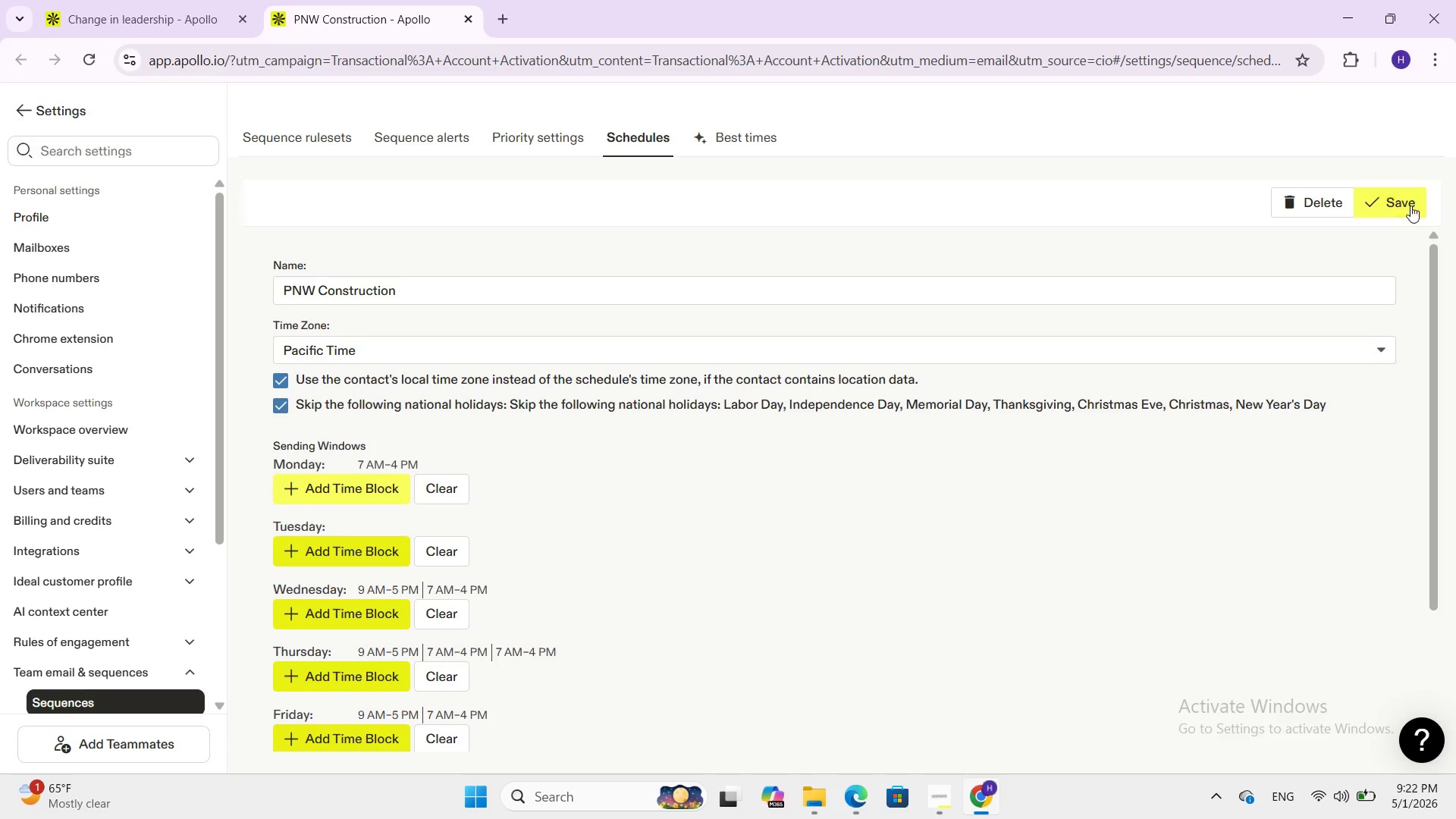 
left_click([1397, 198])
 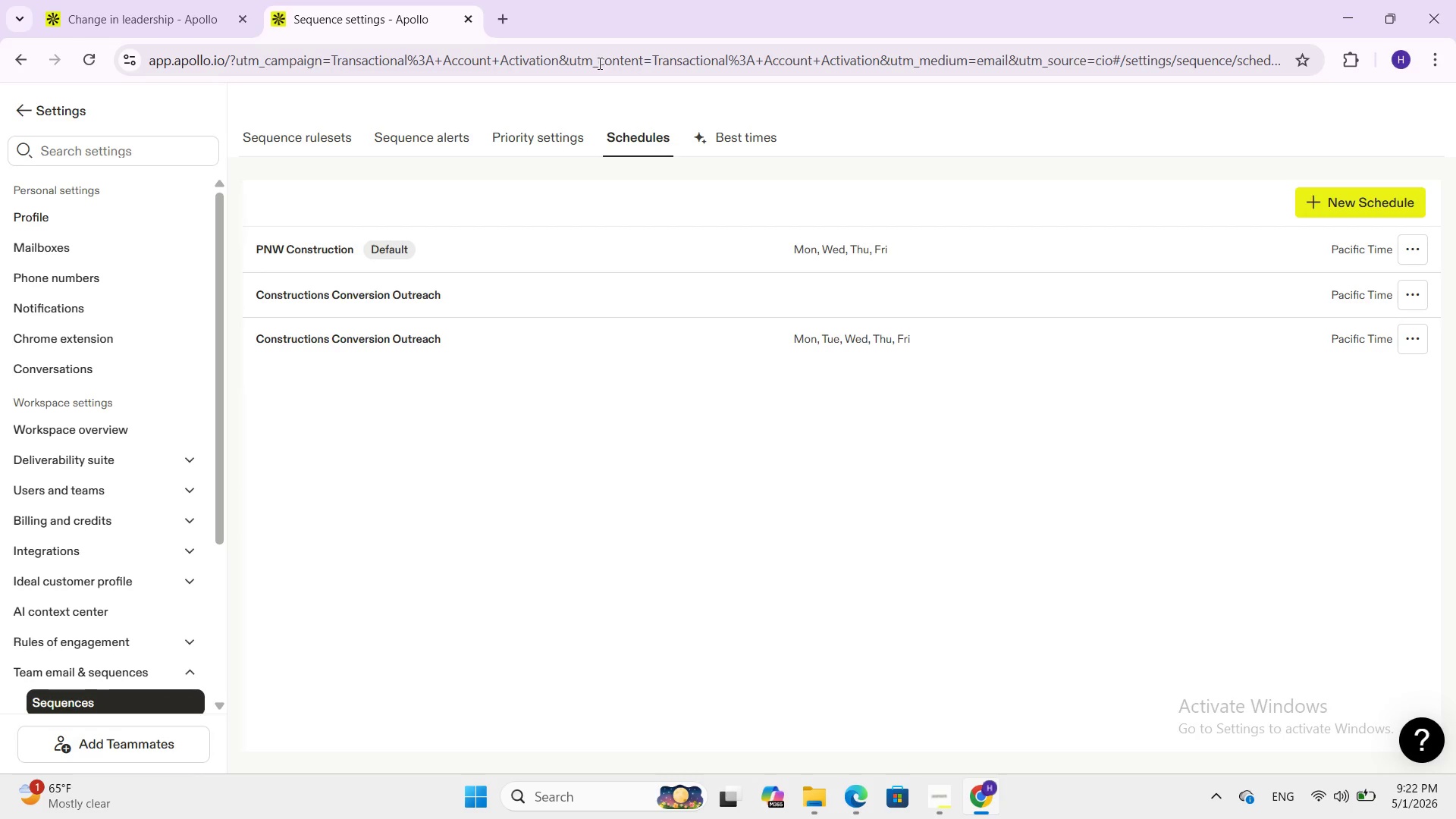 
left_click([128, 0])
 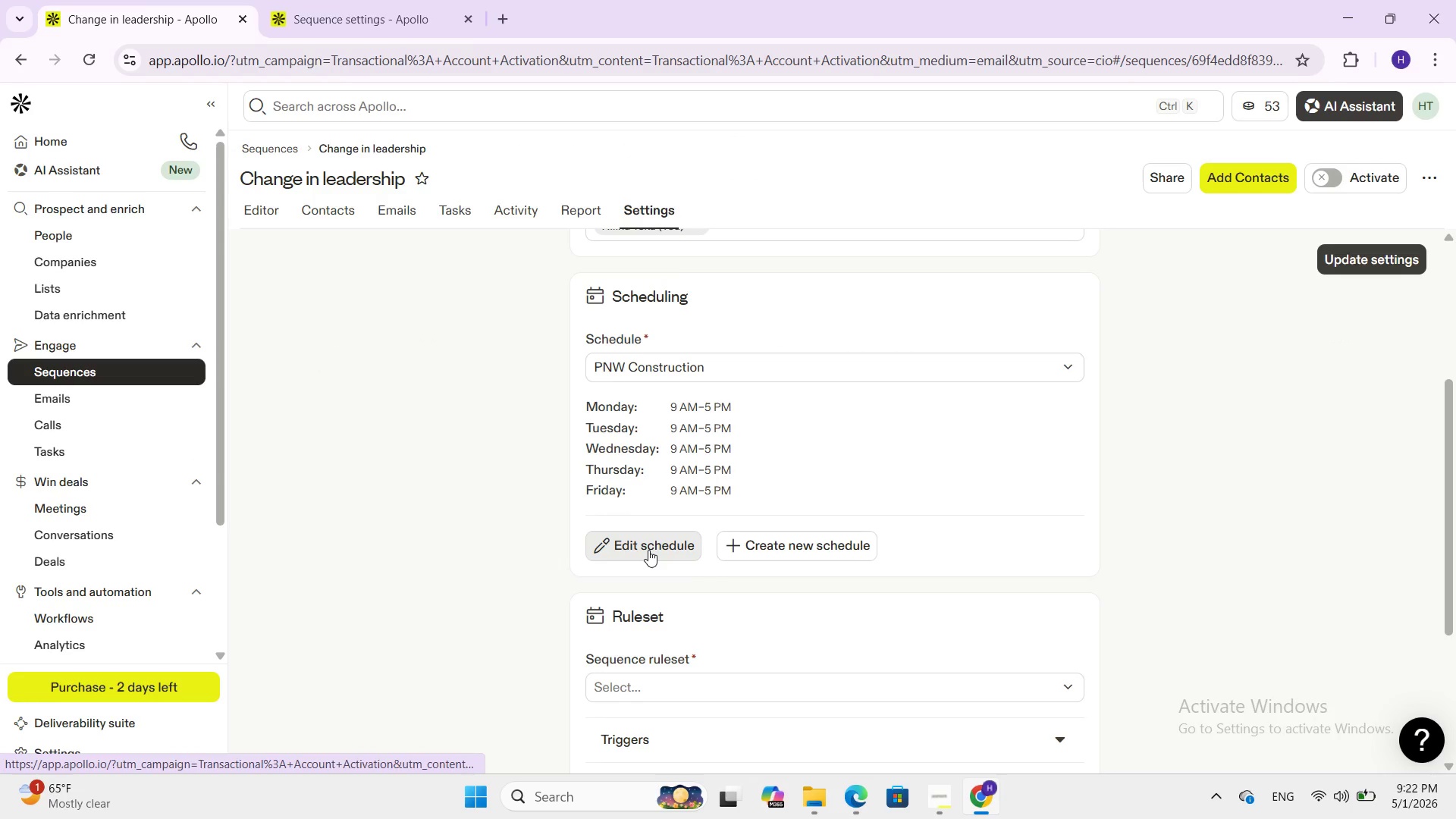 
left_click([648, 550])
 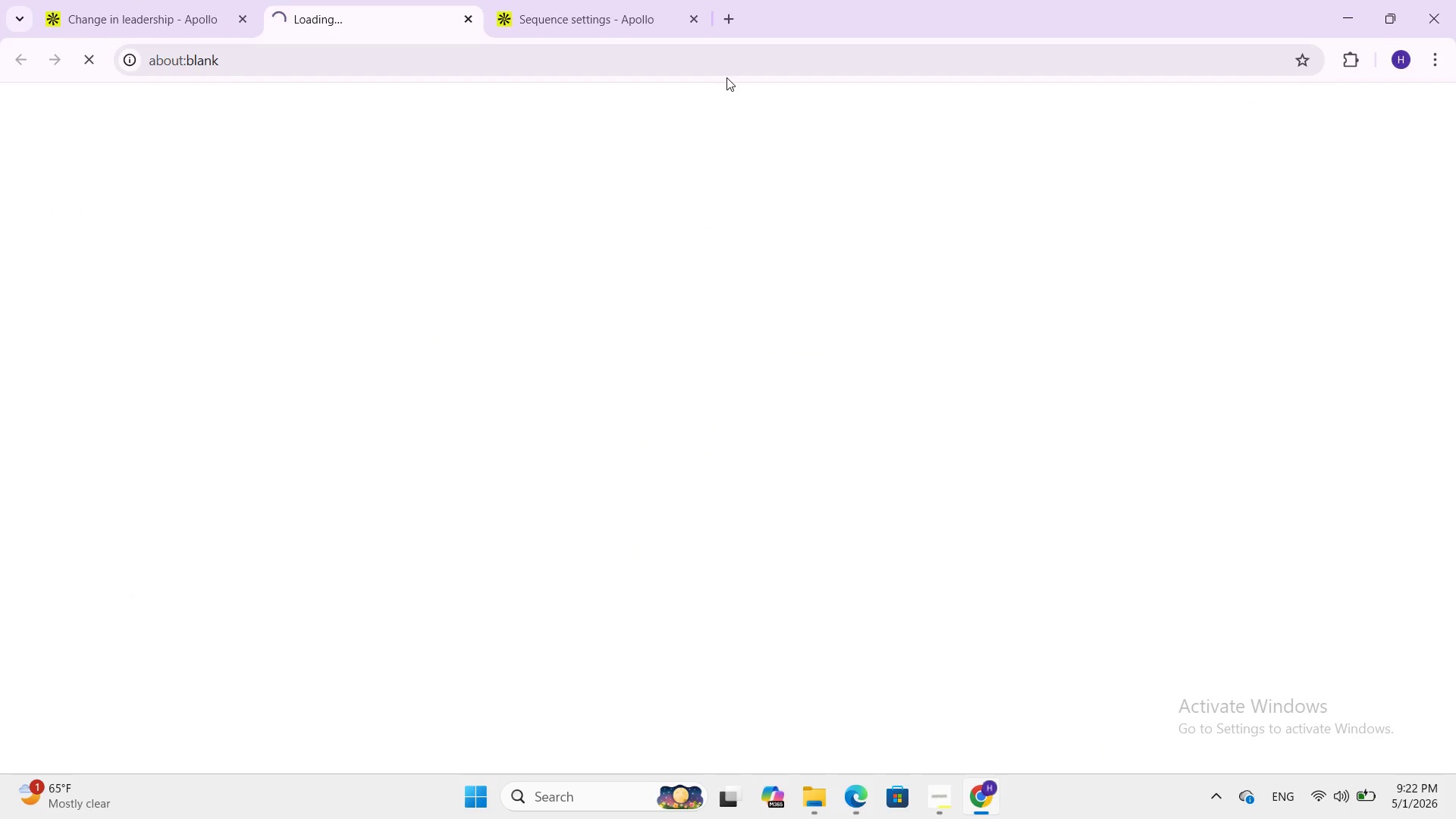 
left_click([653, 18])
 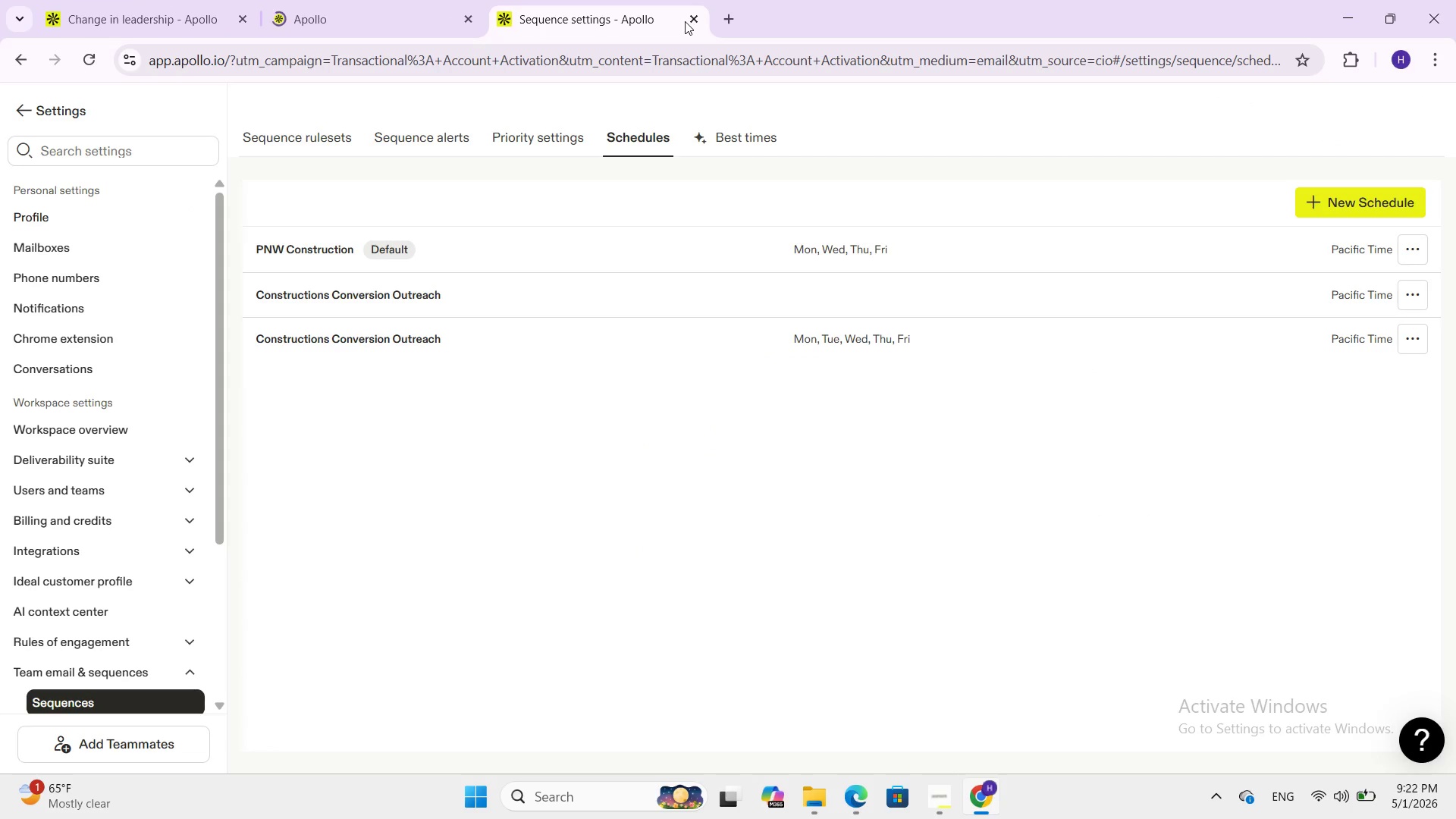 
left_click([695, 19])
 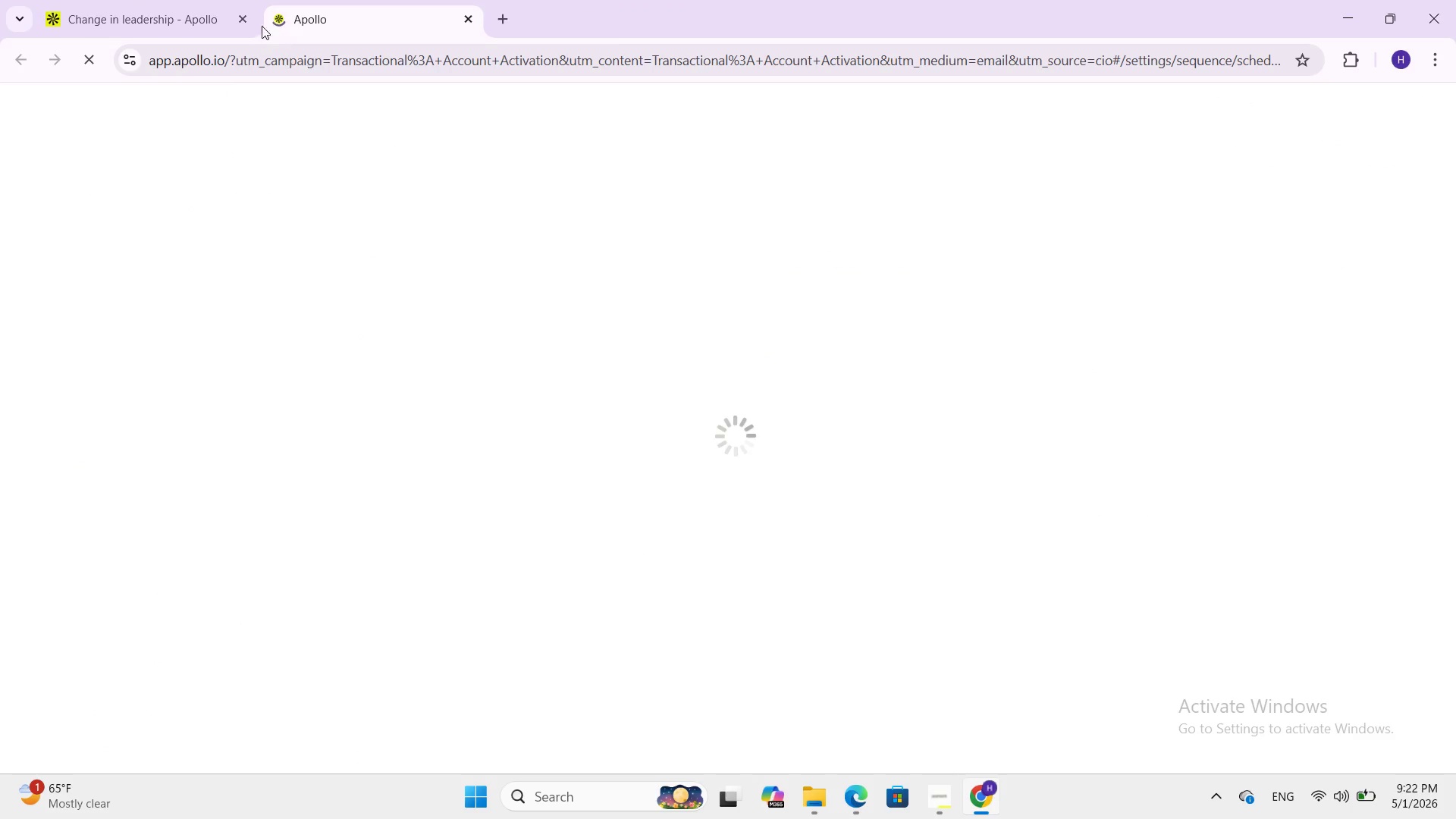 
left_click([234, 20])
 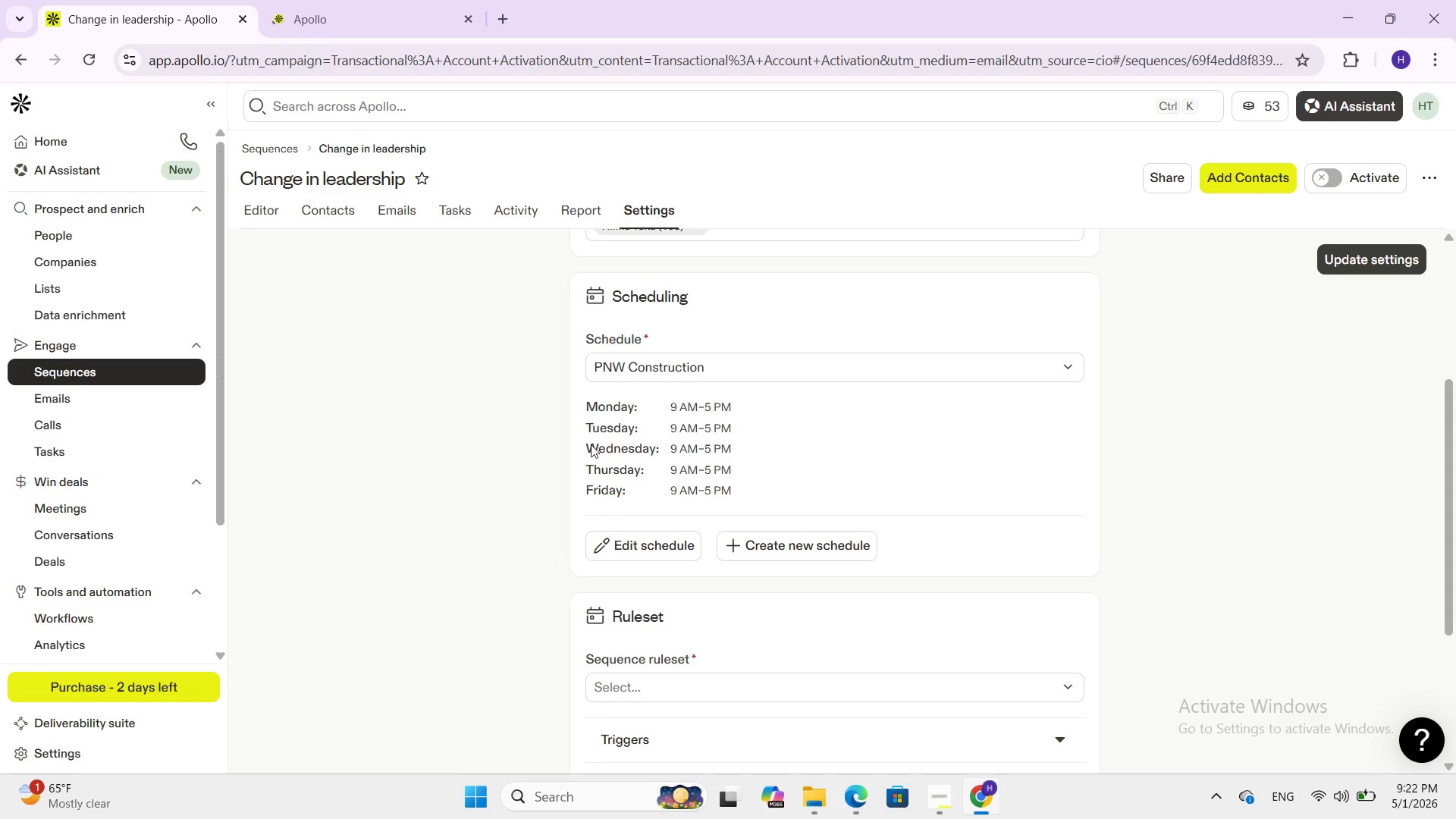 
scroll: coordinate [692, 497], scroll_direction: down, amount: 3.0
 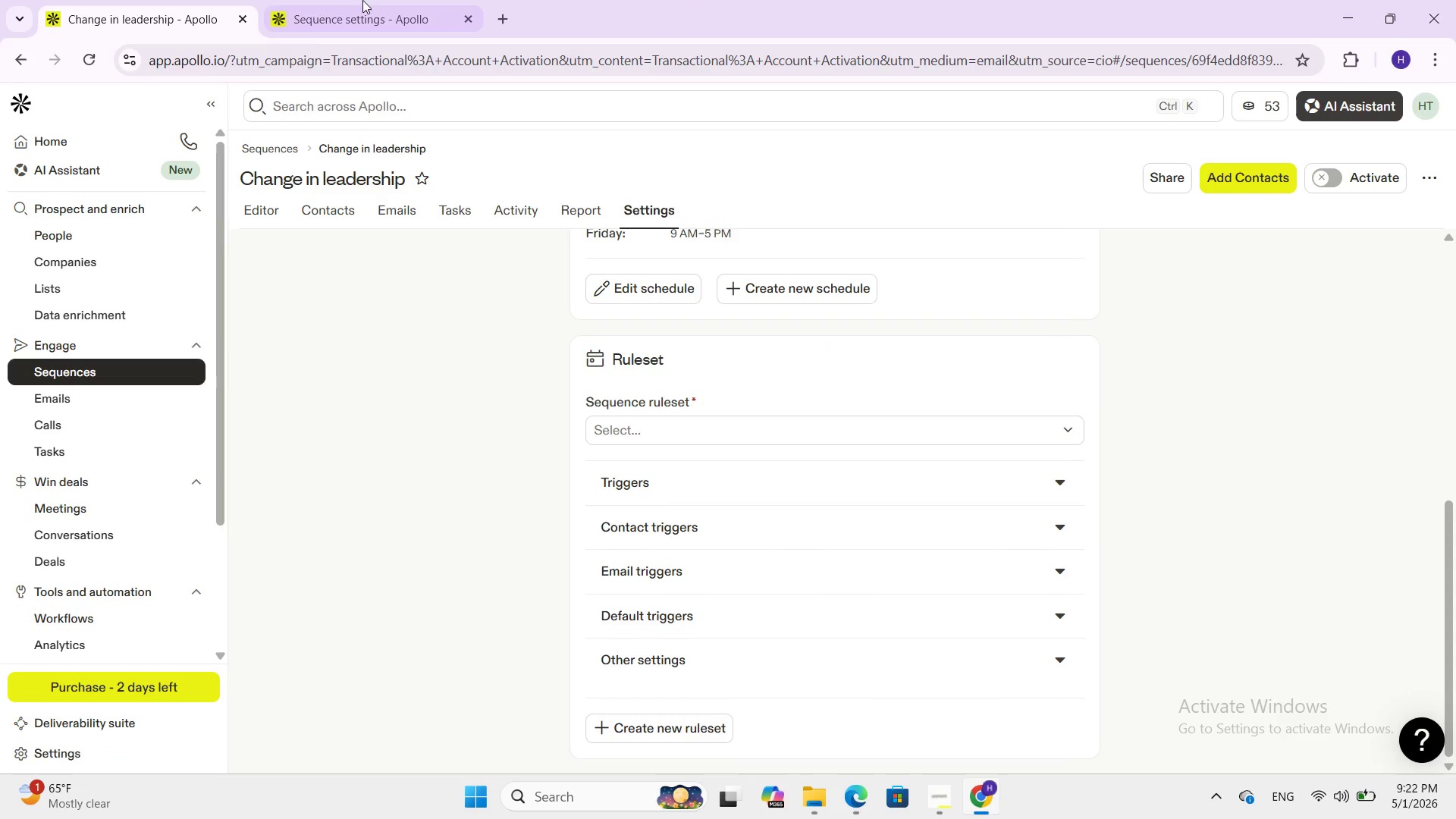 
left_click([336, 17])
 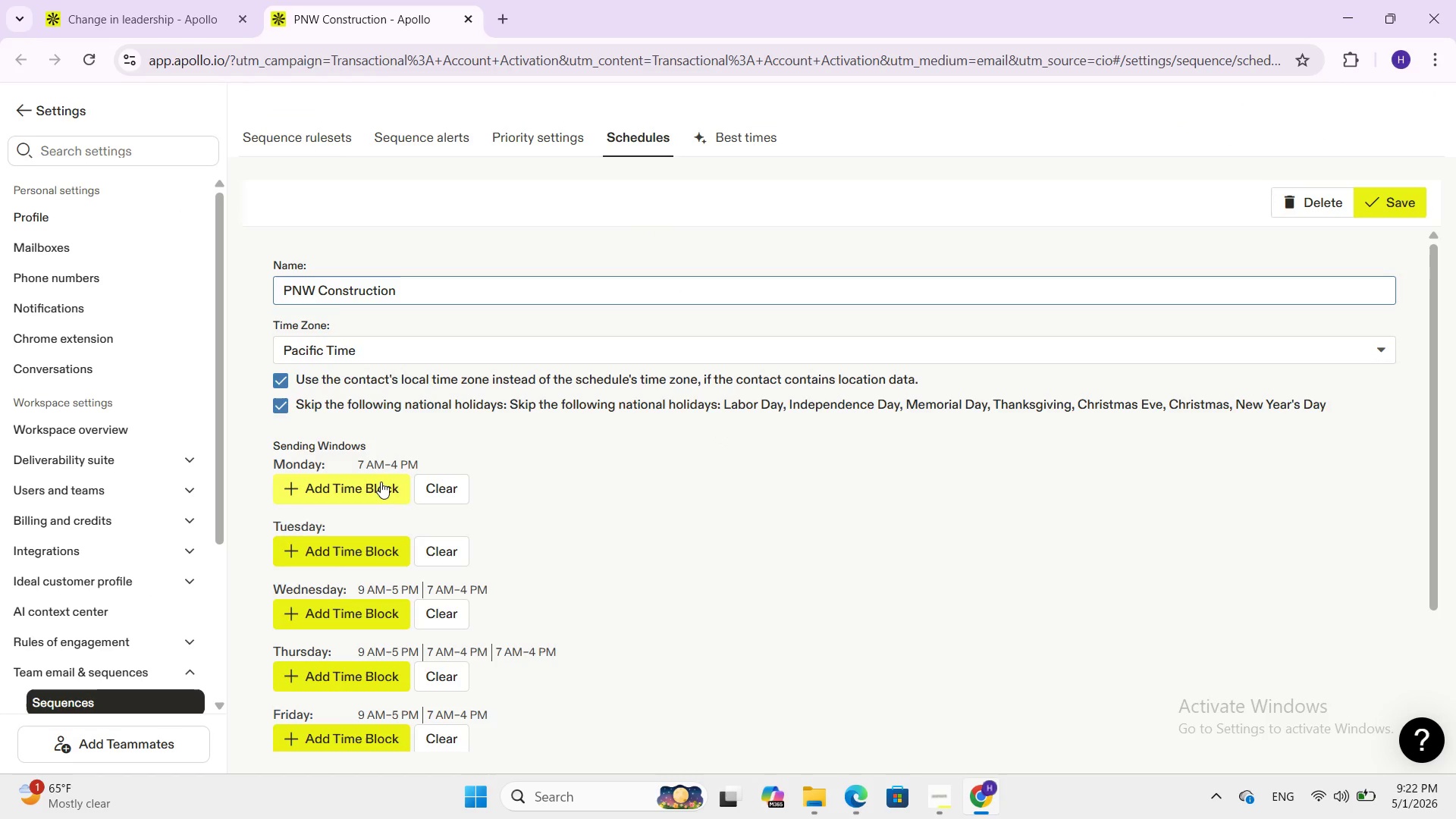 
wait(8.94)
 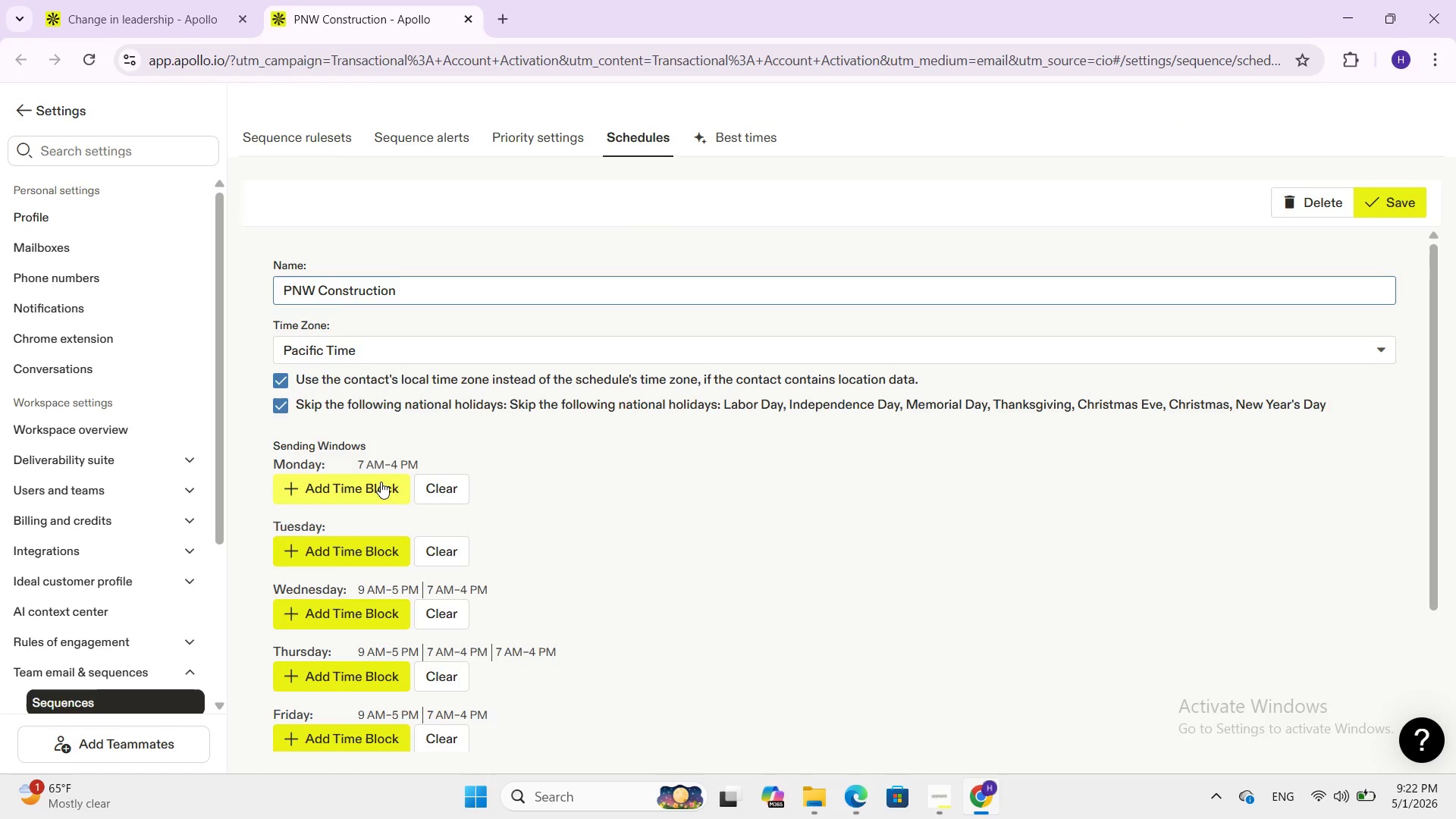 
left_click([387, 542])
 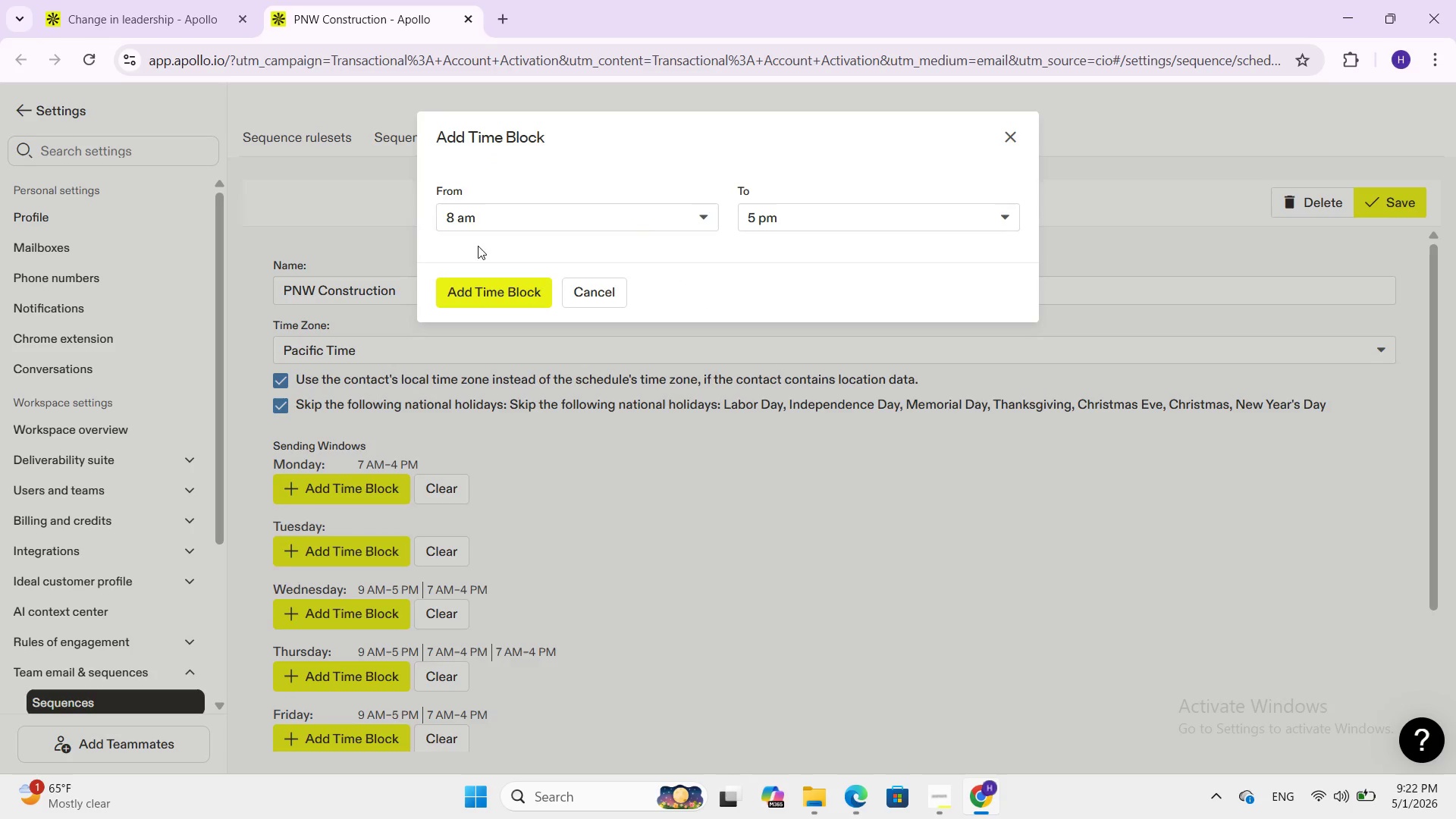 
left_click([492, 220])
 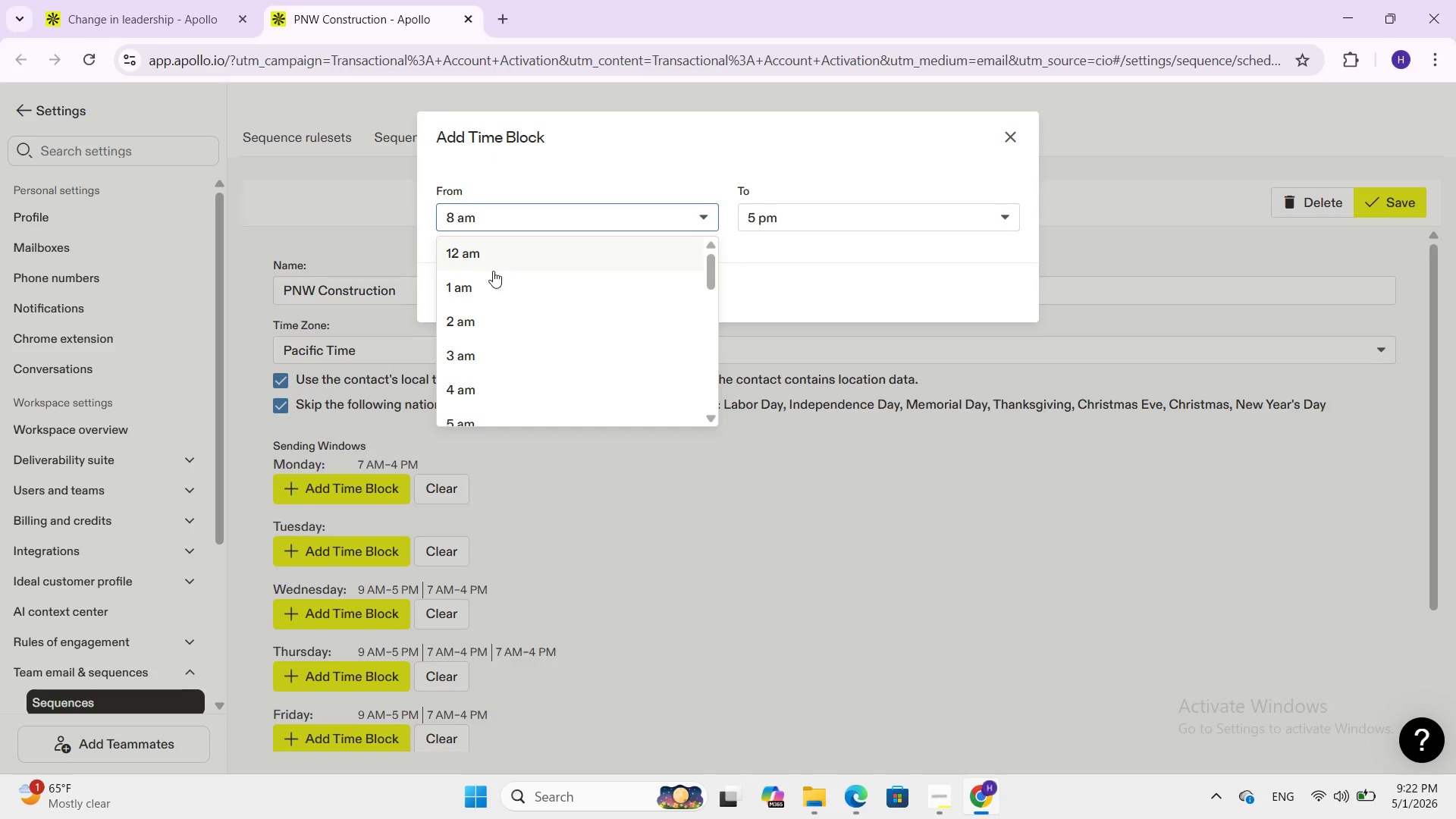 
scroll: coordinate [493, 279], scroll_direction: down, amount: 2.0
 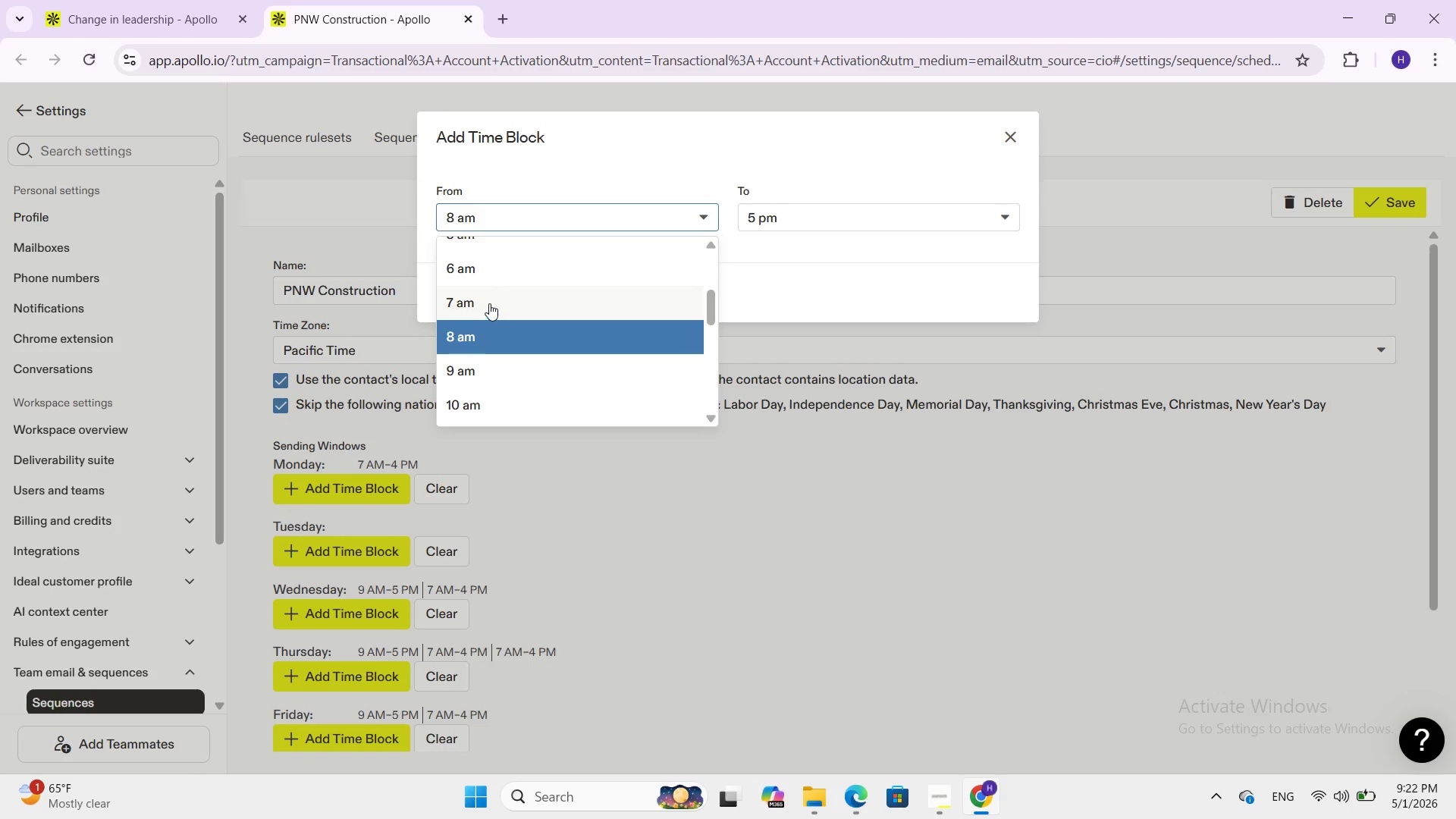 
left_click([491, 302])
 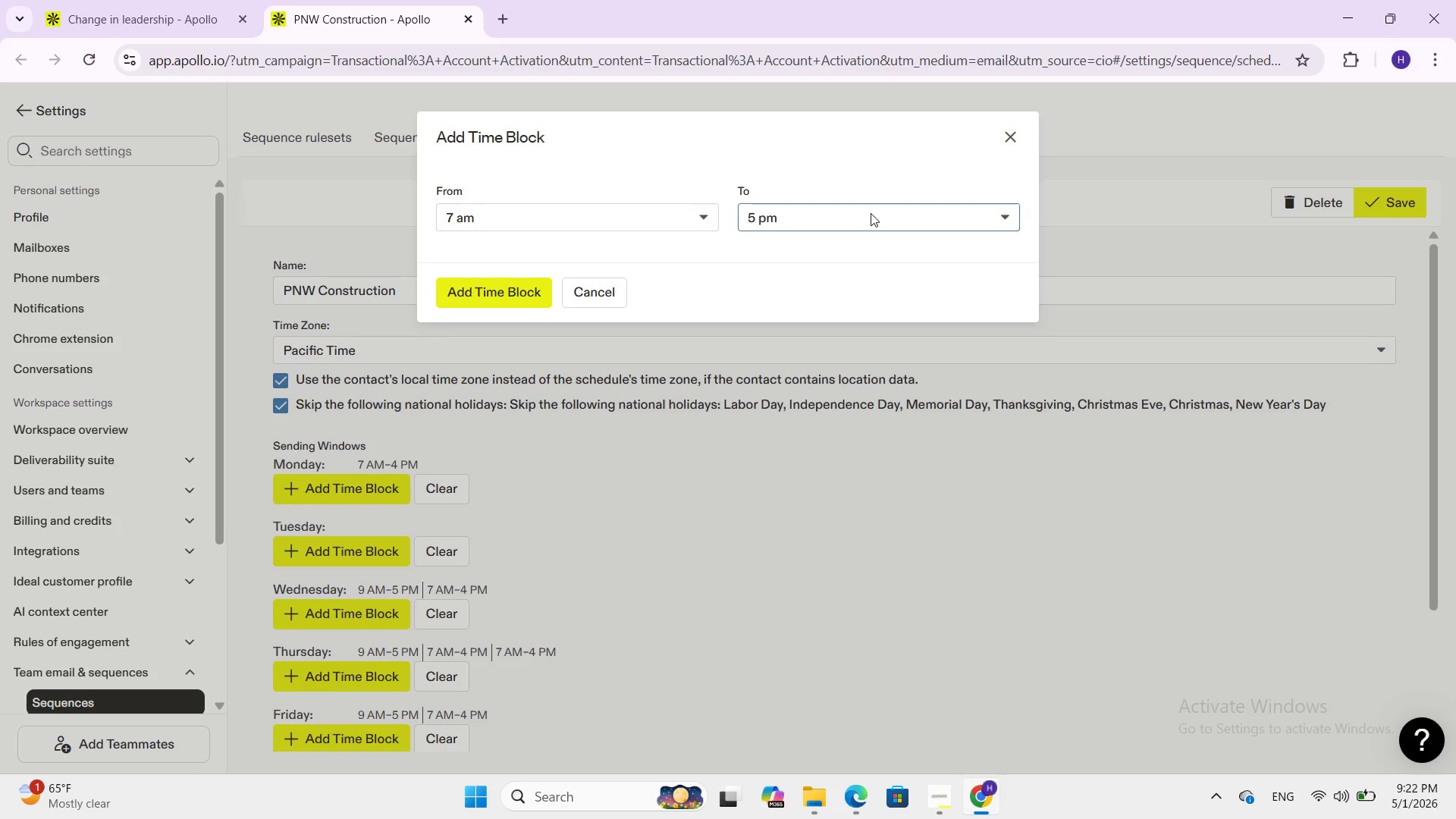 
left_click([852, 212])
 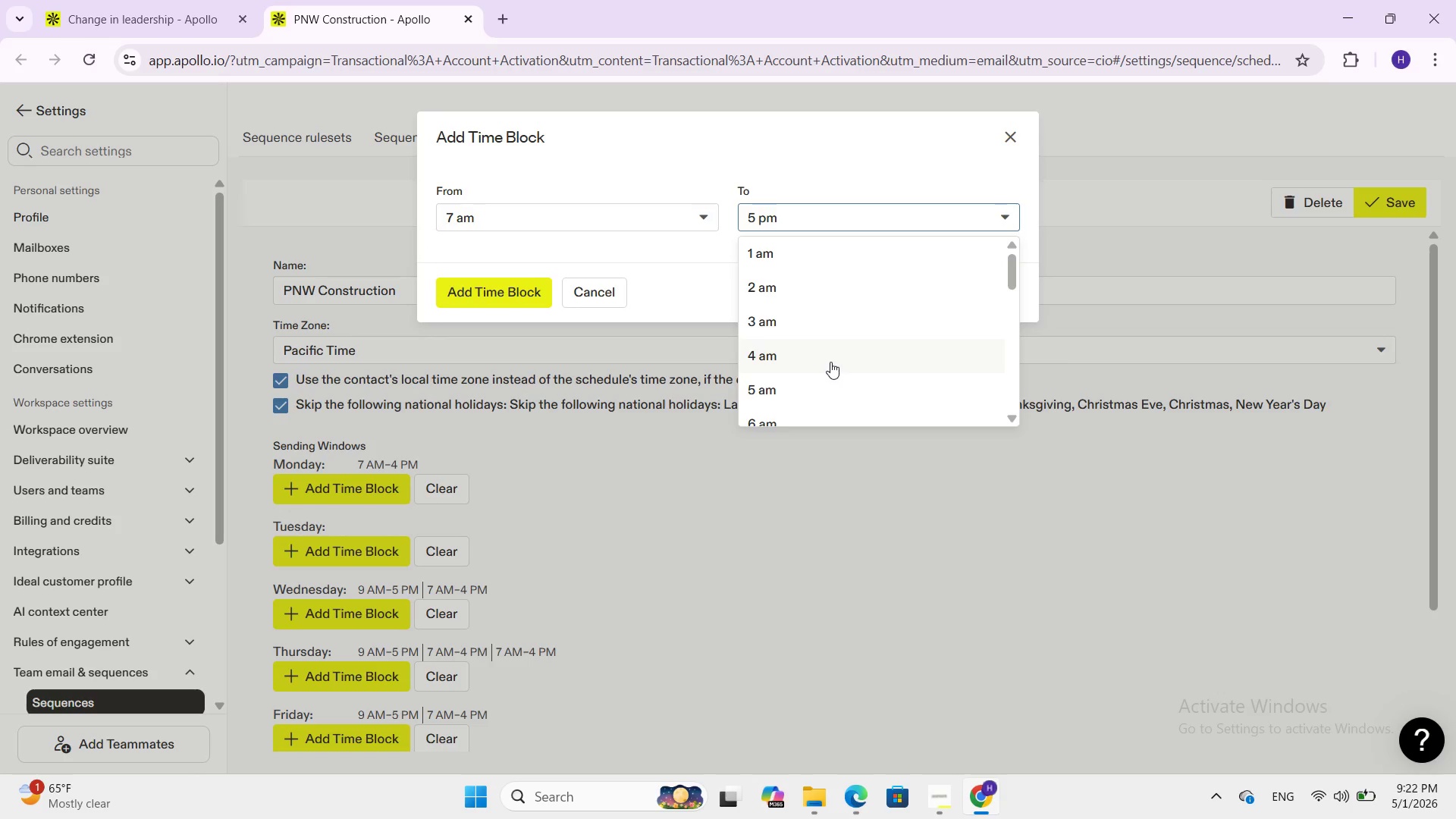 
scroll: coordinate [830, 362], scroll_direction: down, amount: 6.0
 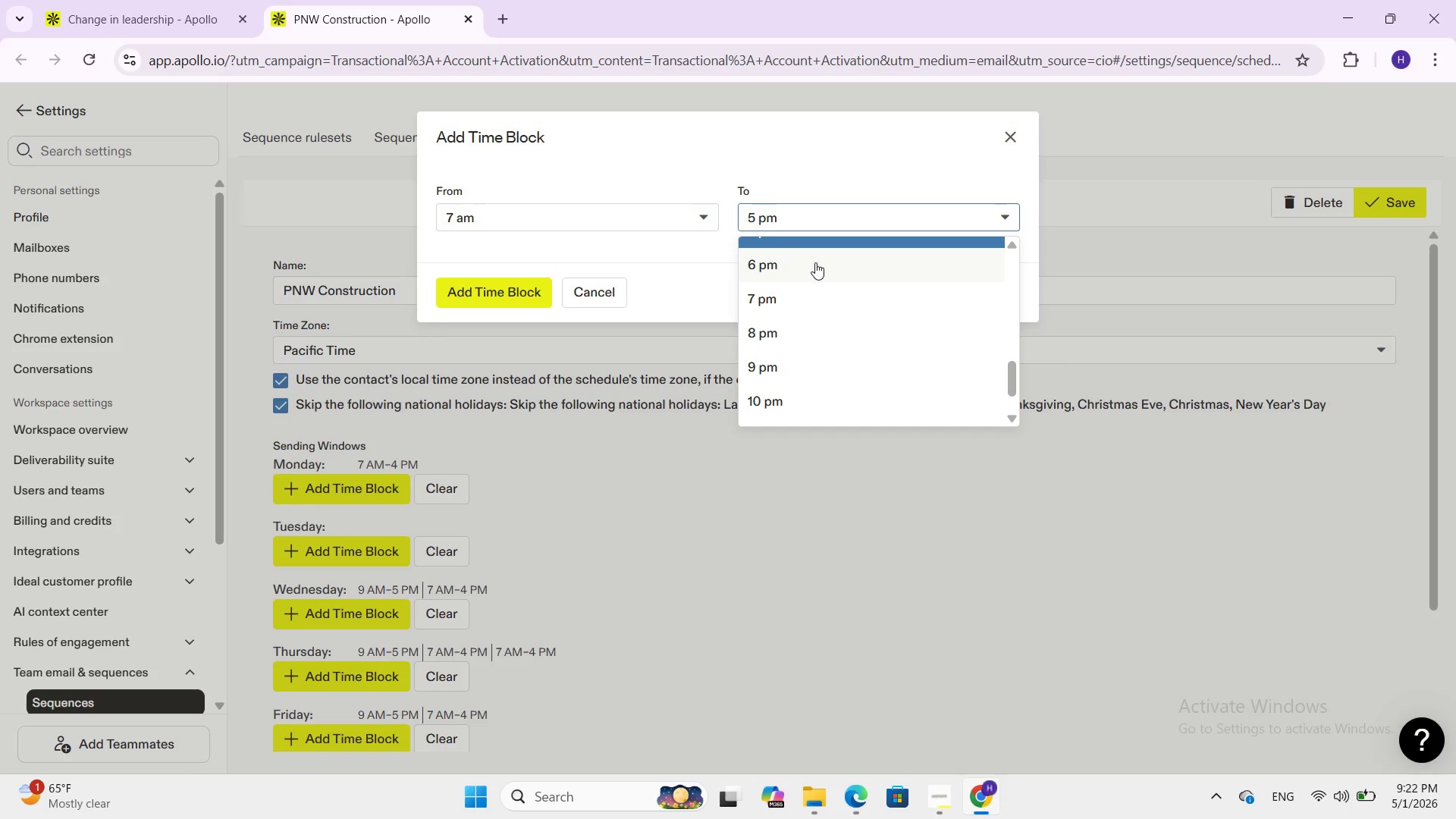 
scroll: coordinate [815, 262], scroll_direction: up, amount: 1.0
 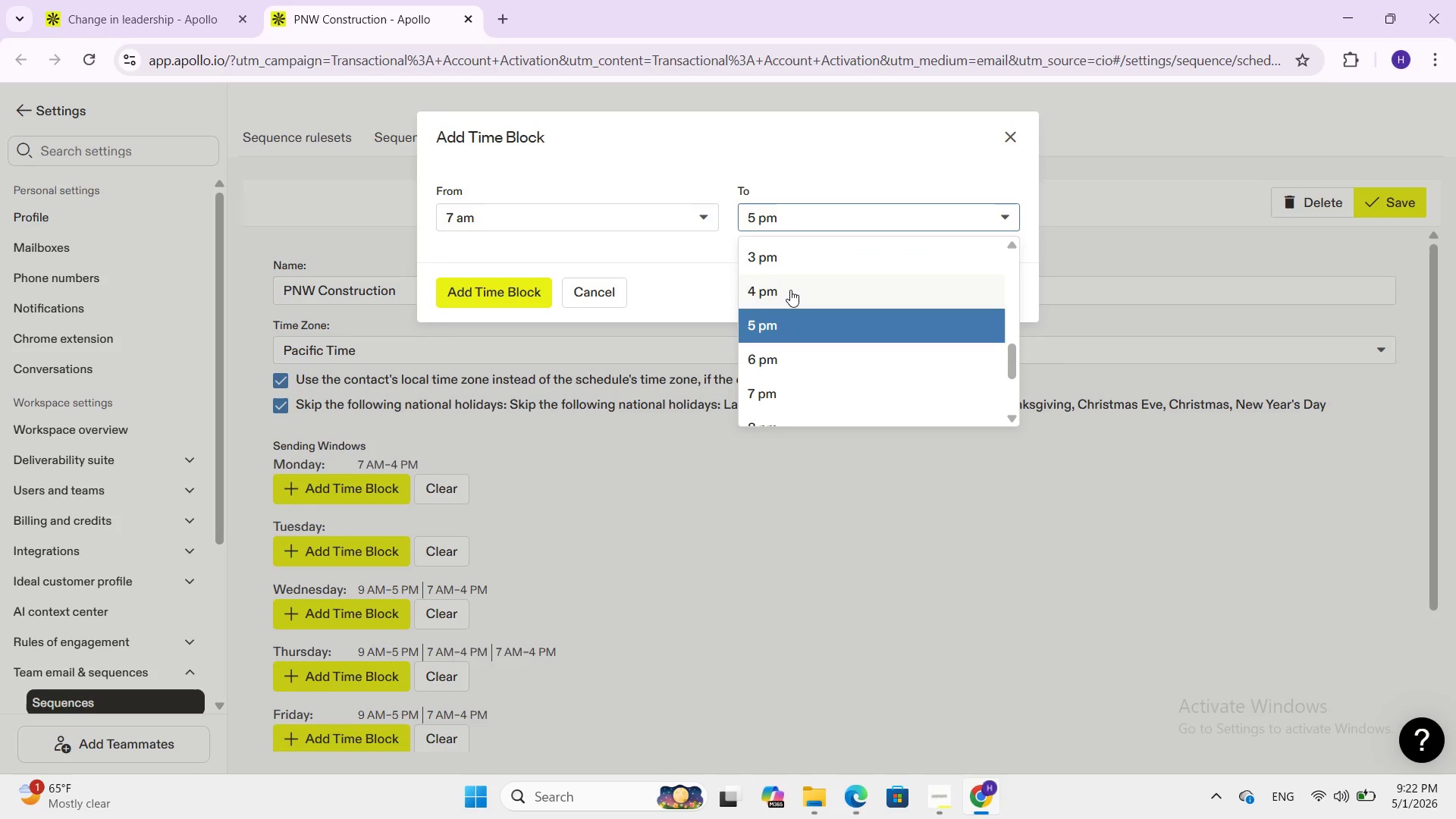 
left_click([790, 290])
 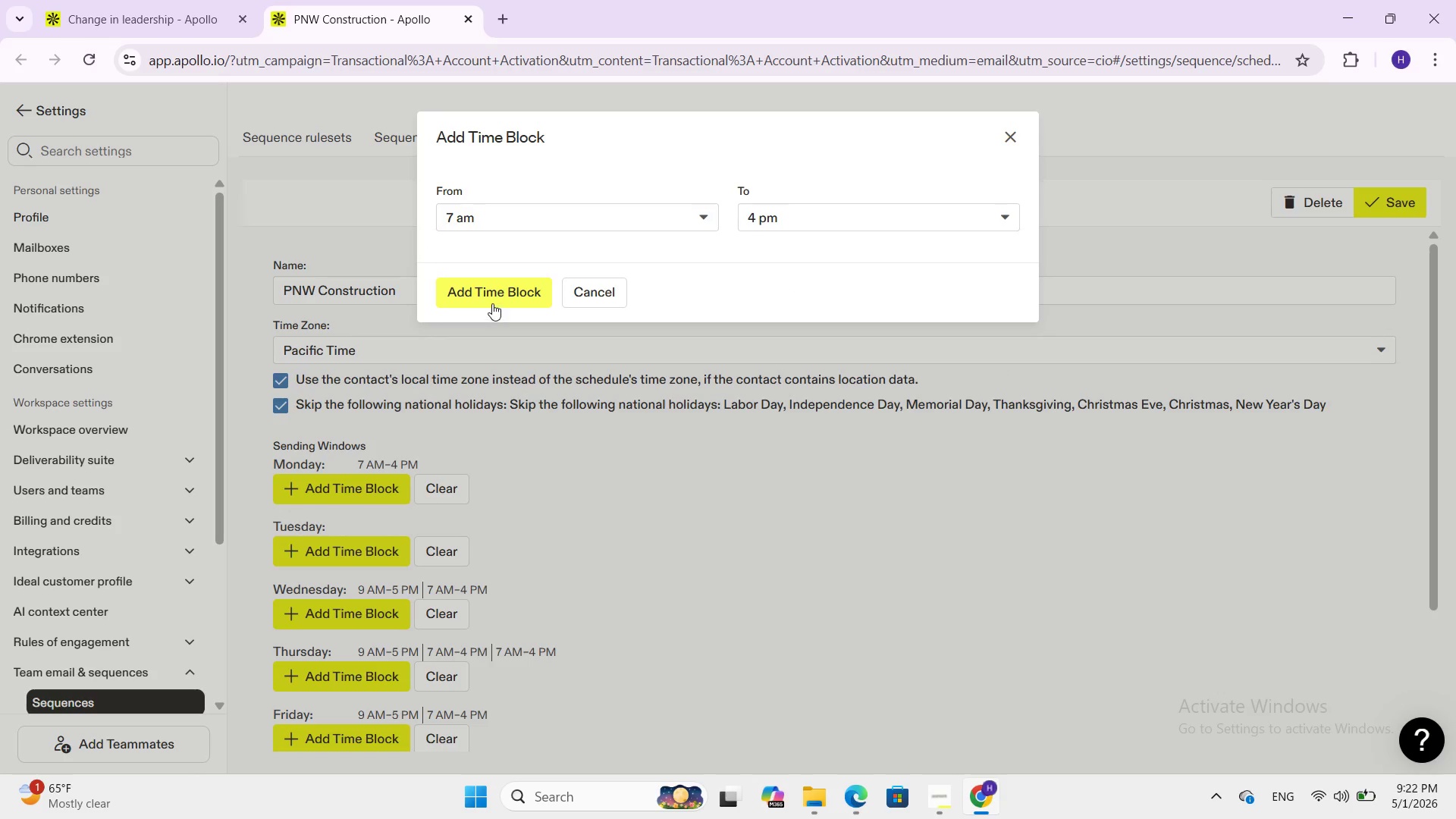 
left_click([491, 289])
 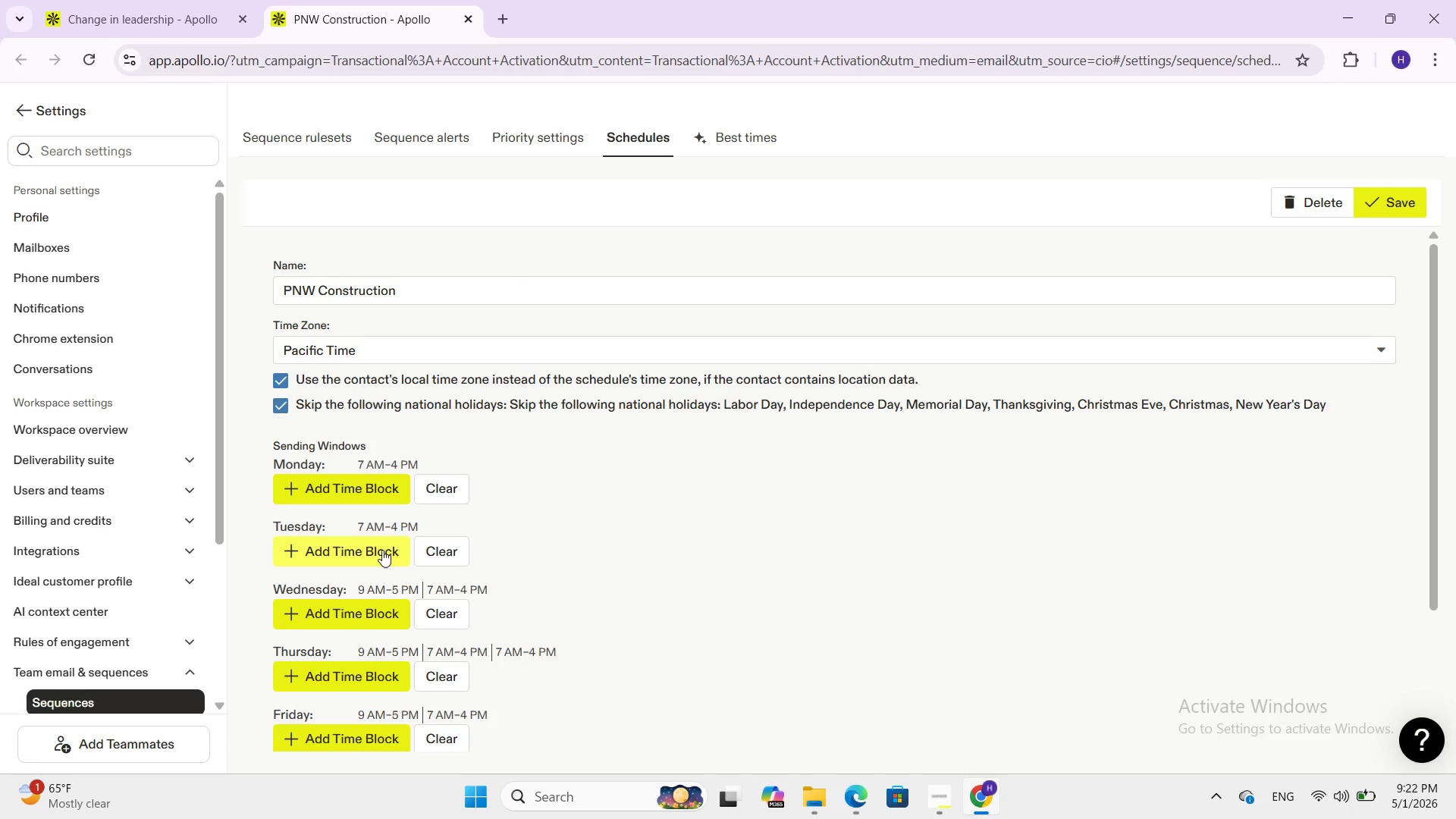 
scroll: coordinate [381, 632], scroll_direction: down, amount: 1.0
 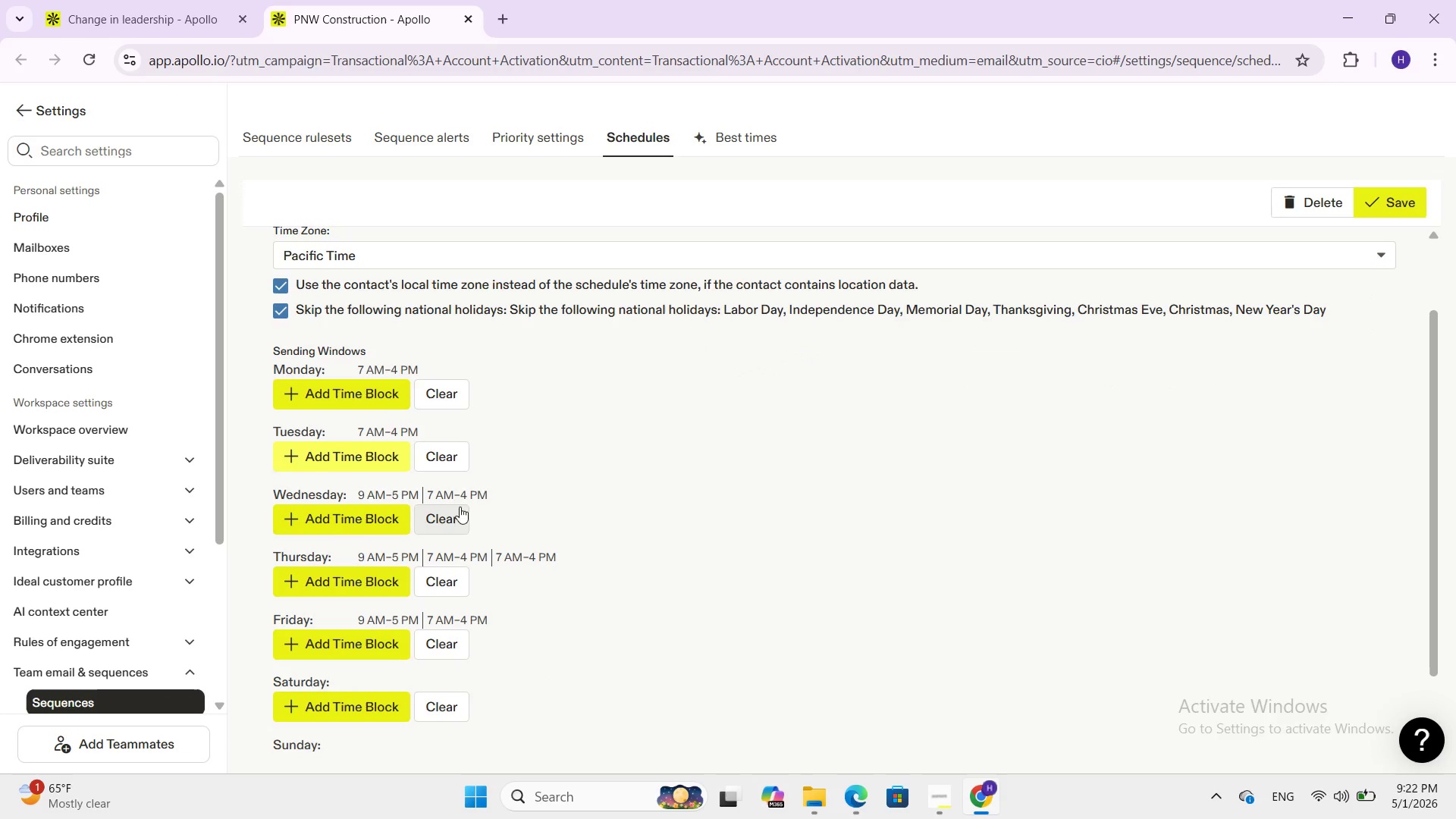 
left_click([447, 516])
 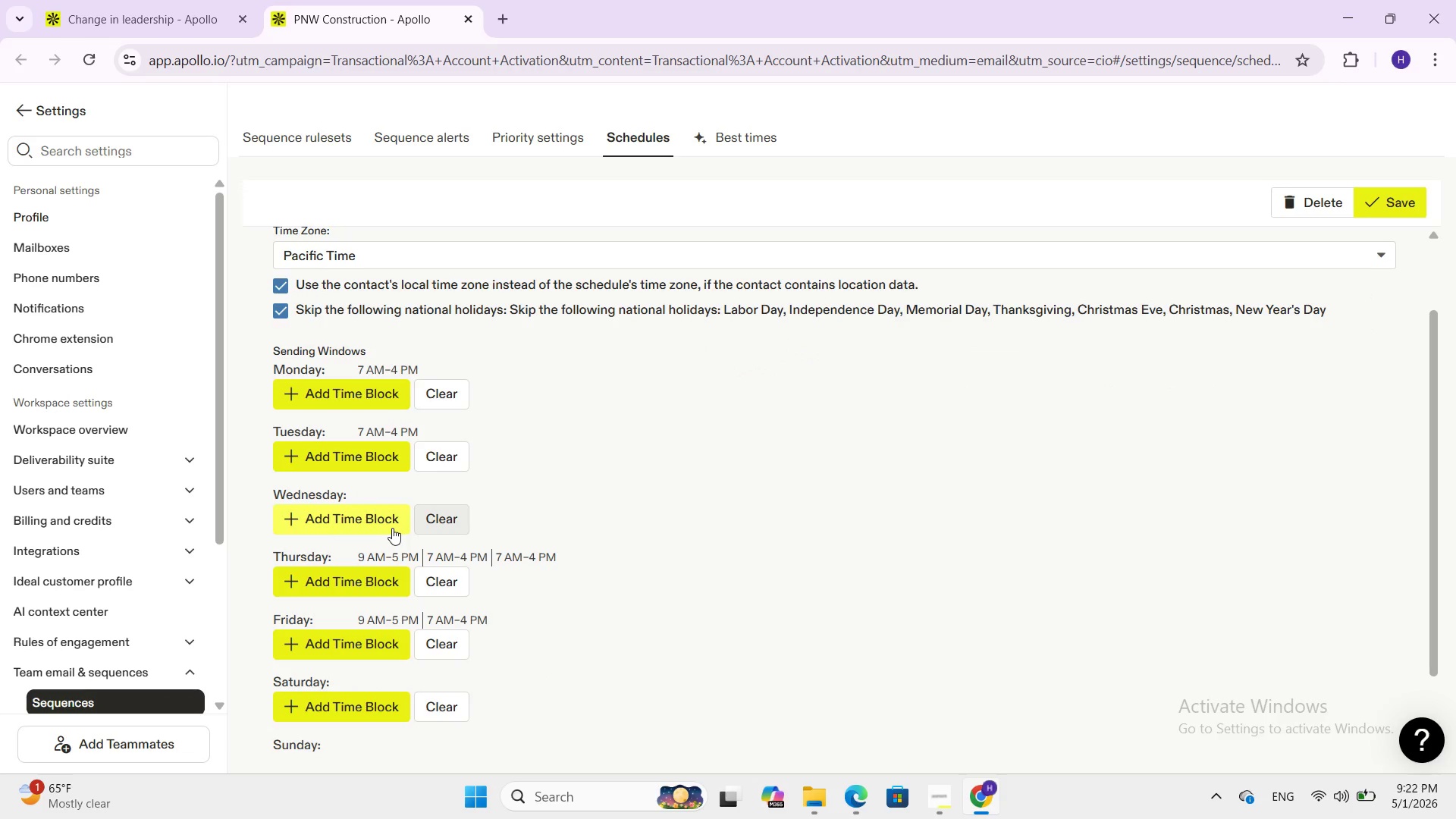 
left_click([392, 528])
 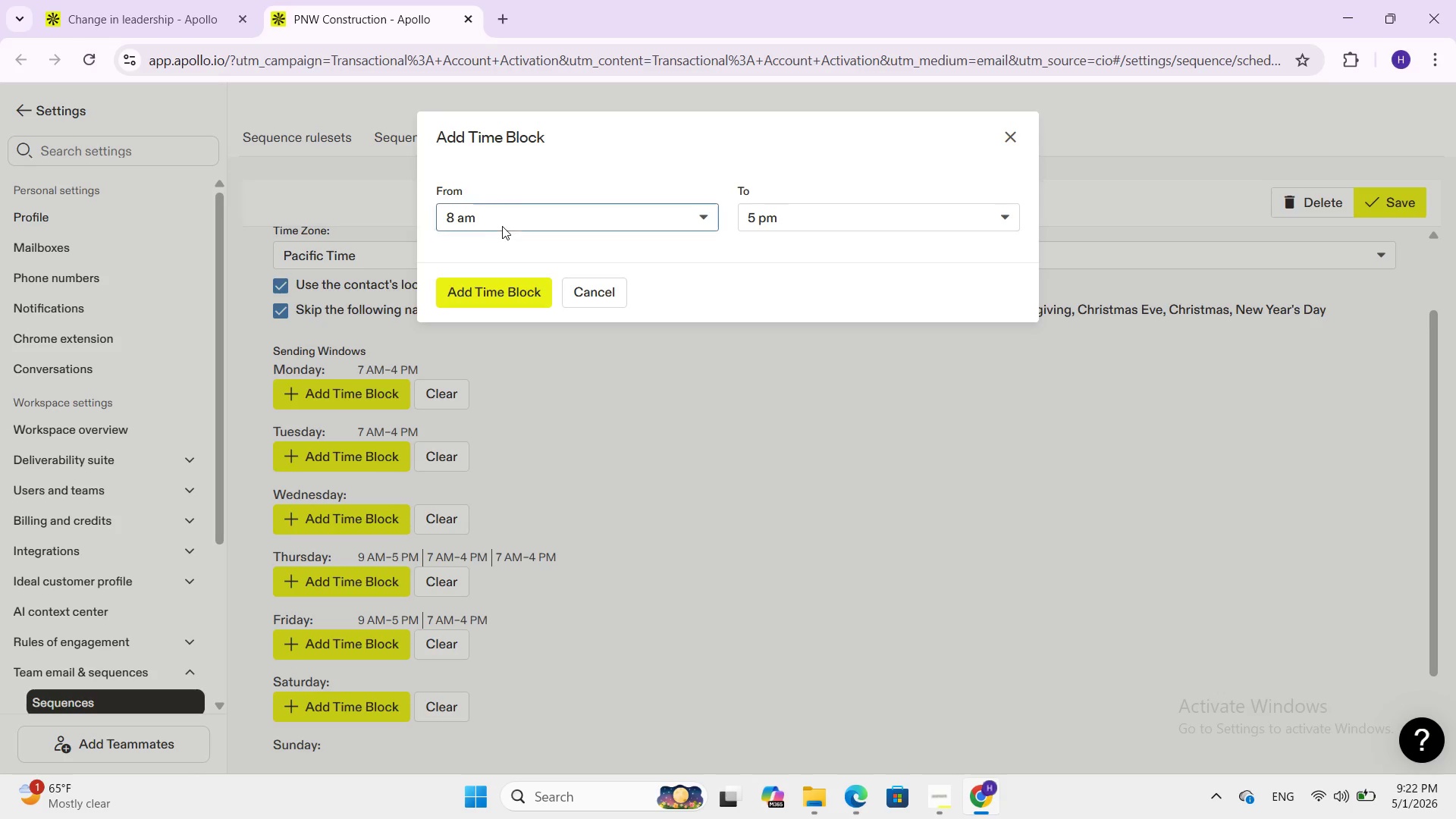 
left_click([507, 218])
 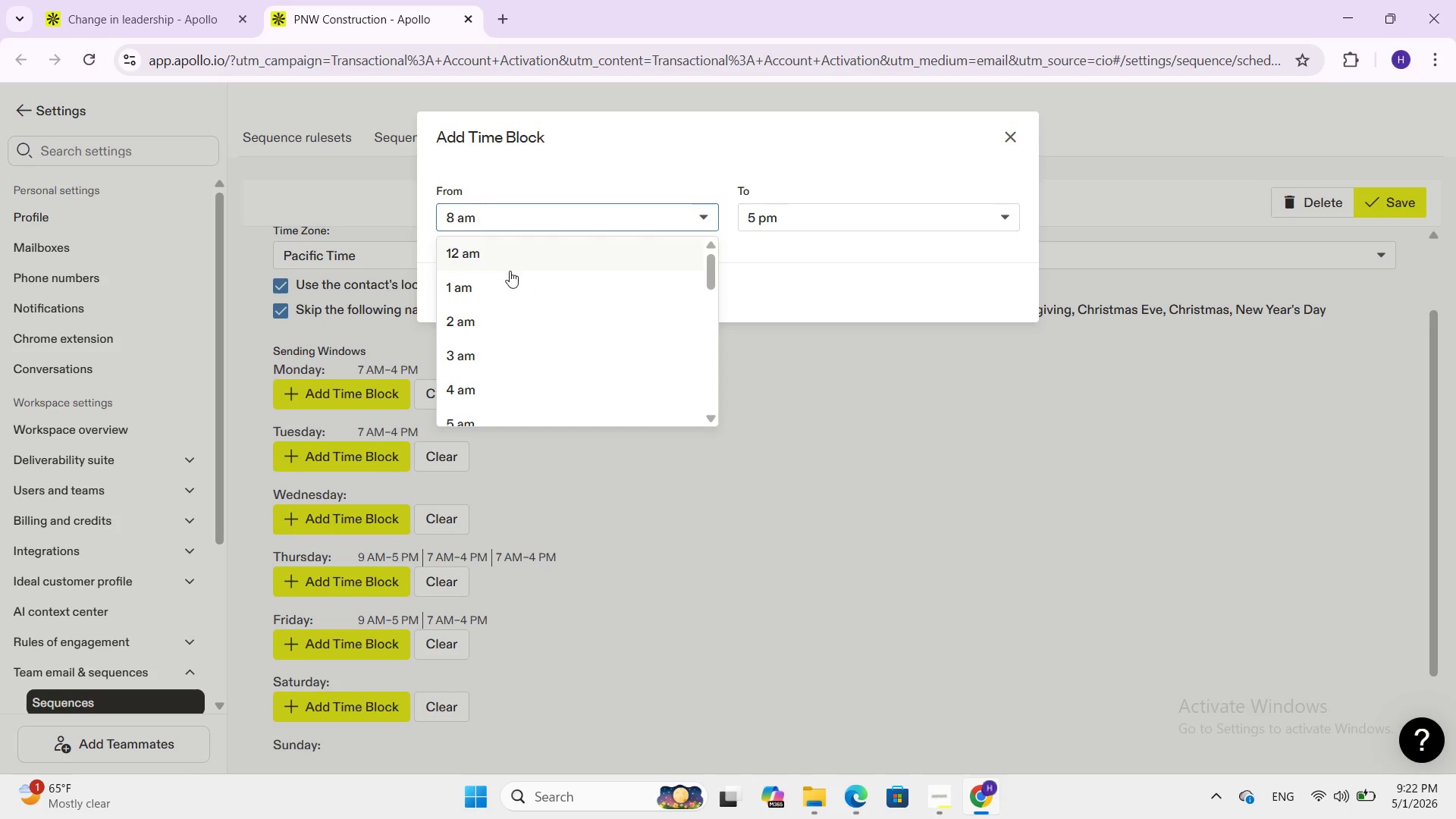 
scroll: coordinate [510, 281], scroll_direction: down, amount: 2.0
 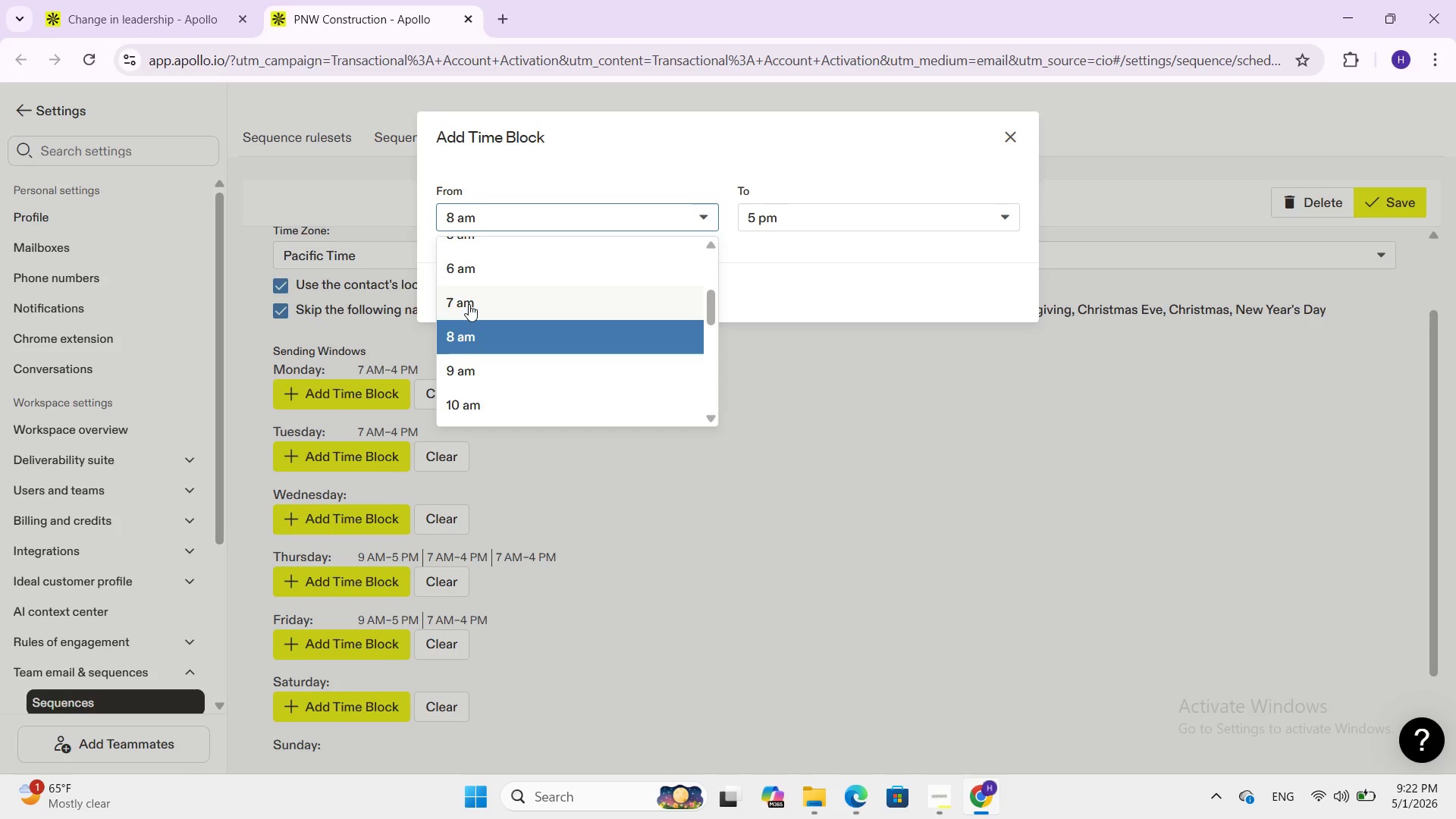 
left_click([468, 298])
 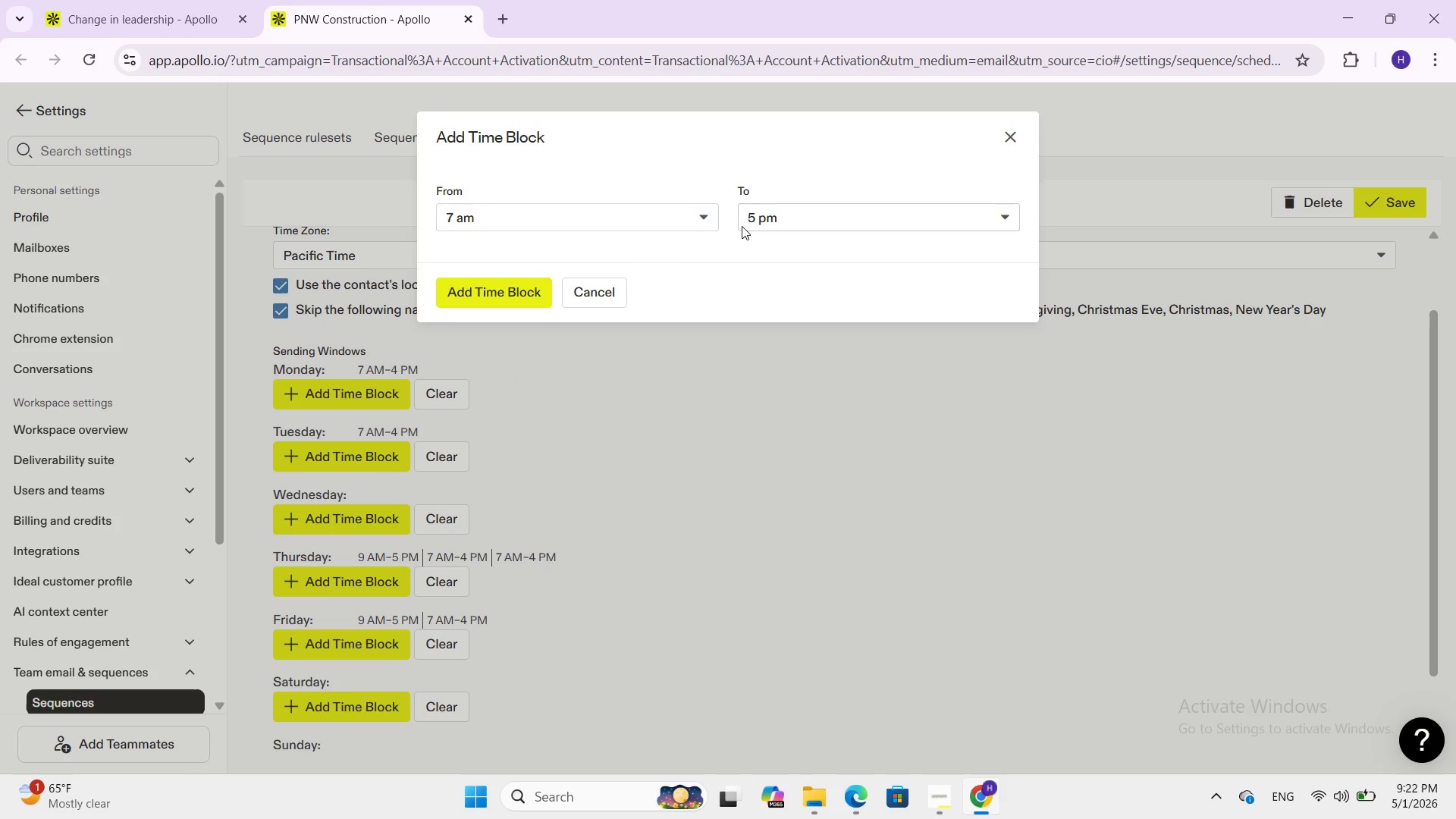 
left_click([749, 218])
 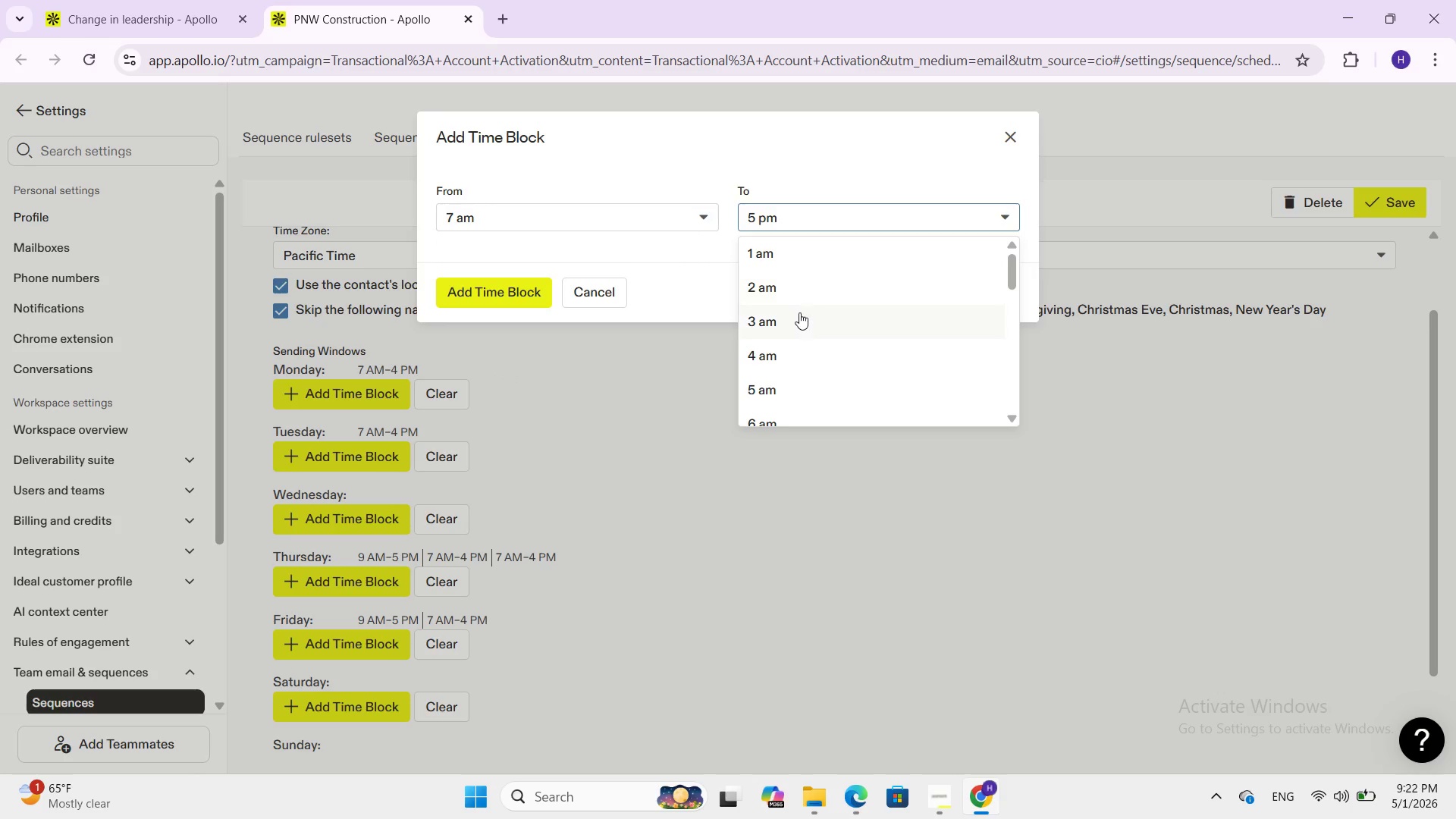 
scroll: coordinate [796, 318], scroll_direction: down, amount: 2.0
 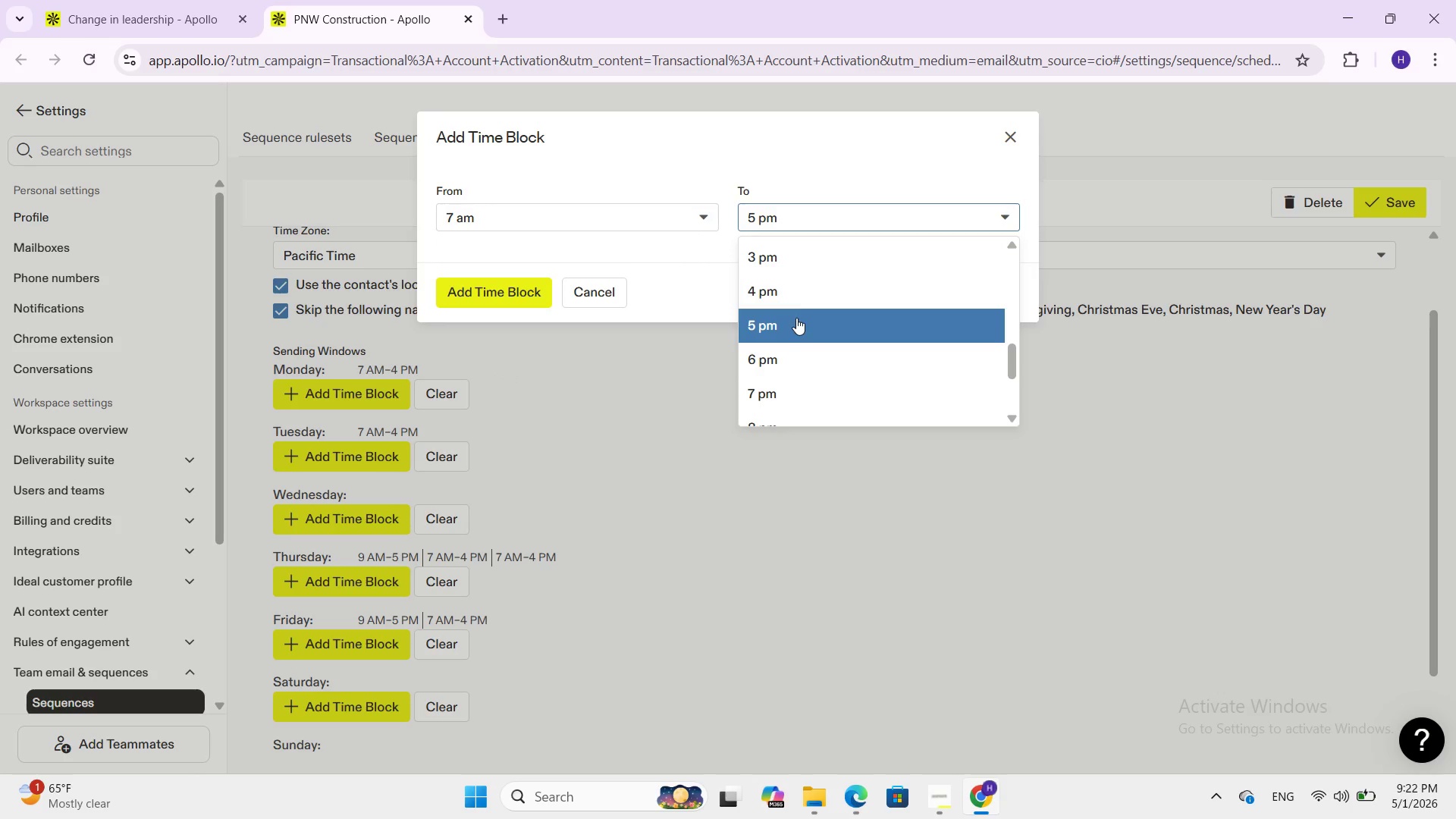 
left_click([789, 293])
 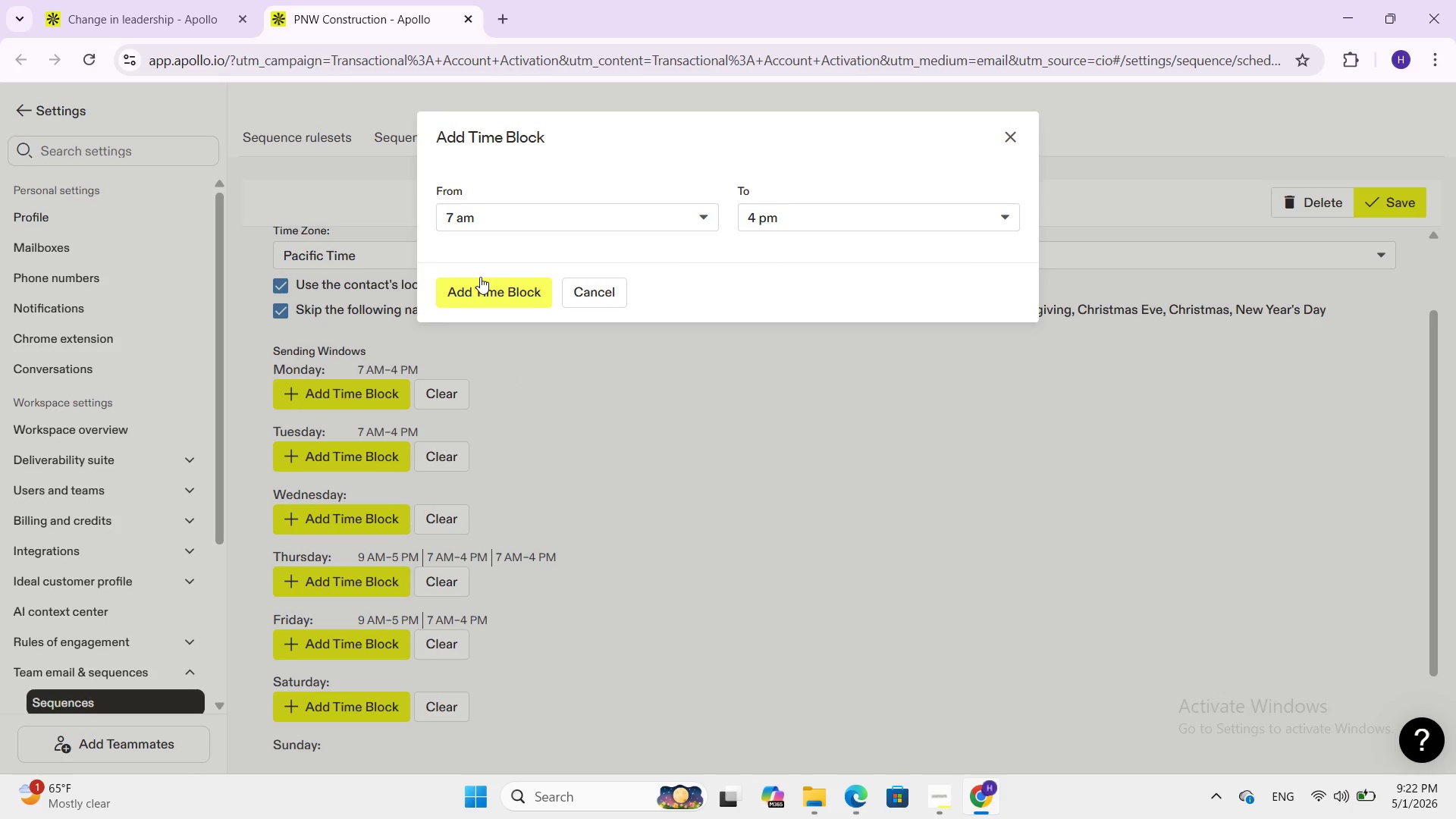 
left_click([482, 286])
 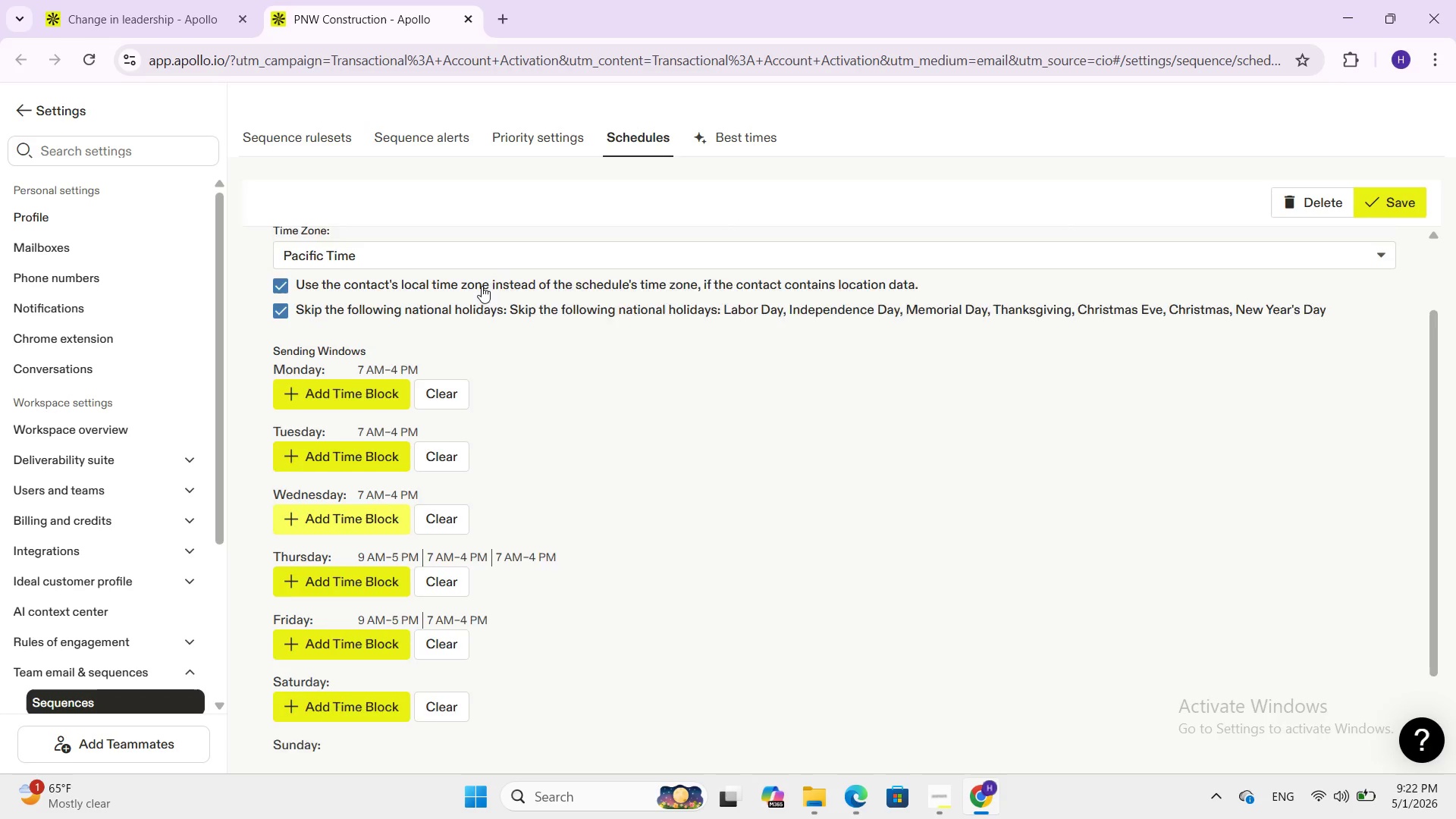 
scroll: coordinate [482, 286], scroll_direction: down, amount: 1.0
 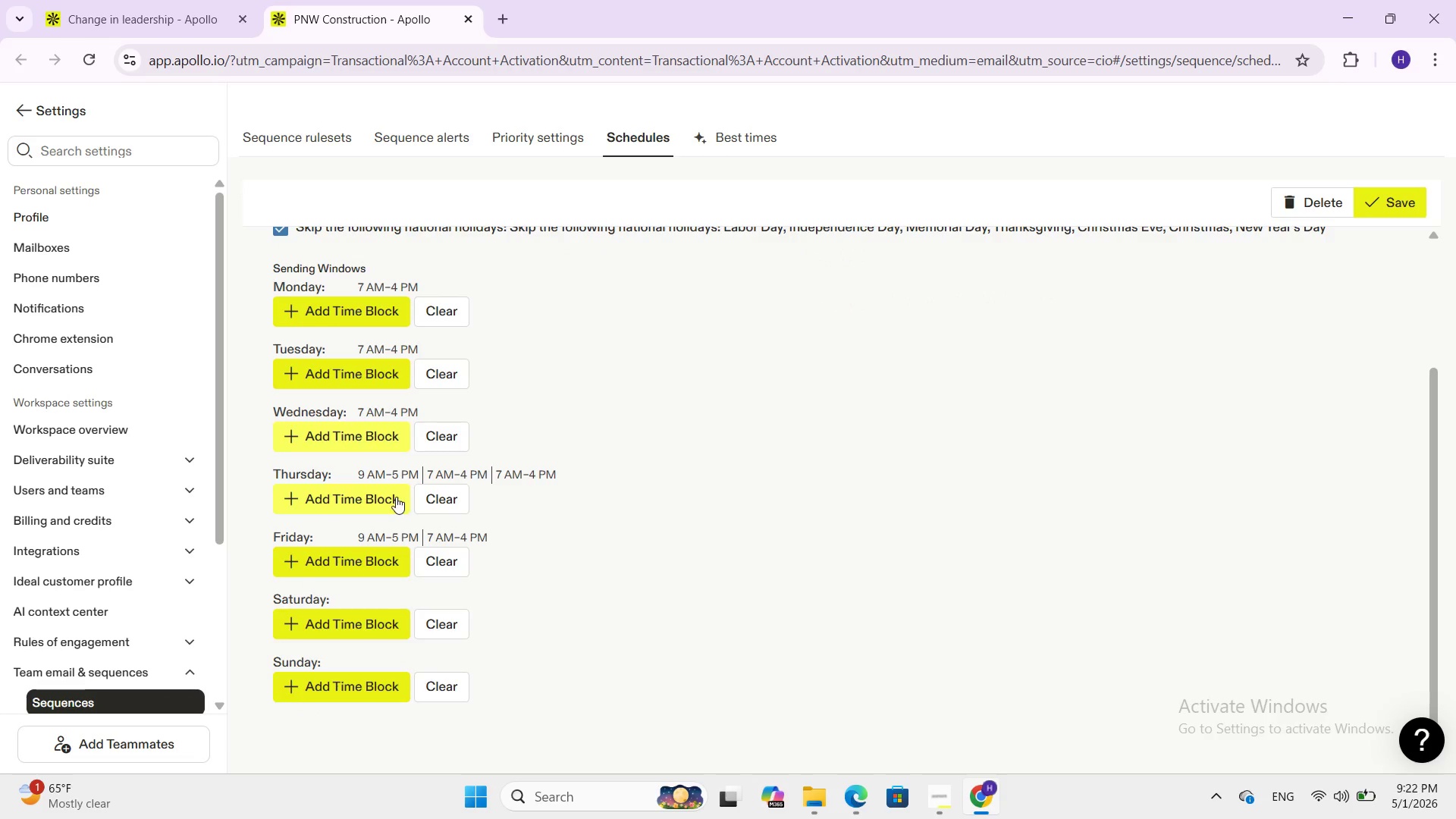 
left_click([394, 497])
 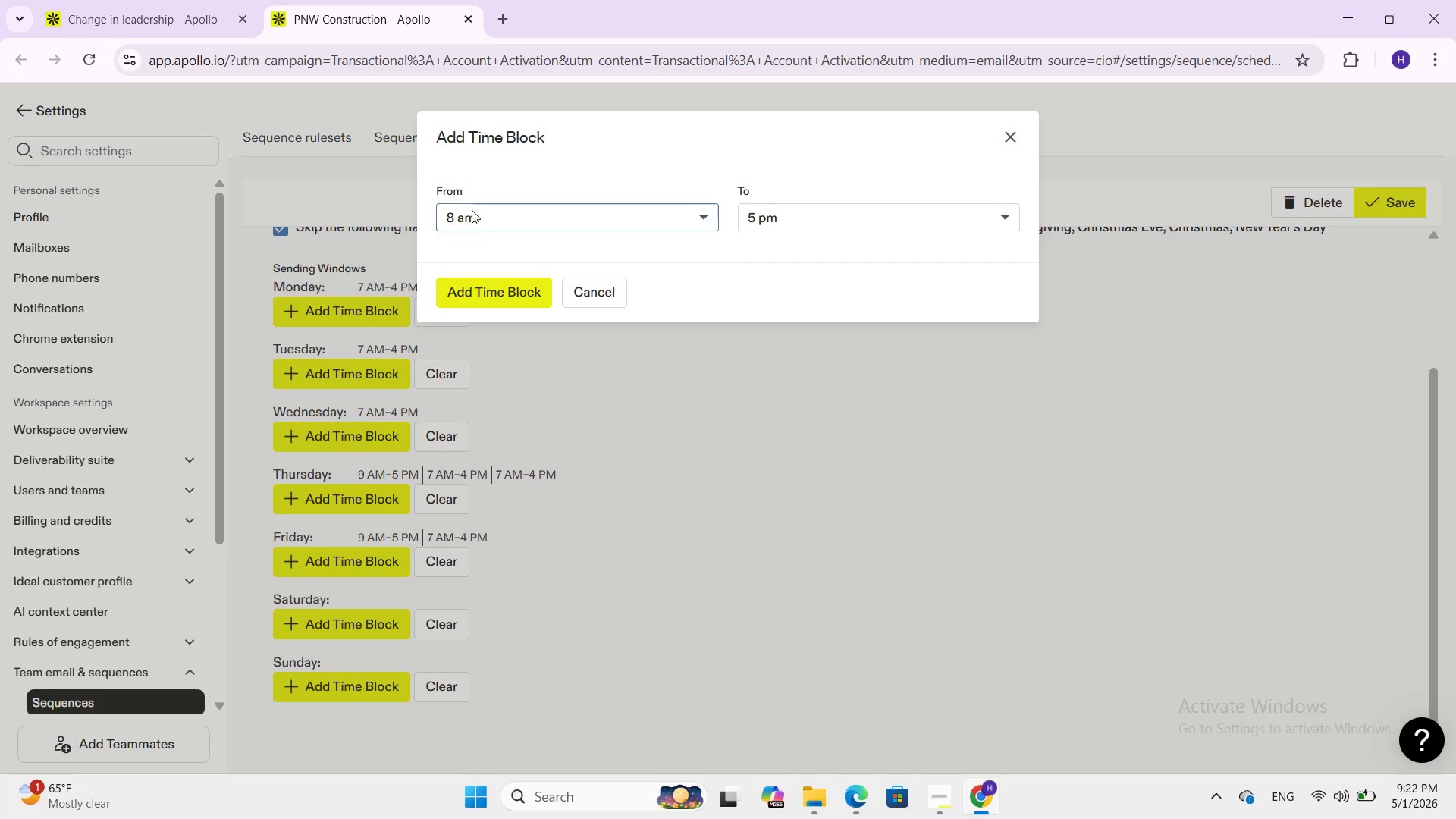 
left_click([472, 210])
 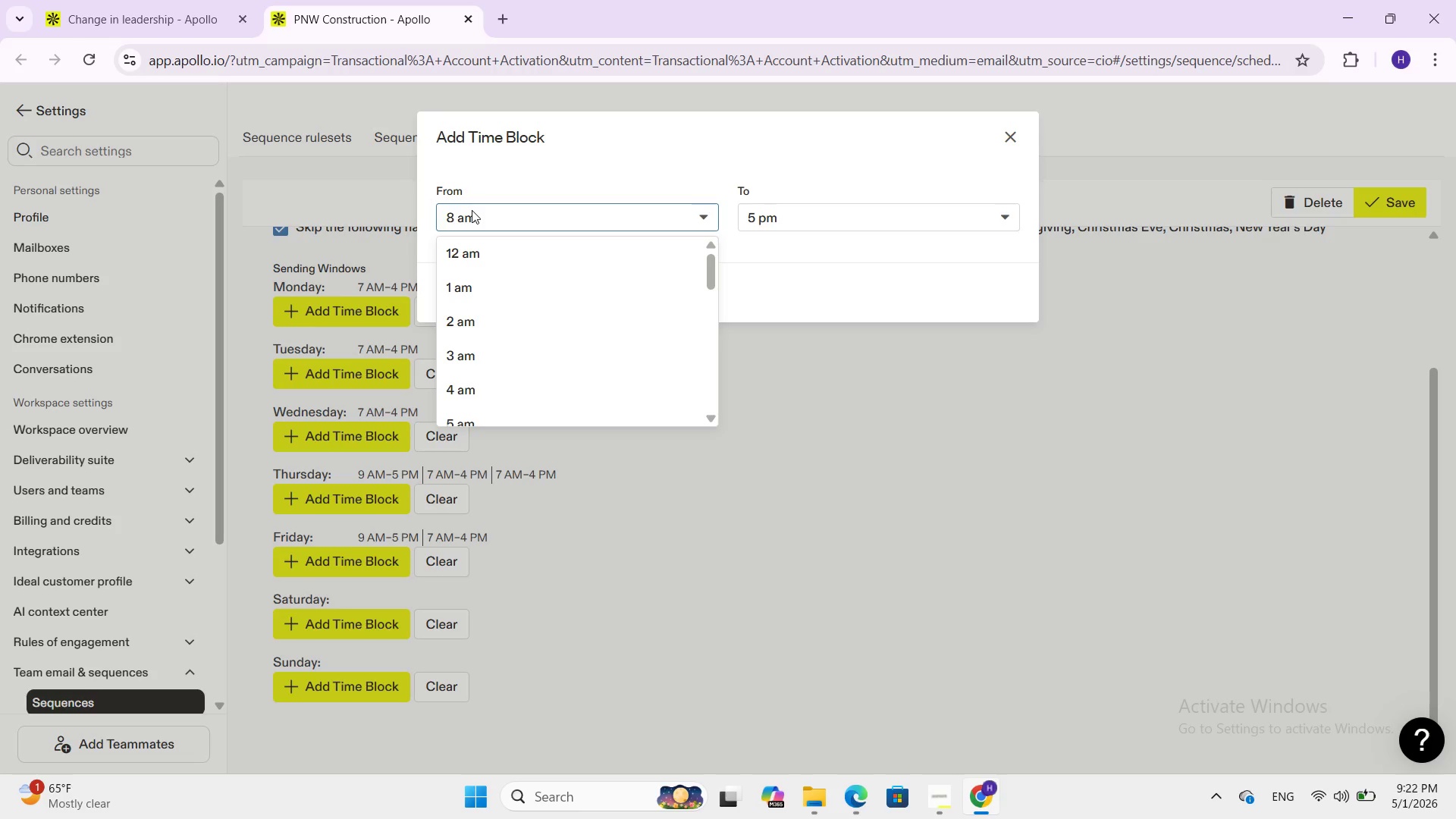 
scroll: coordinate [508, 279], scroll_direction: down, amount: 4.0
 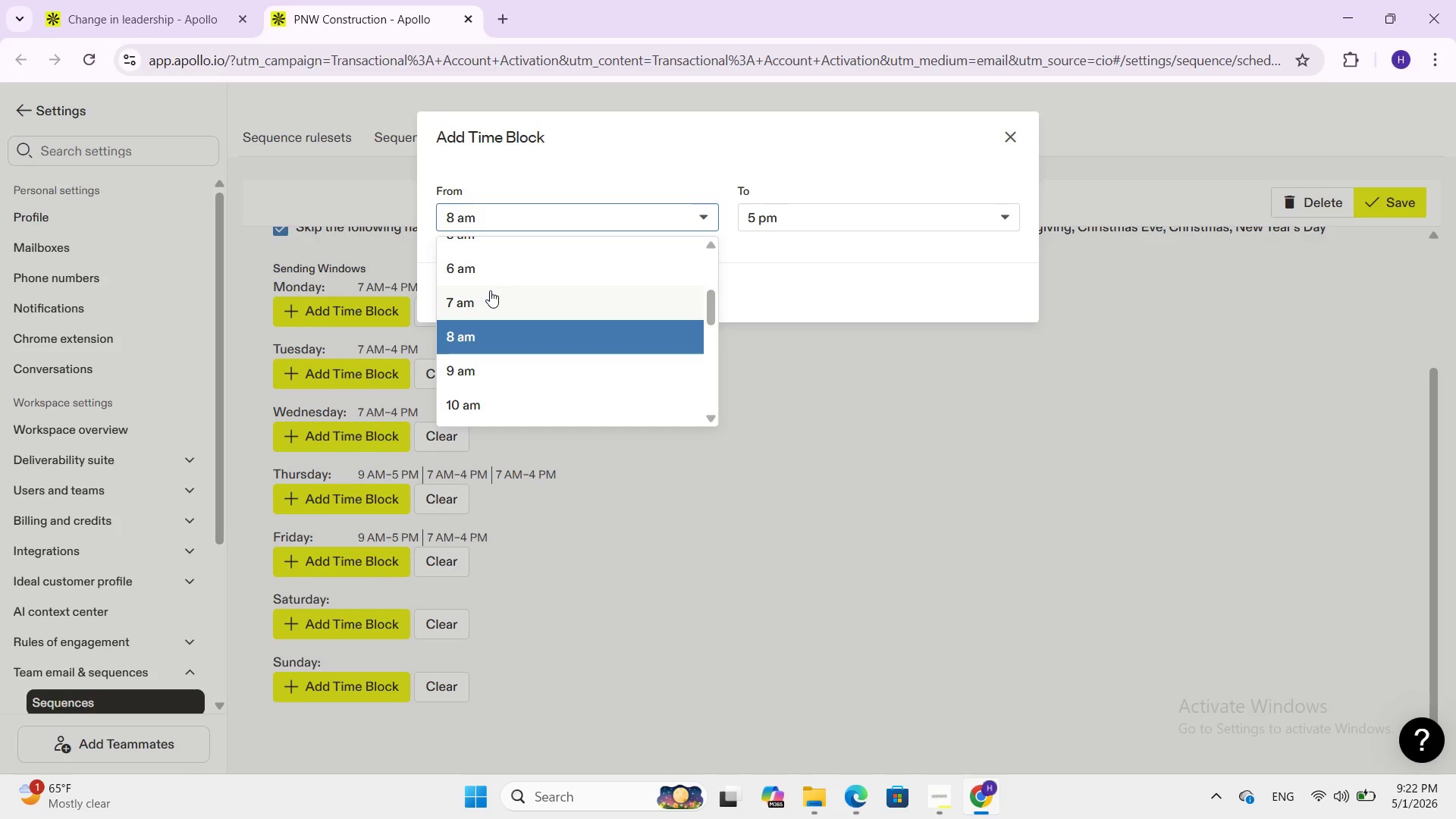 
left_click([490, 290])
 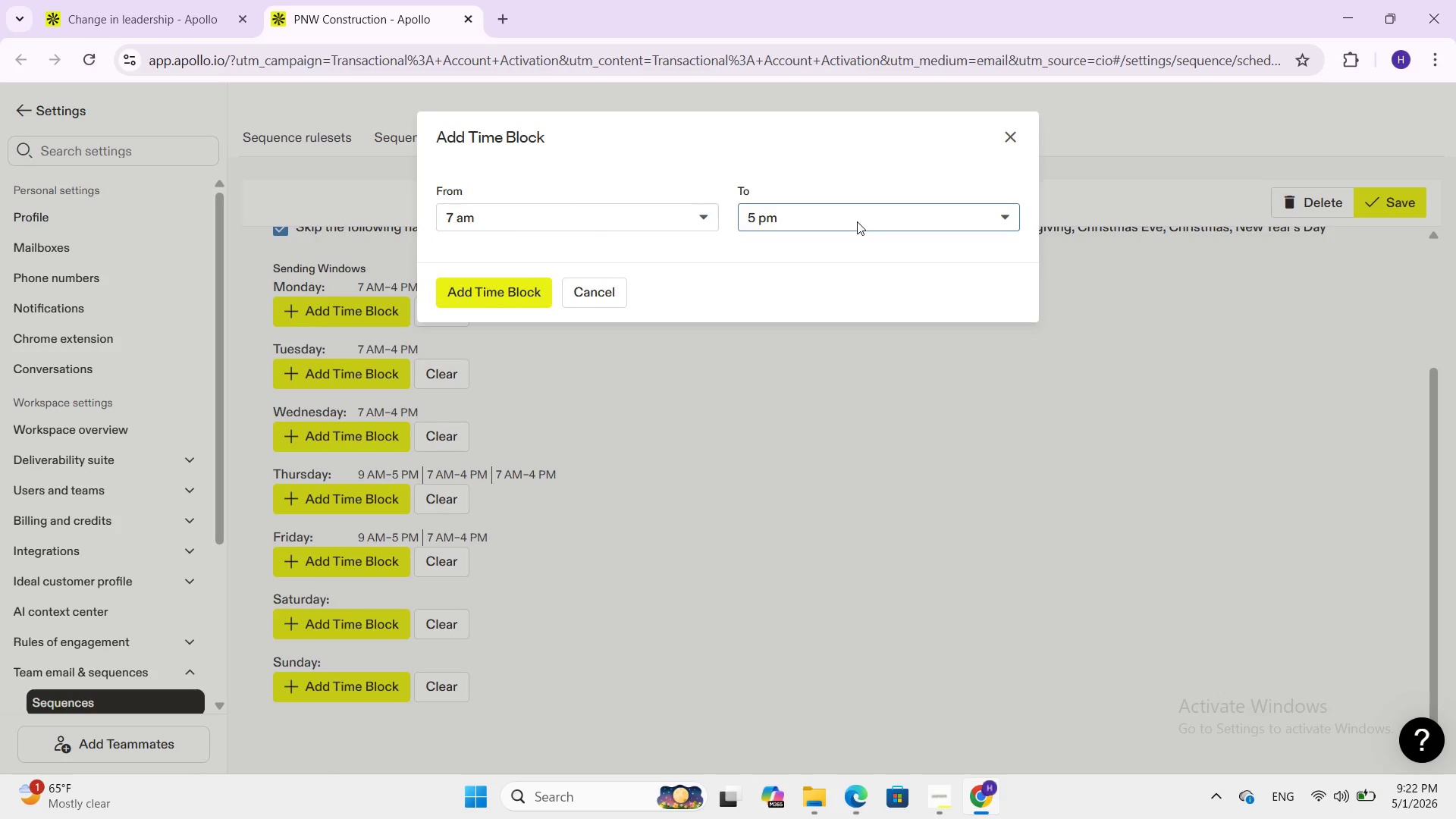 
left_click([857, 221])
 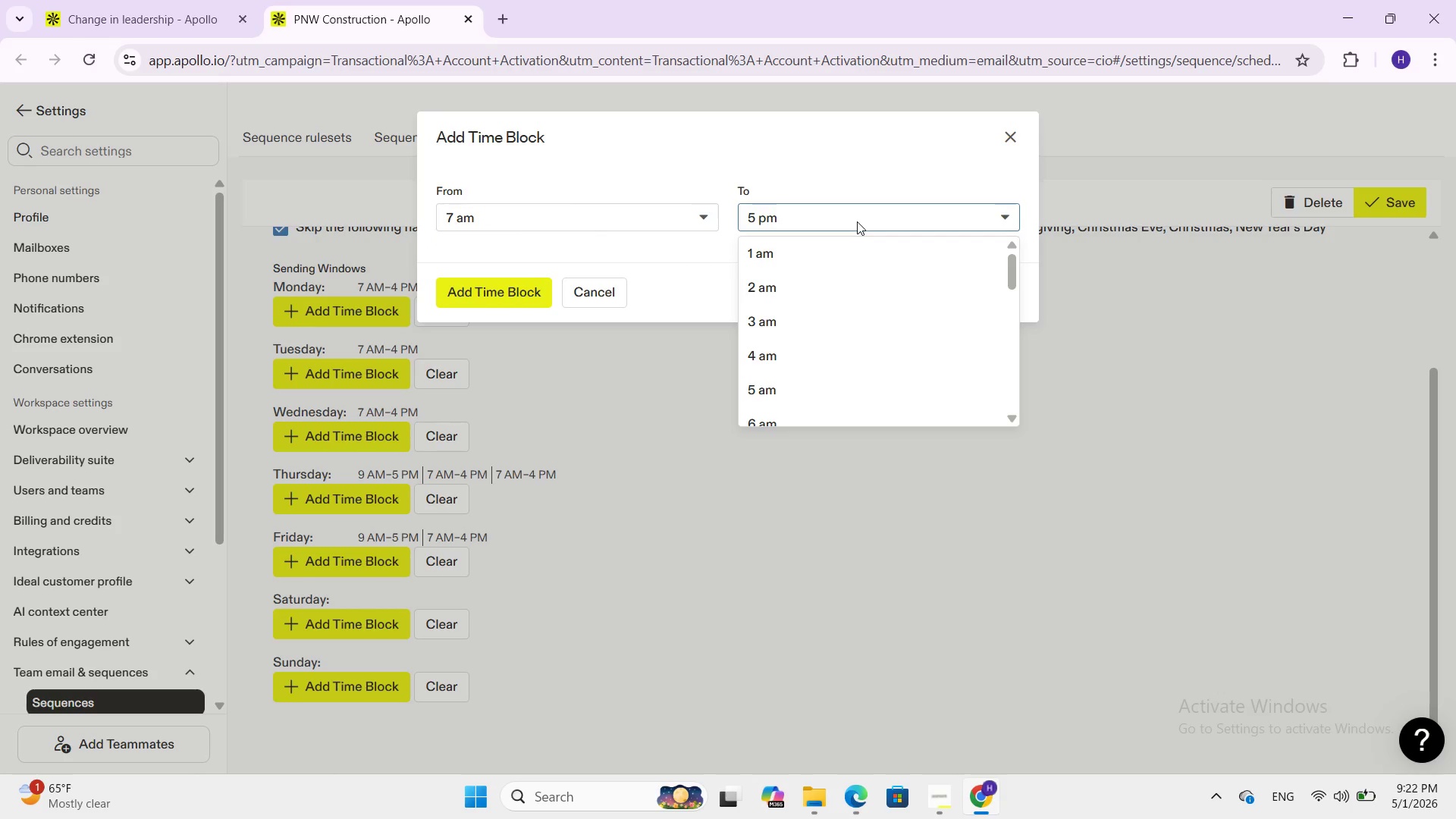 
scroll: coordinate [875, 309], scroll_direction: down, amount: 7.0
 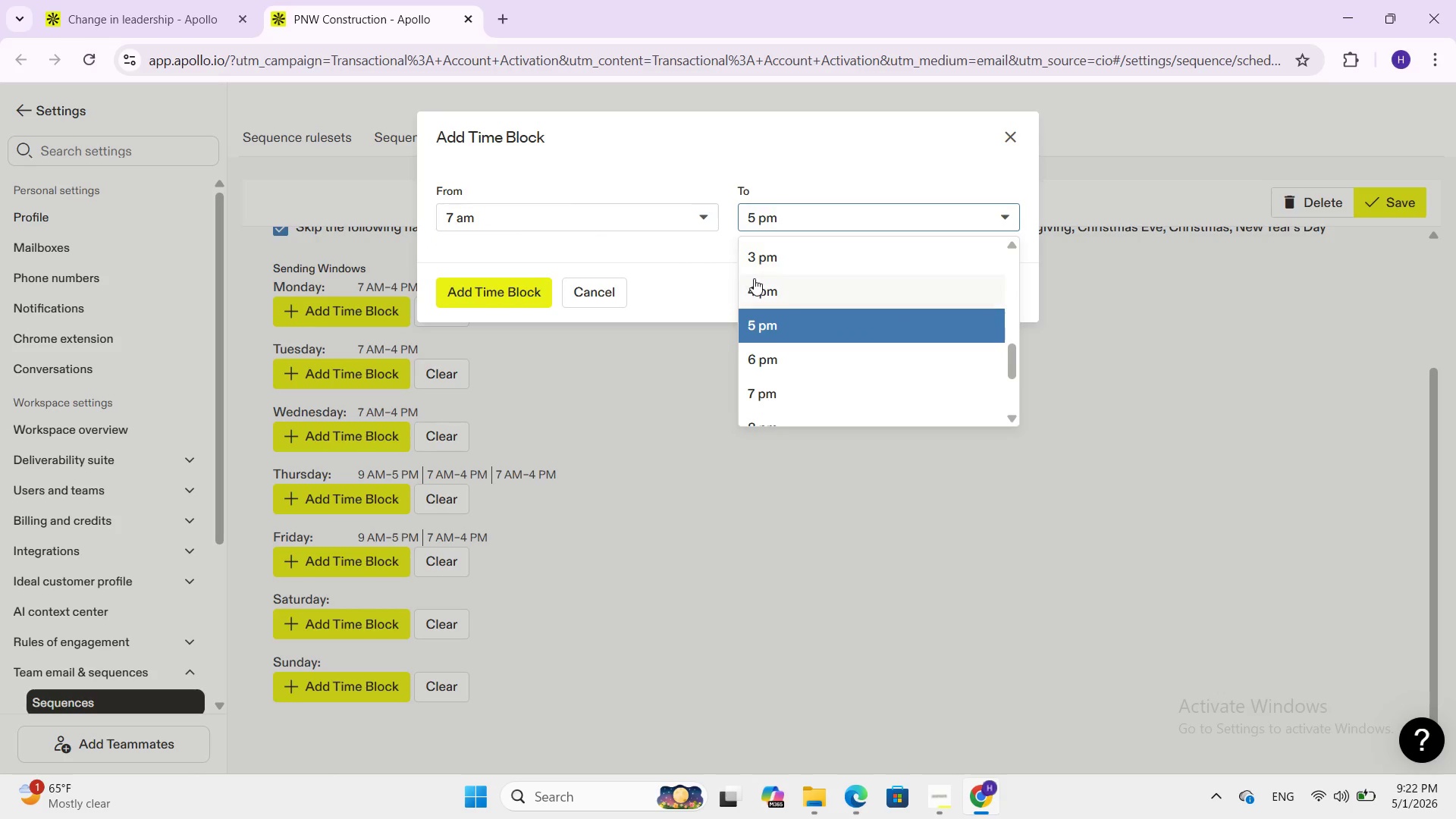 
left_click([758, 284])
 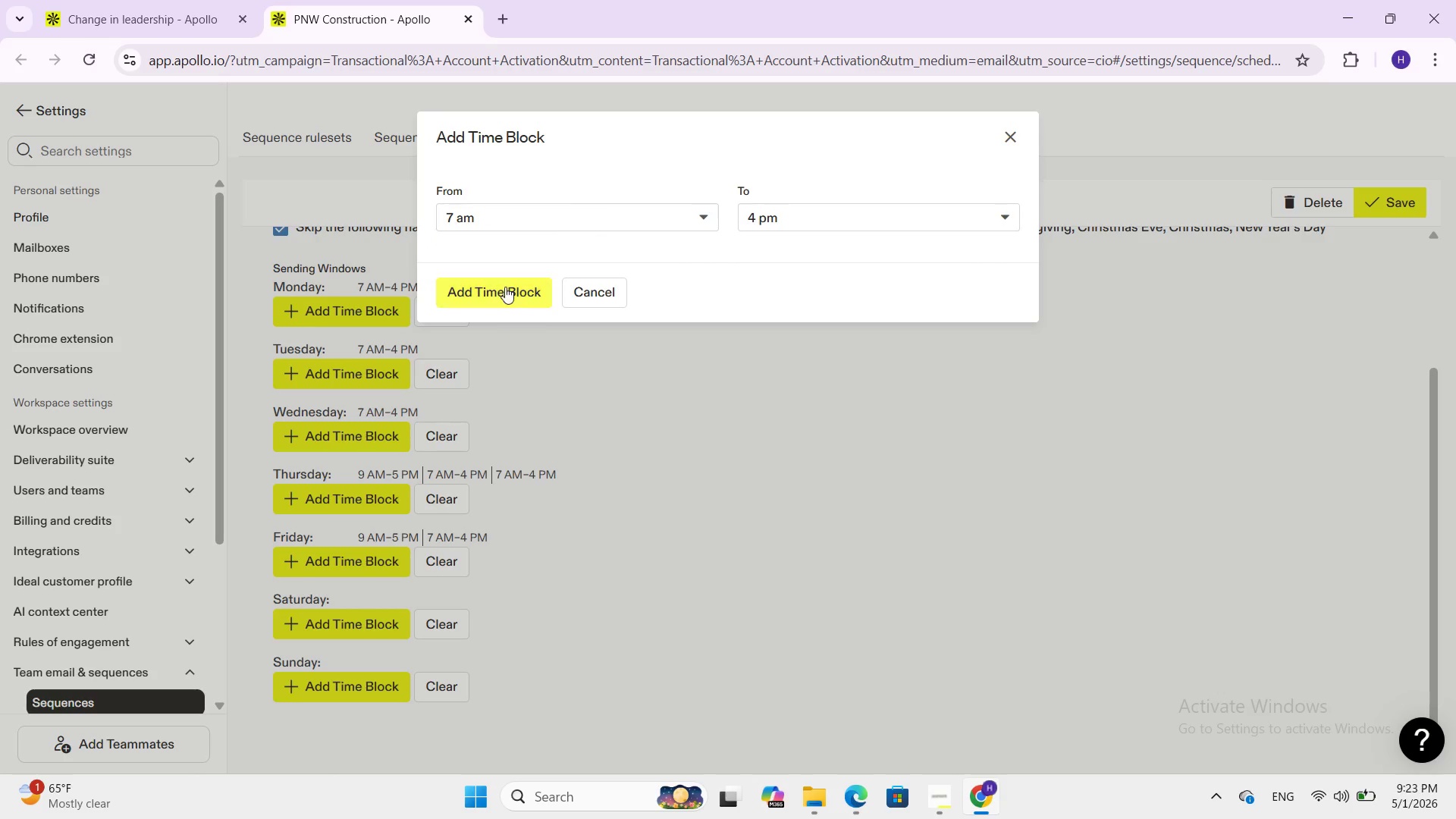 
left_click([504, 287])
 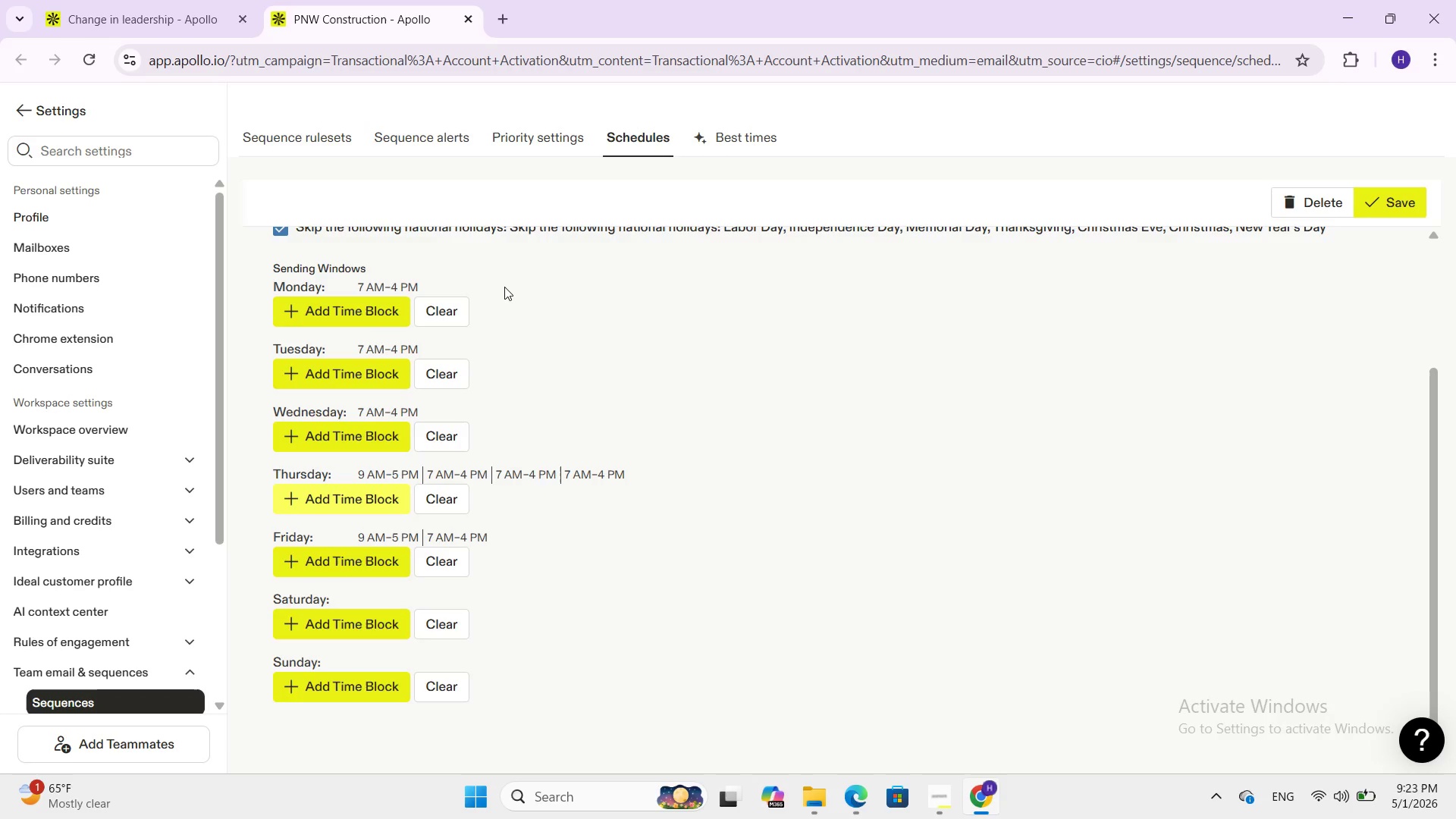 
scroll: coordinate [450, 575], scroll_direction: down, amount: 2.0
 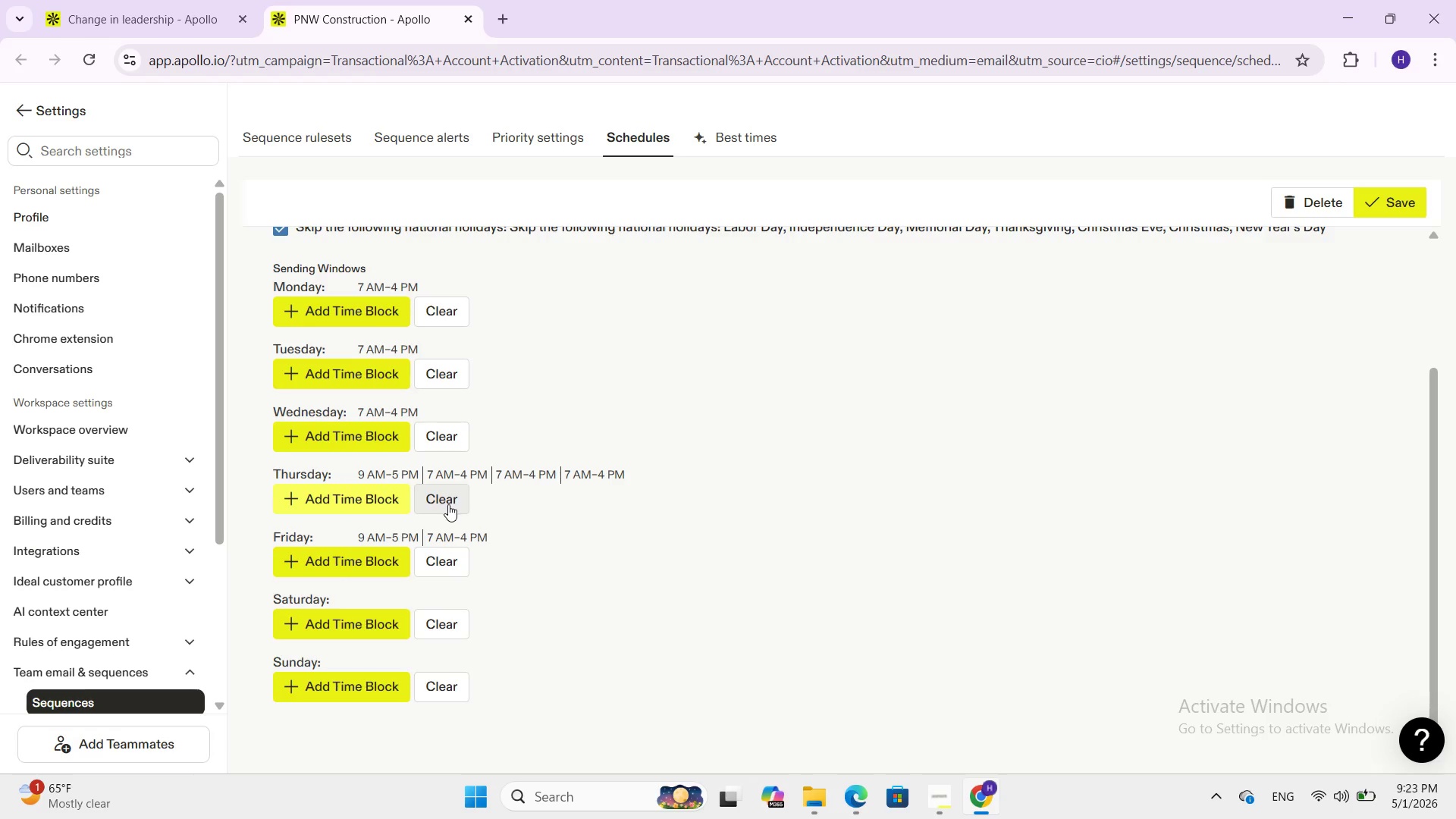 
left_click([447, 505])
 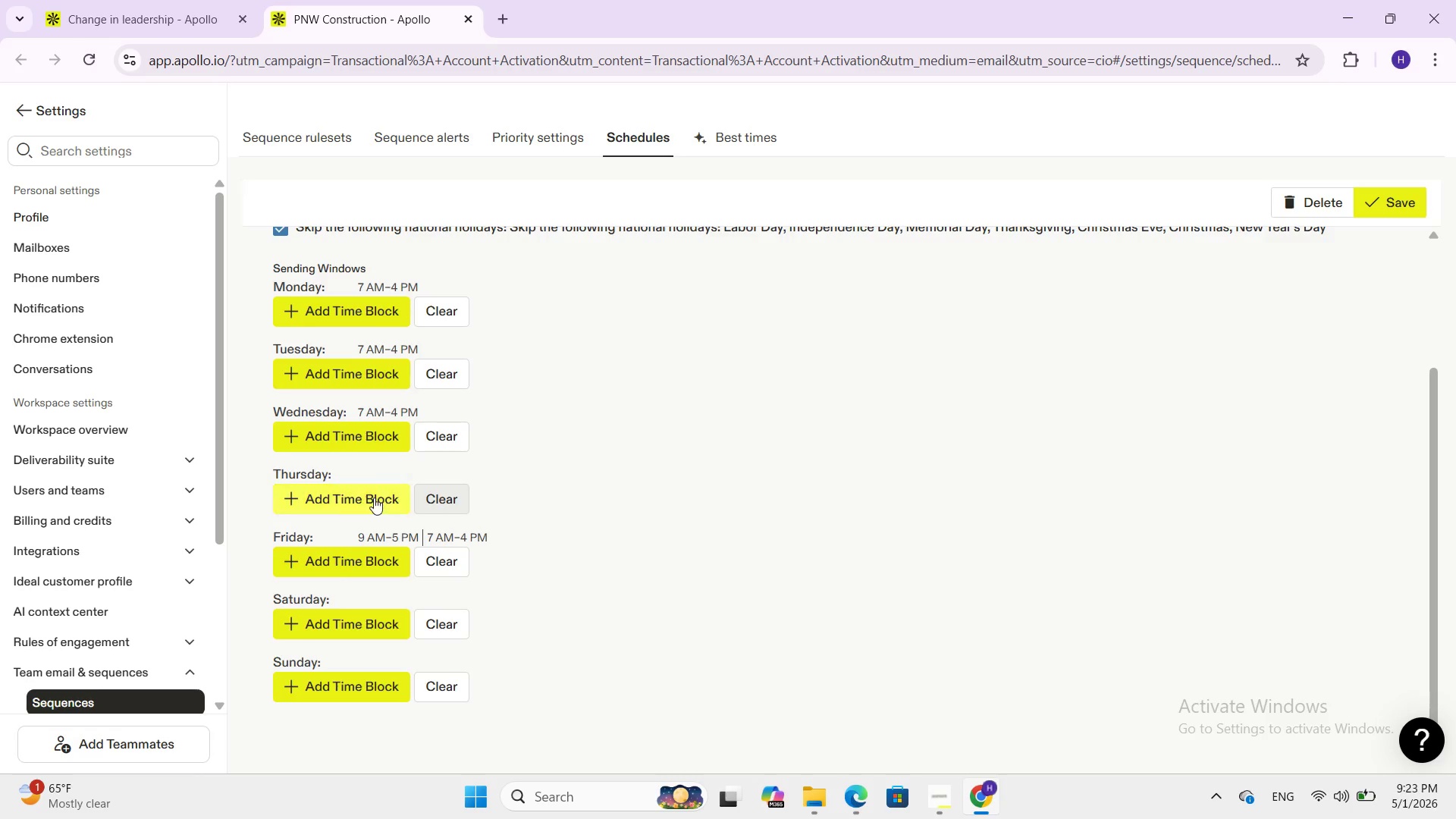 
left_click([374, 497])
 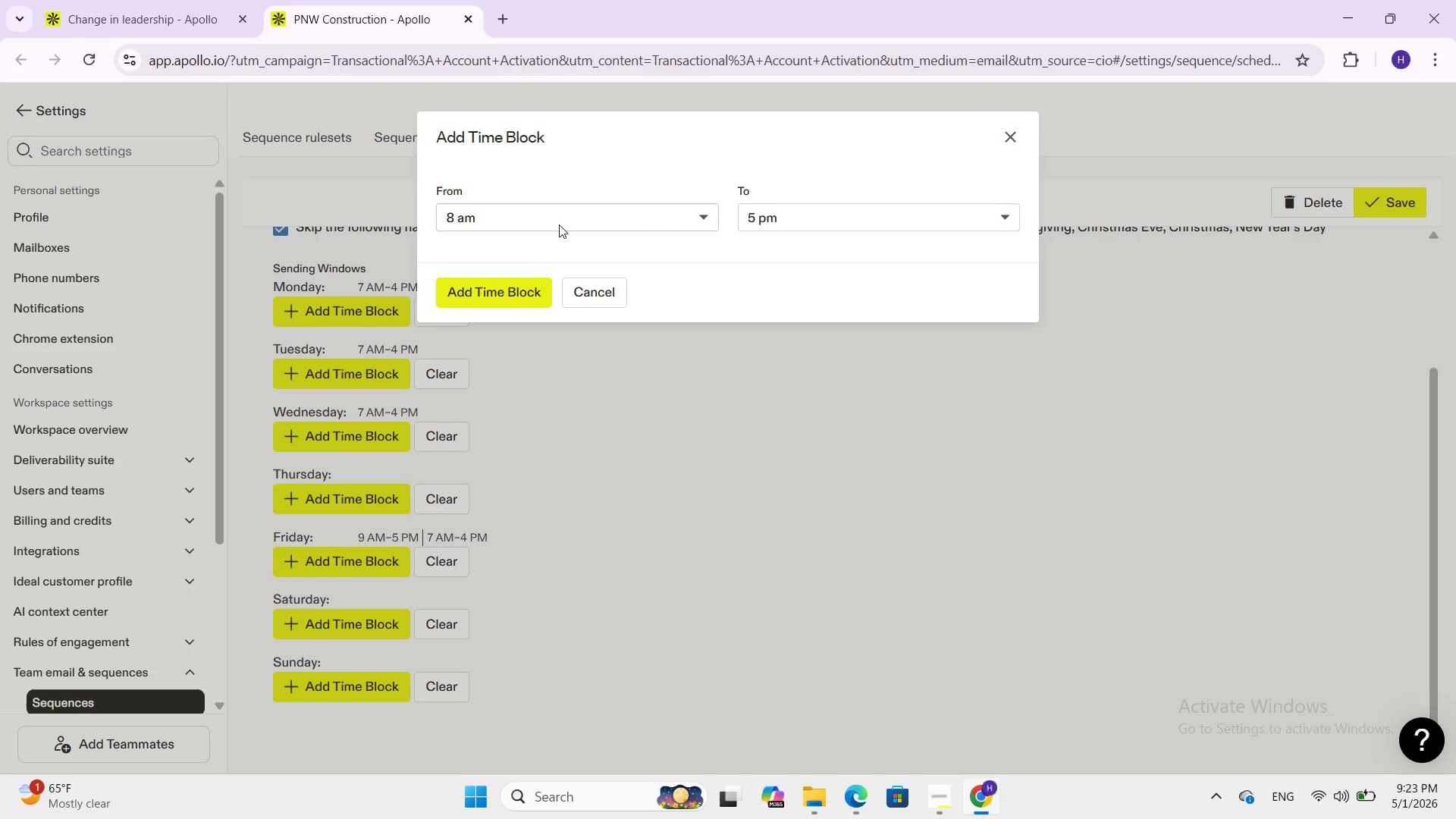 
left_click([559, 224])
 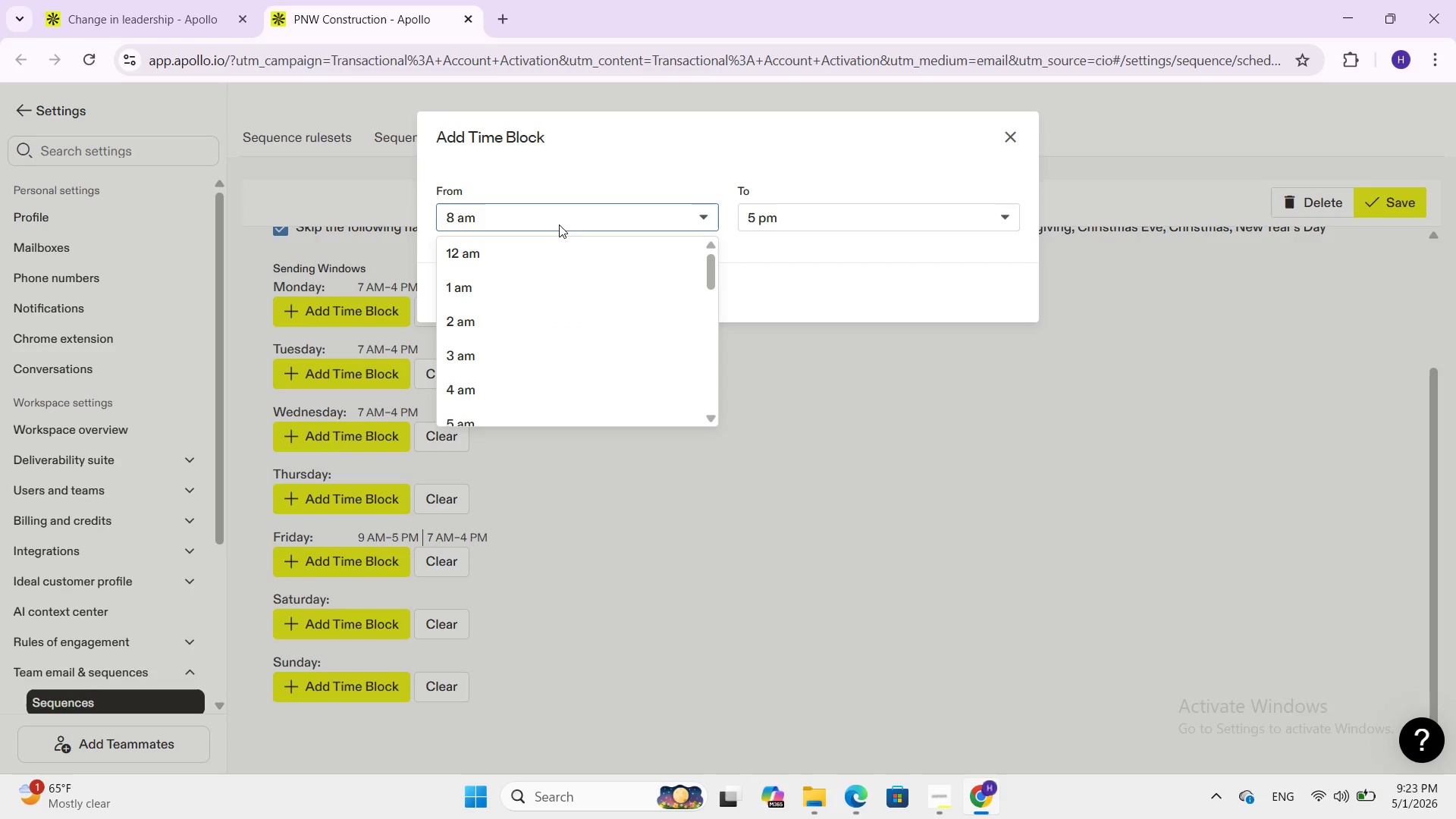 
scroll: coordinate [494, 327], scroll_direction: down, amount: 7.0
 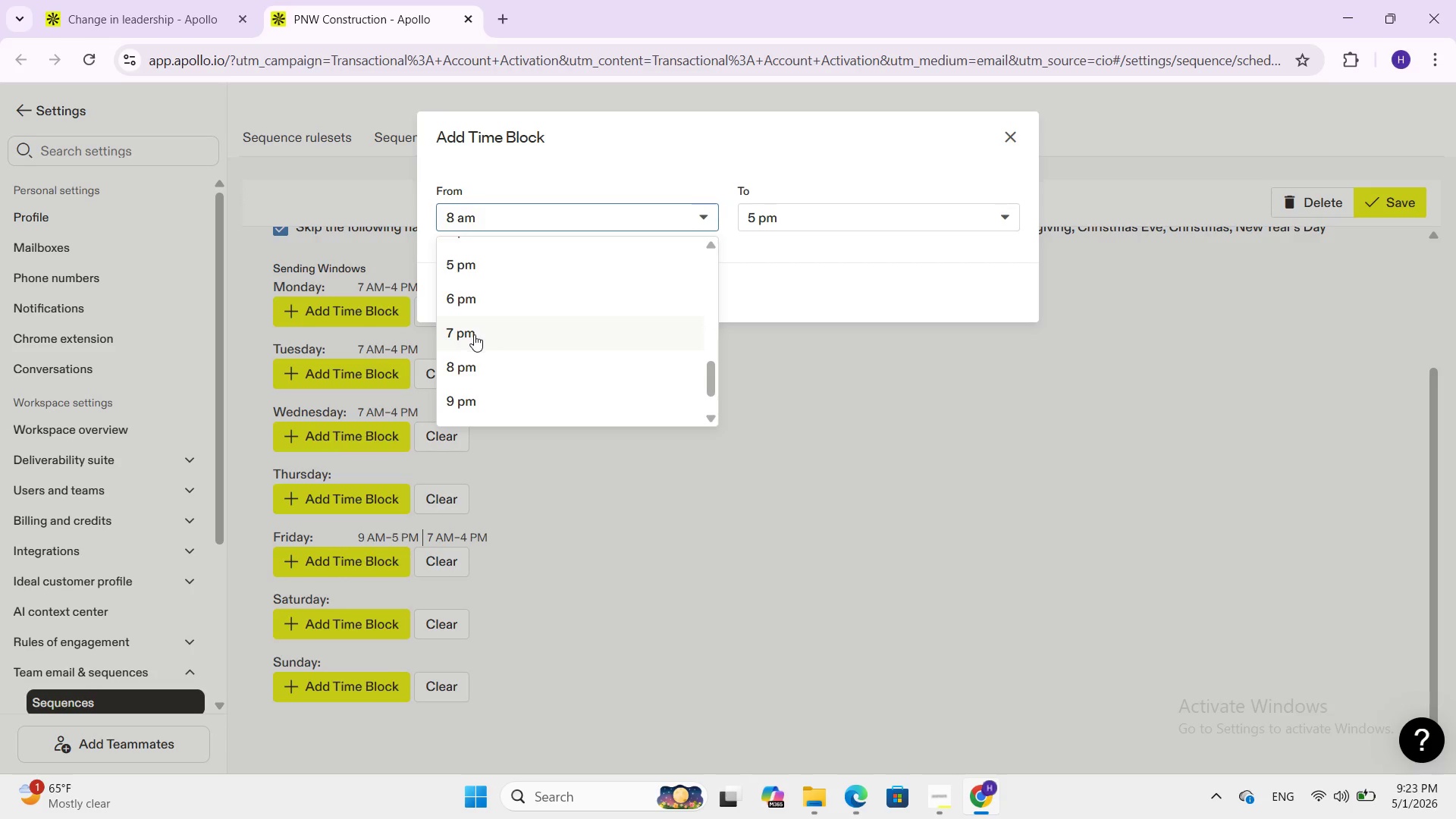 
left_click([473, 334])
 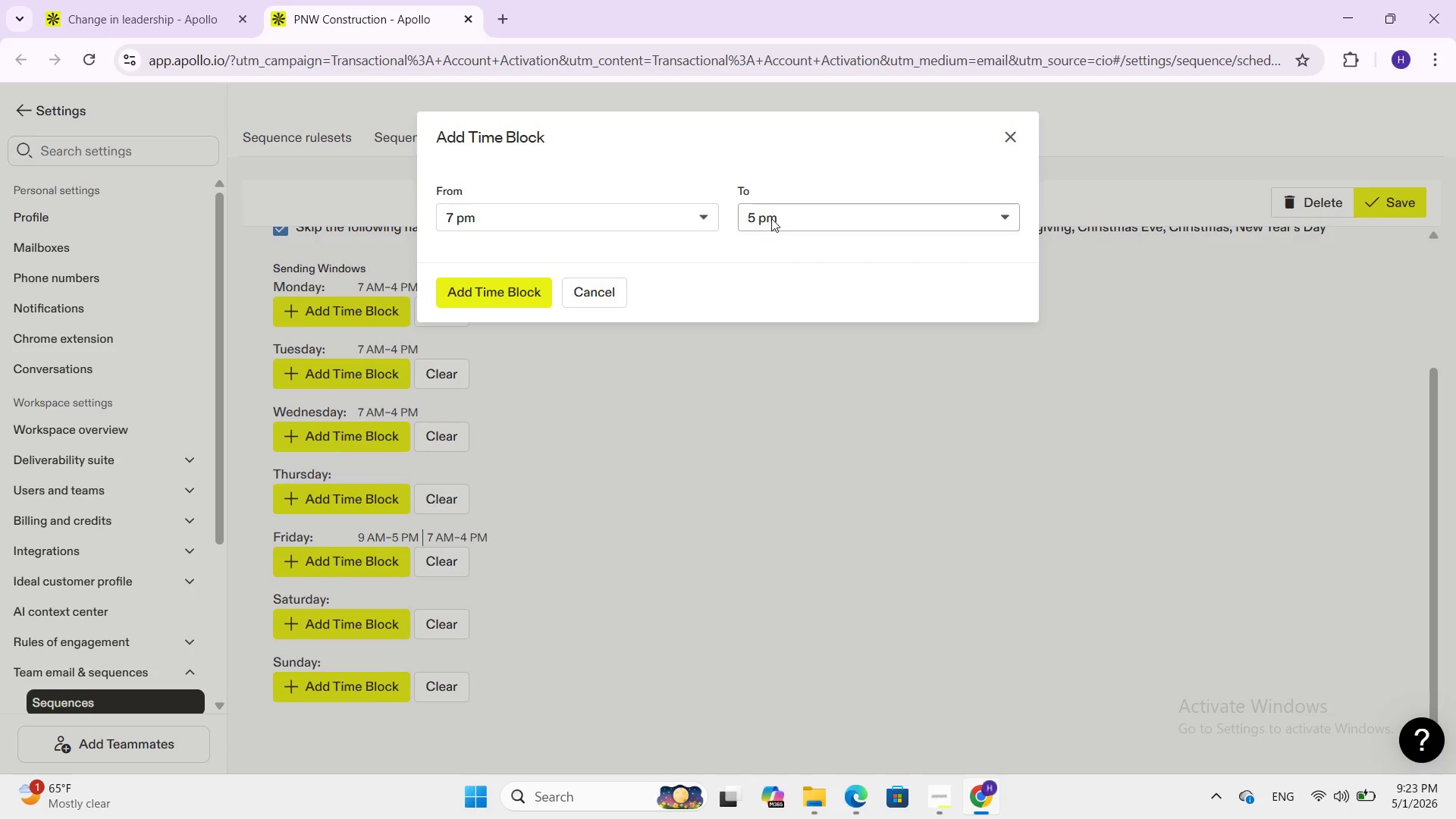 
left_click([771, 218])
 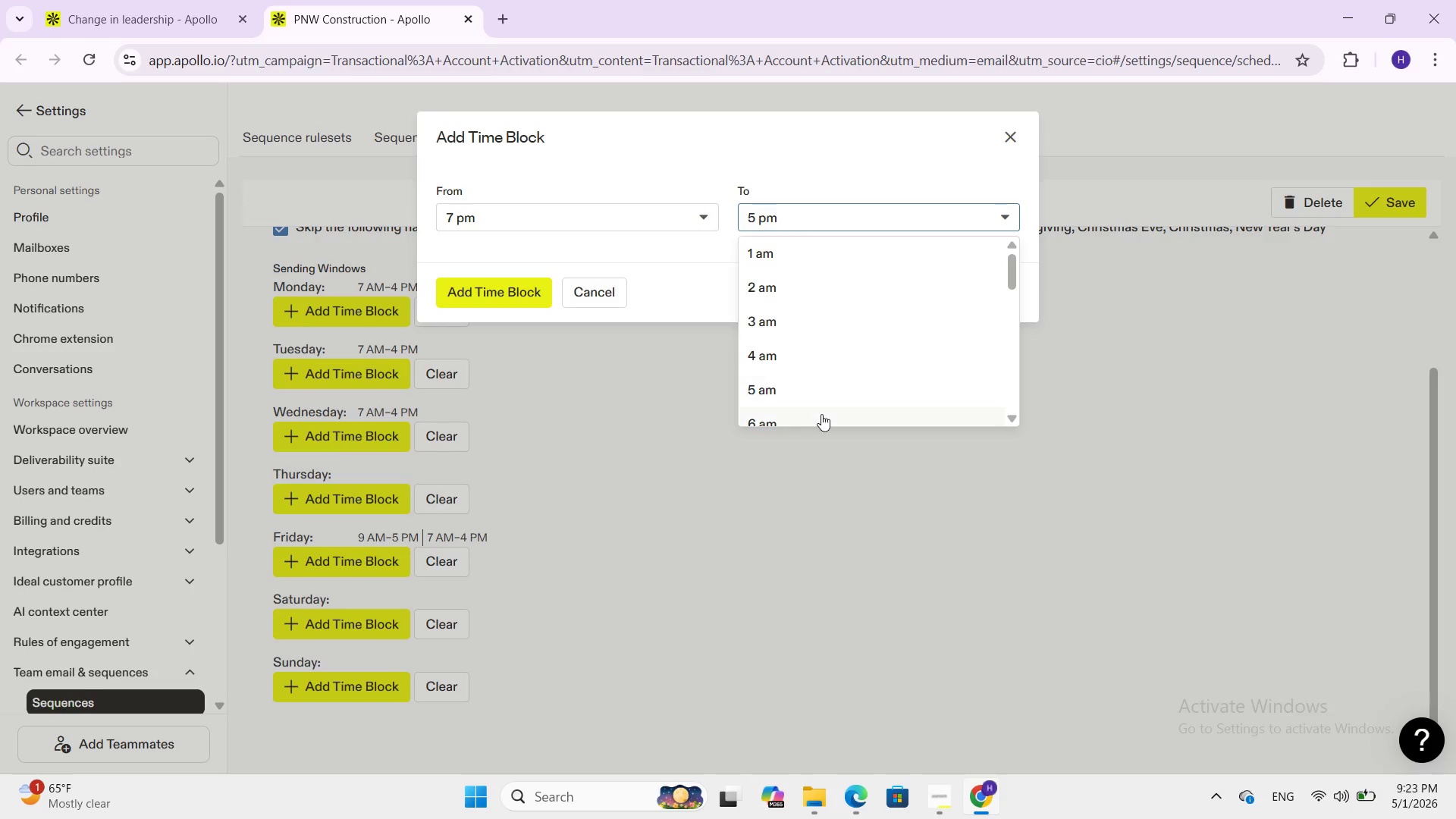 
scroll: coordinate [824, 397], scroll_direction: down, amount: 4.0
 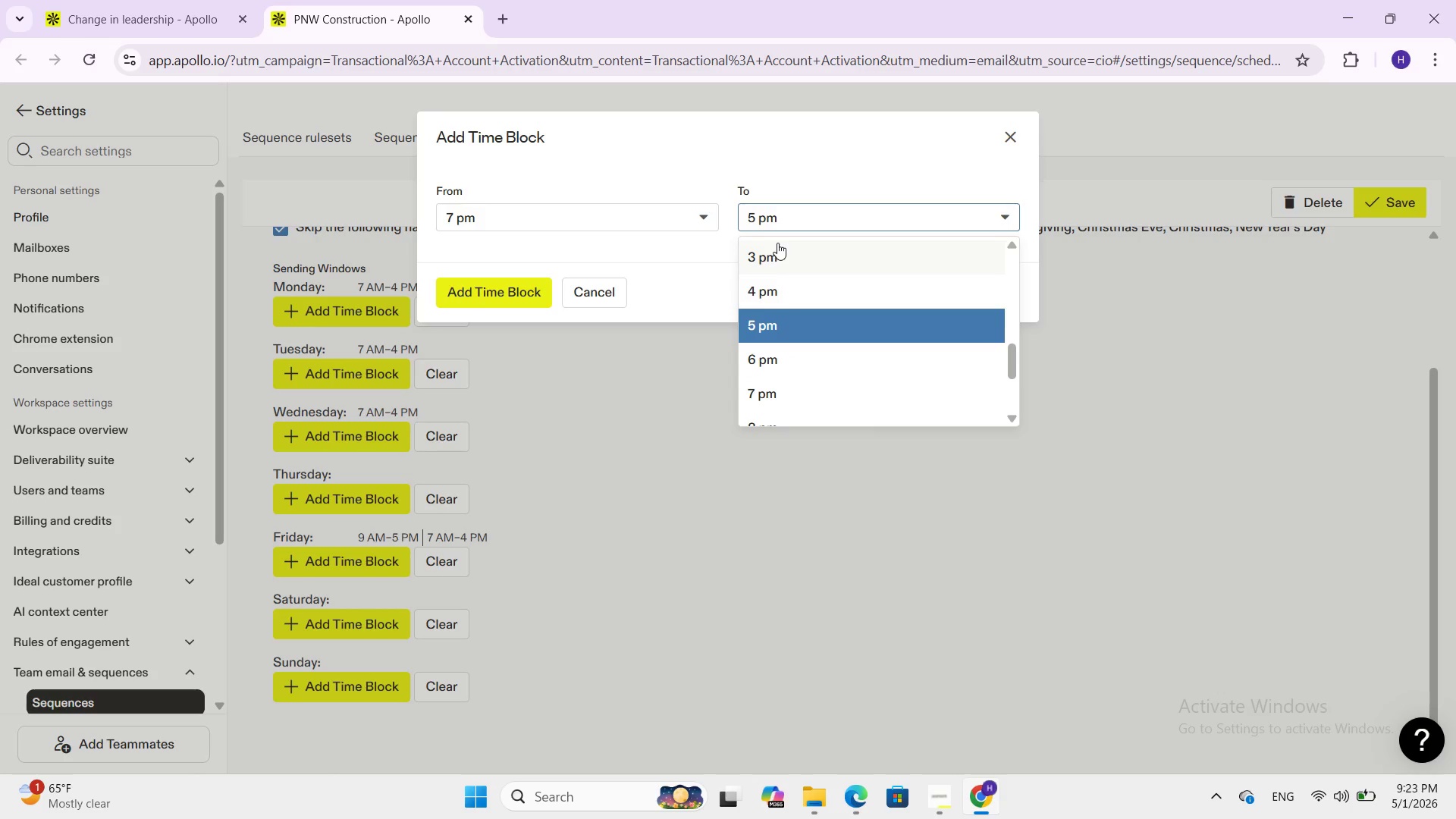 
left_click([768, 280])
 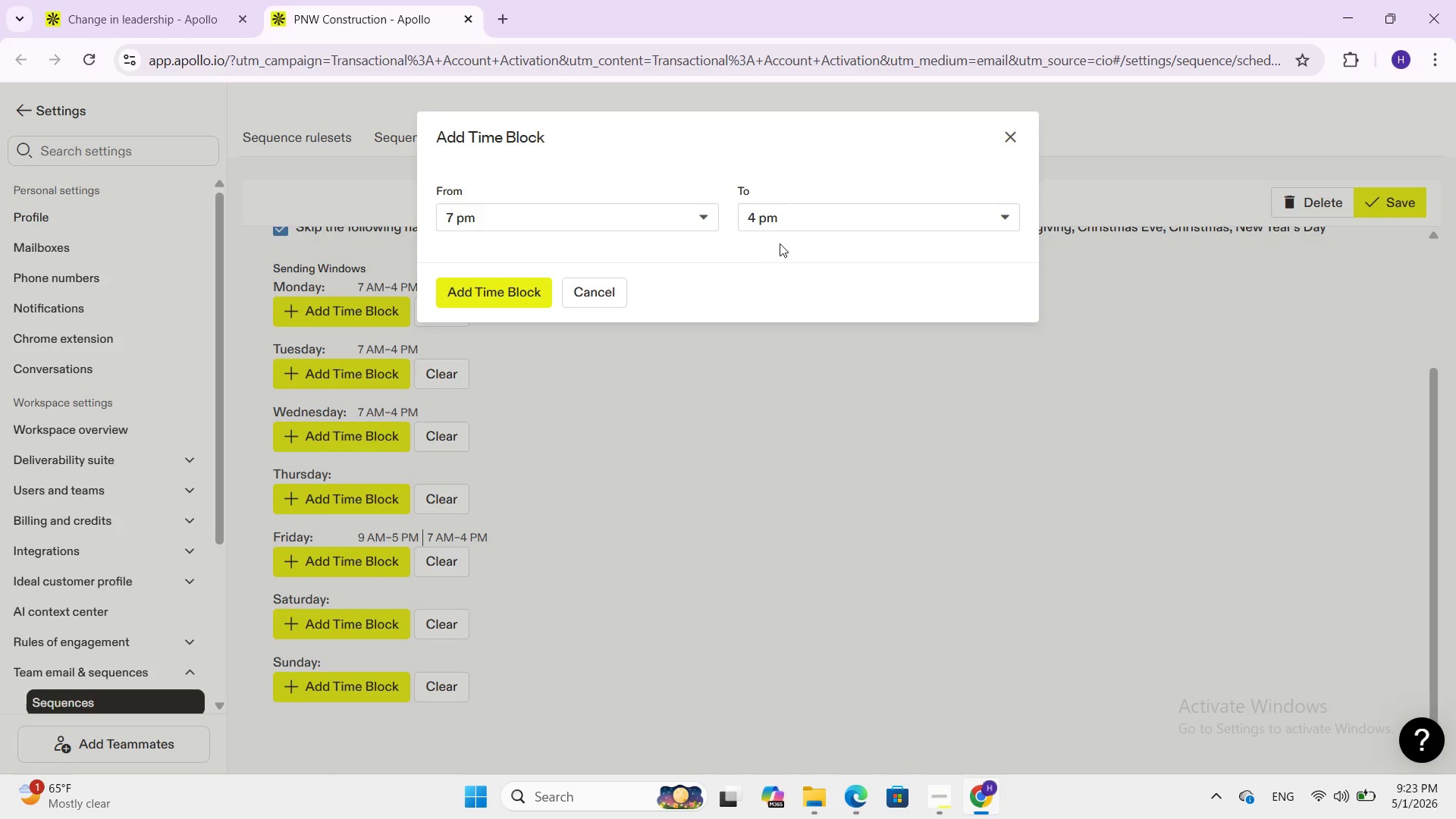 
left_click([795, 224])
 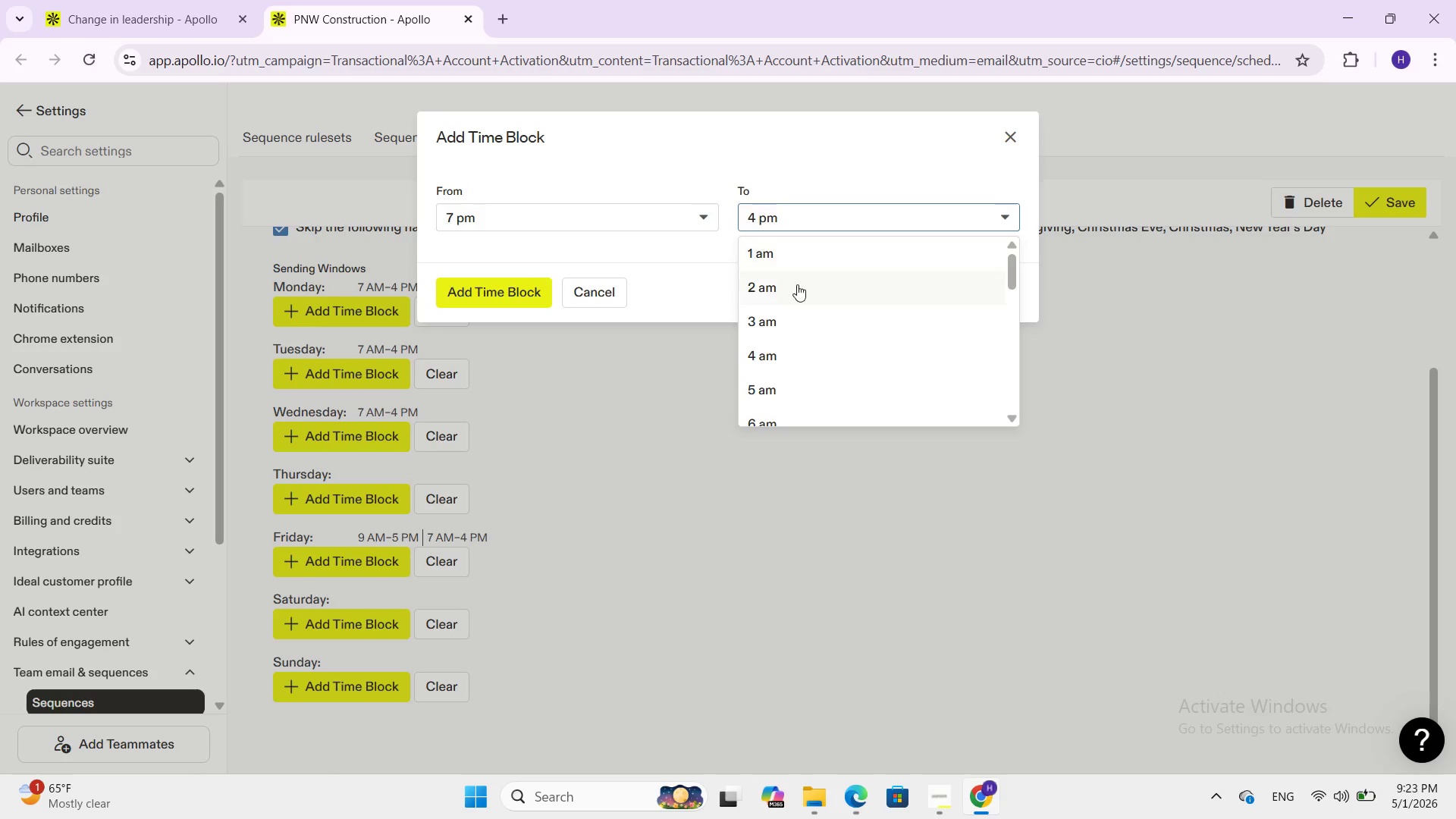 
scroll: coordinate [797, 284], scroll_direction: down, amount: 5.0
 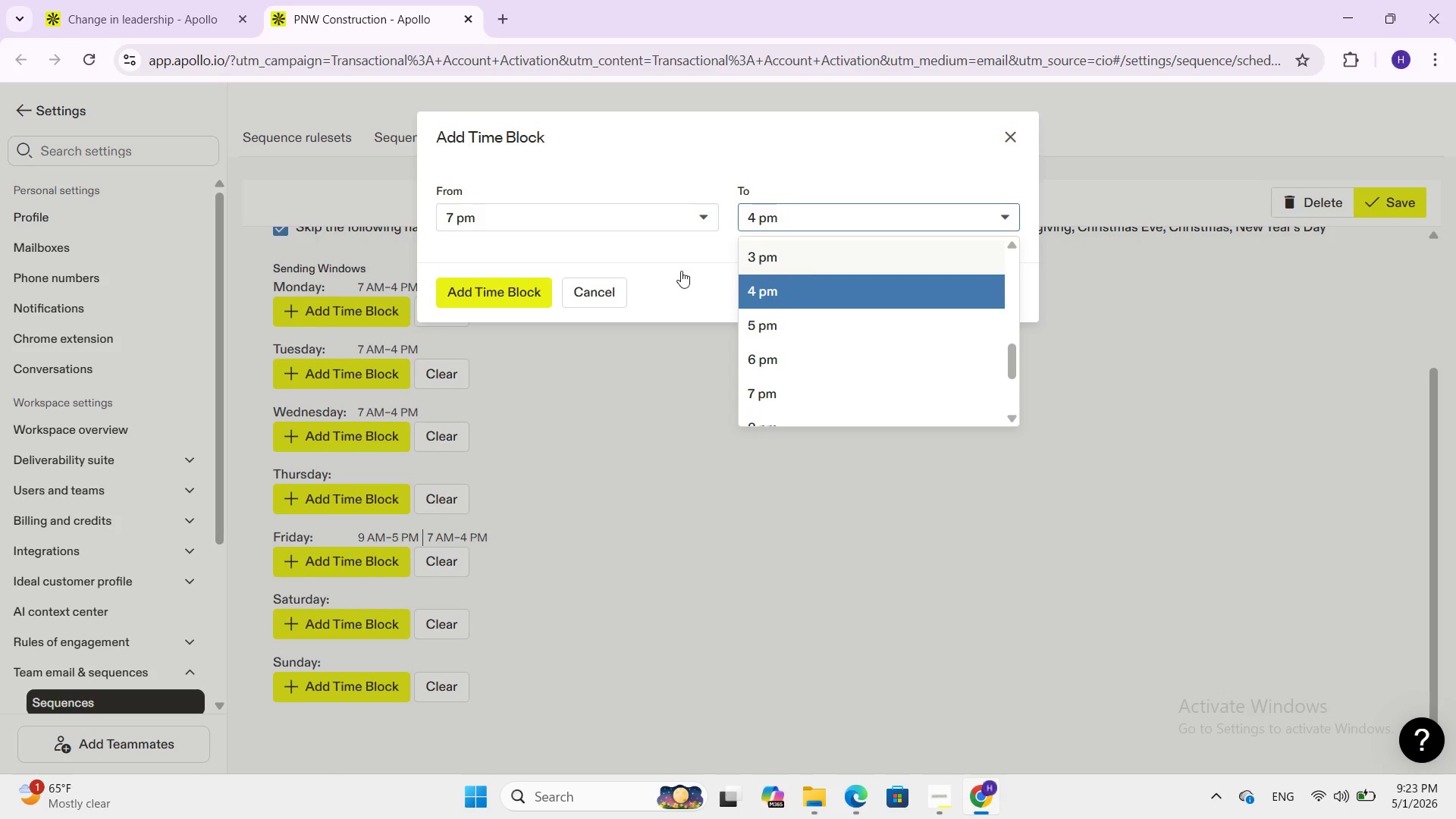 
left_click([559, 219])
 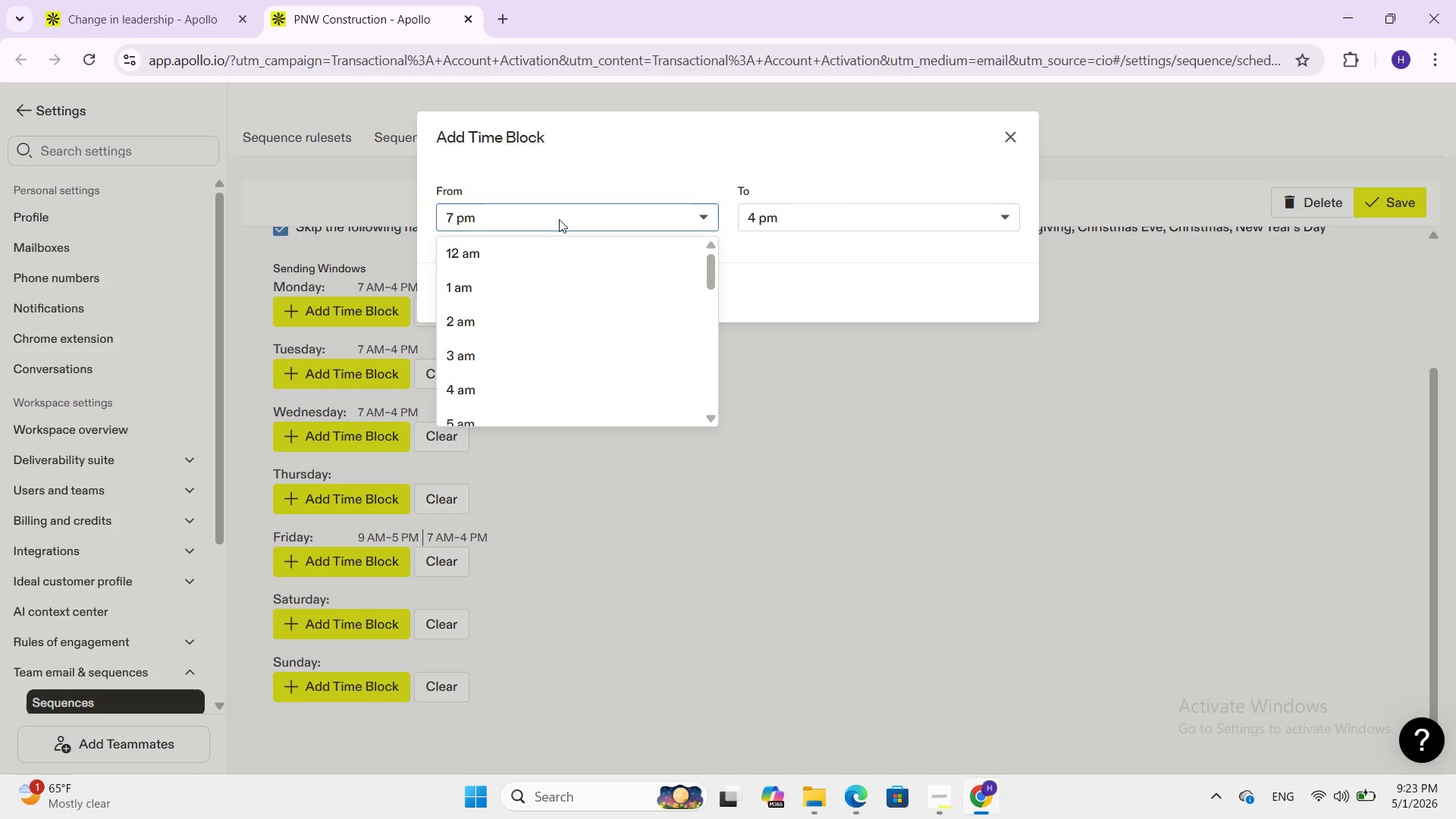 
scroll: coordinate [573, 290], scroll_direction: down, amount: 3.0
 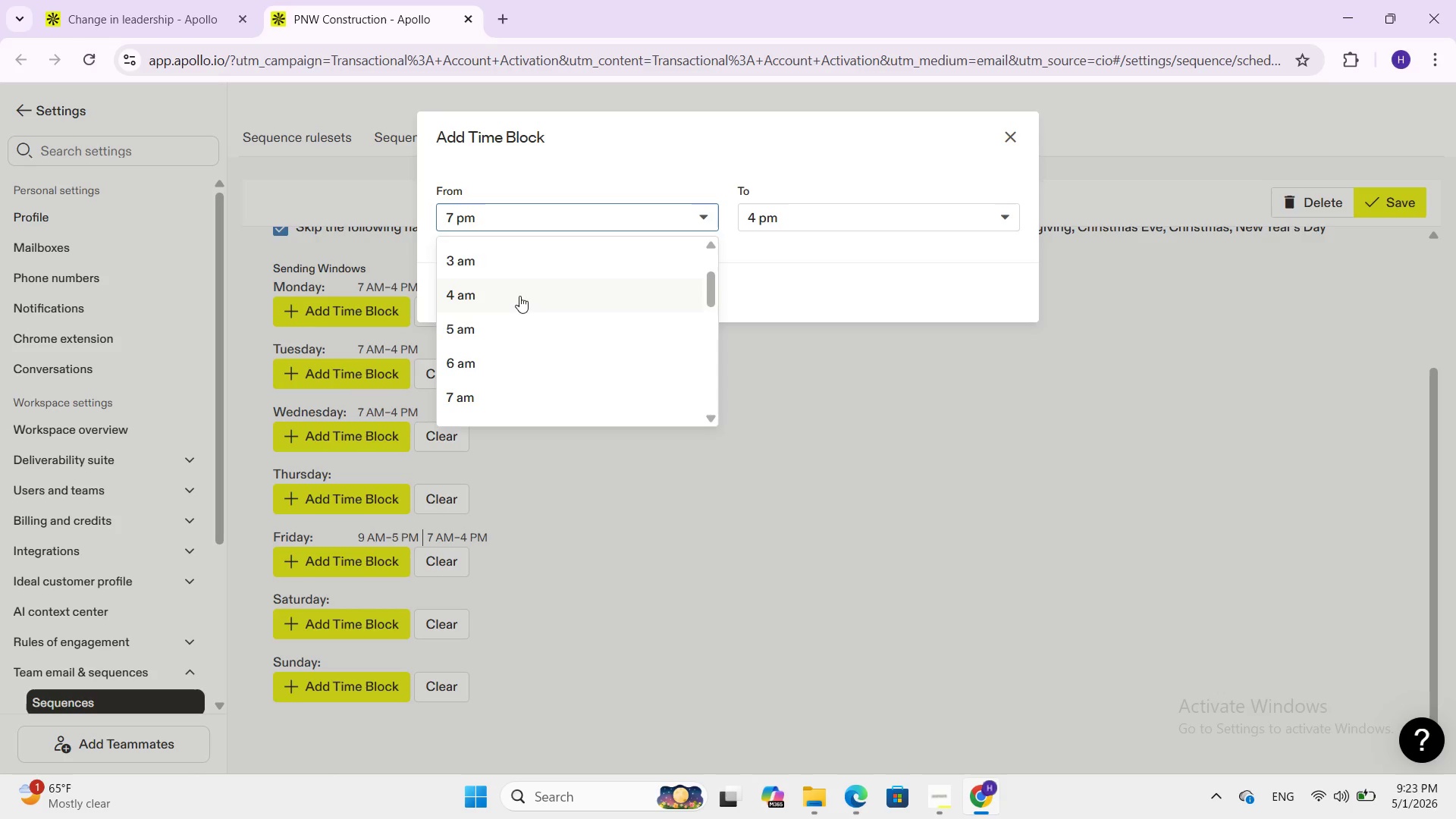 
left_click([519, 296])
 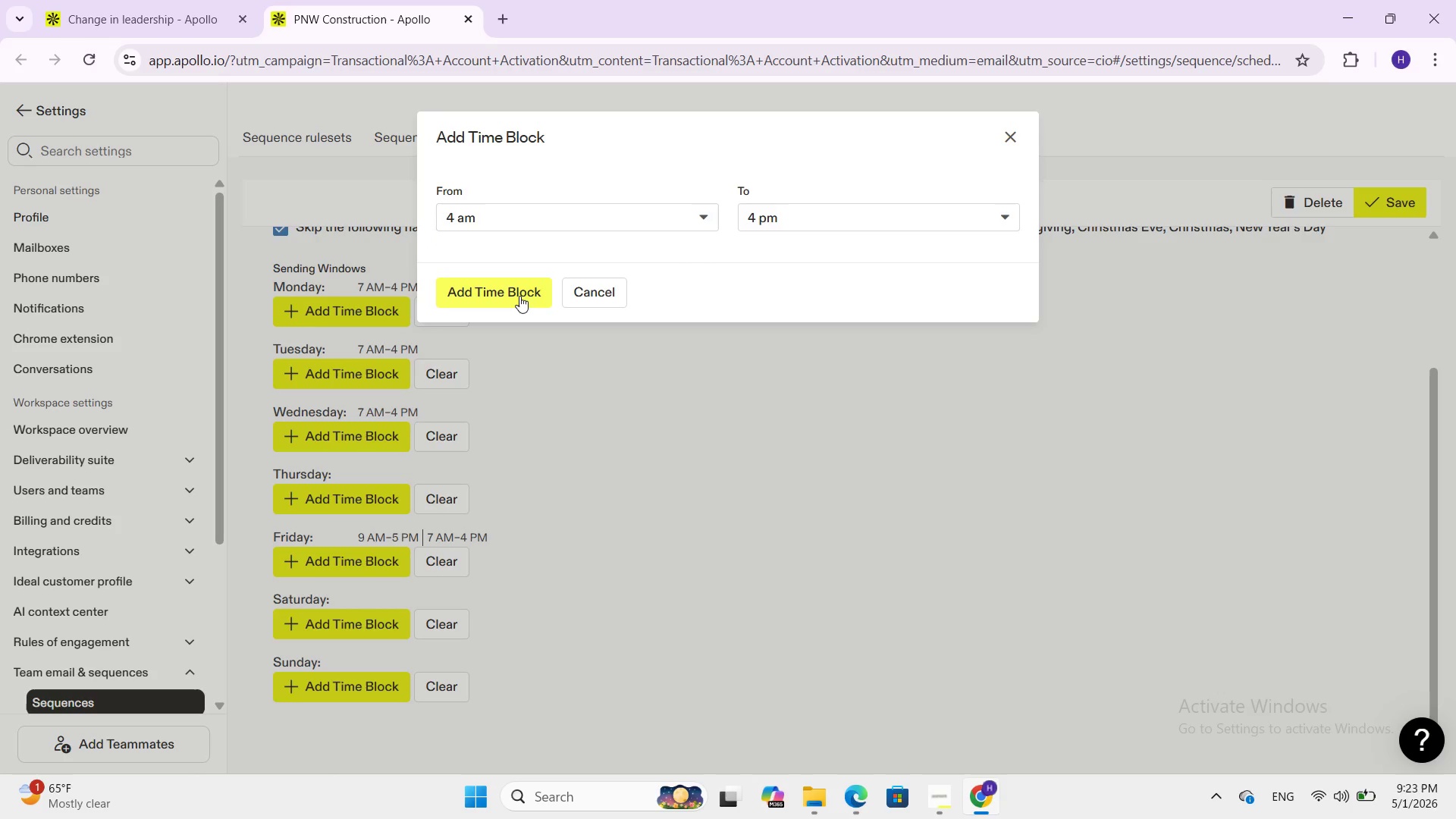 
left_click([519, 296])
 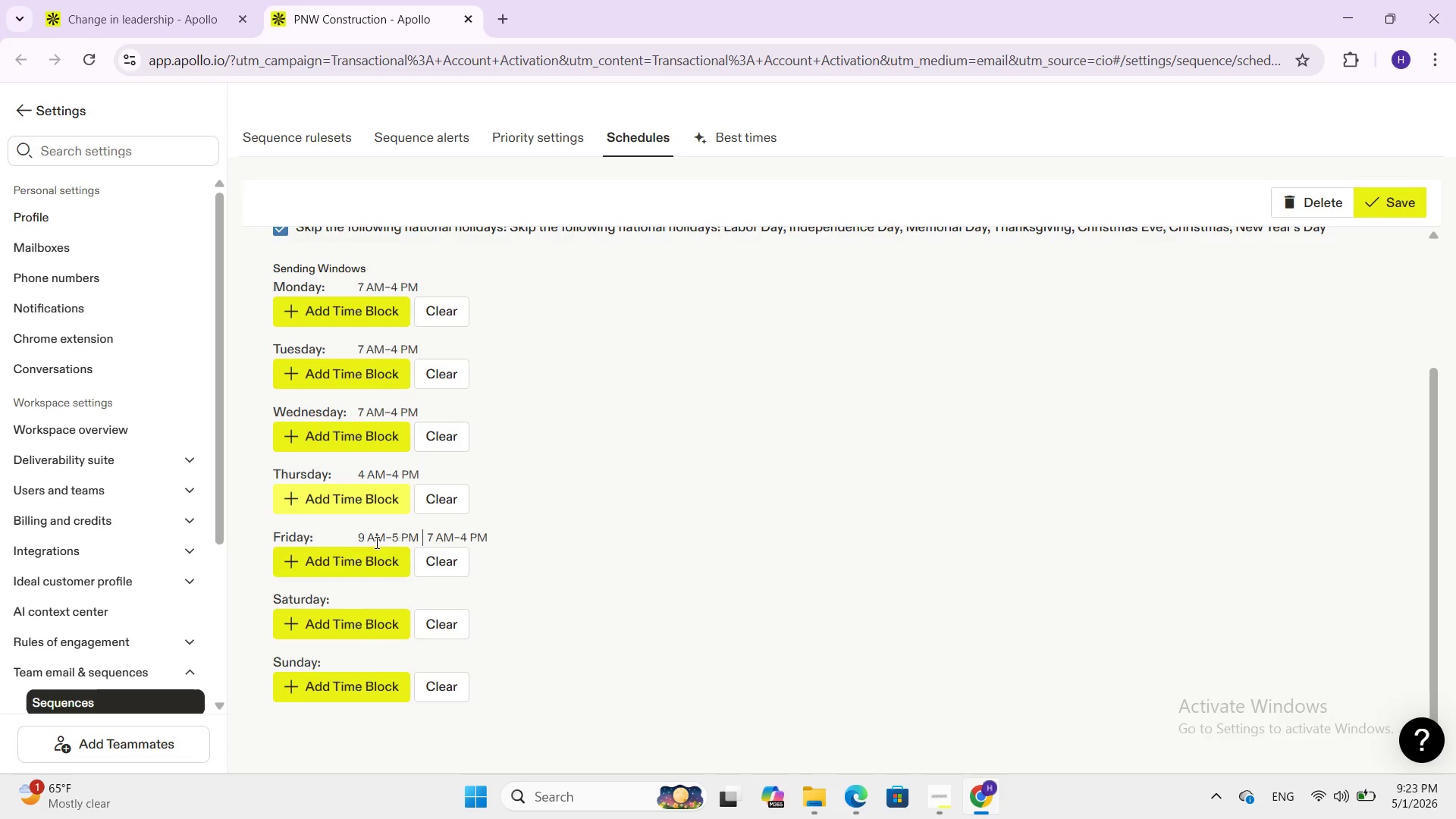 
left_click([369, 568])
 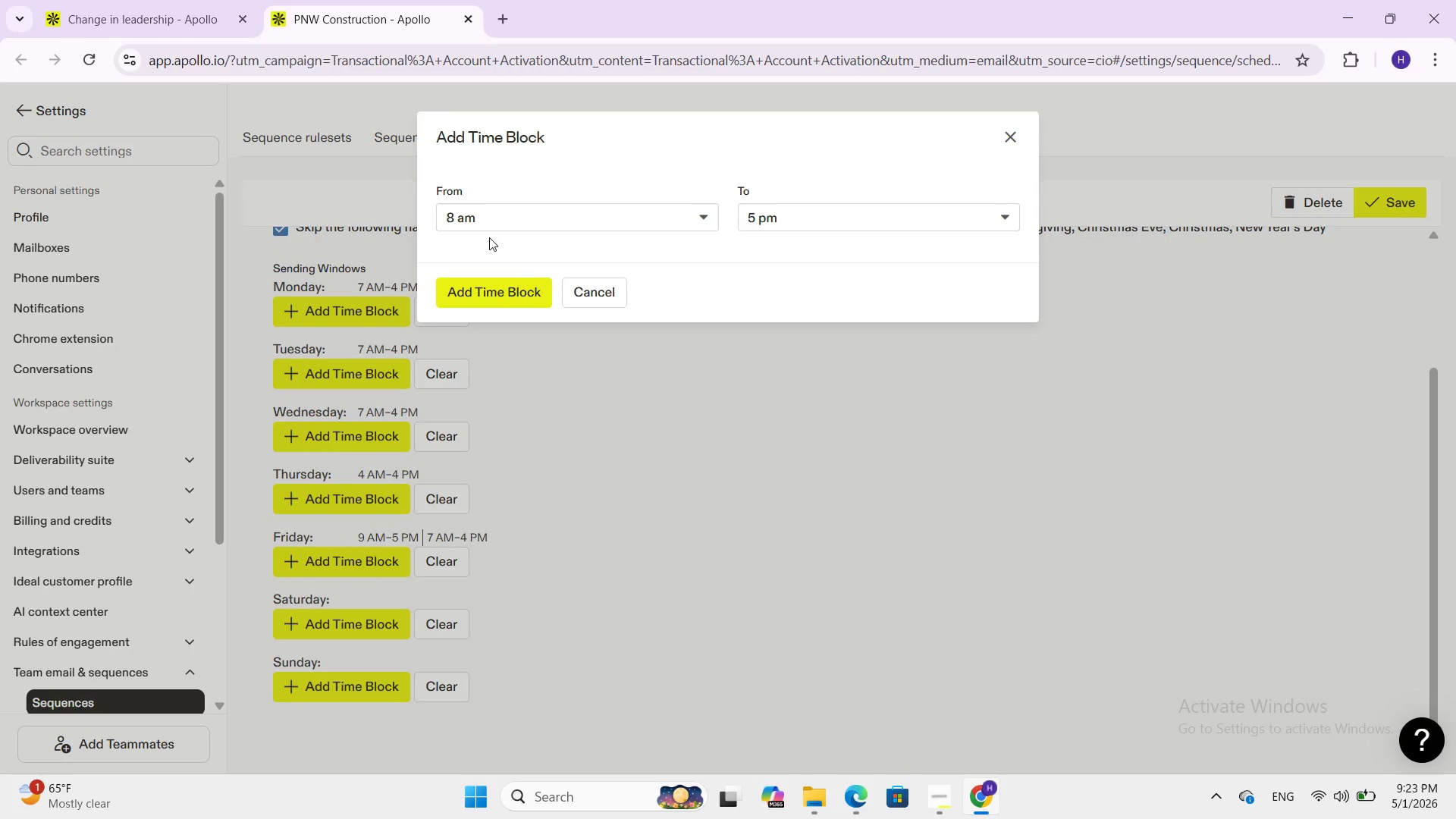 
left_click([493, 228])
 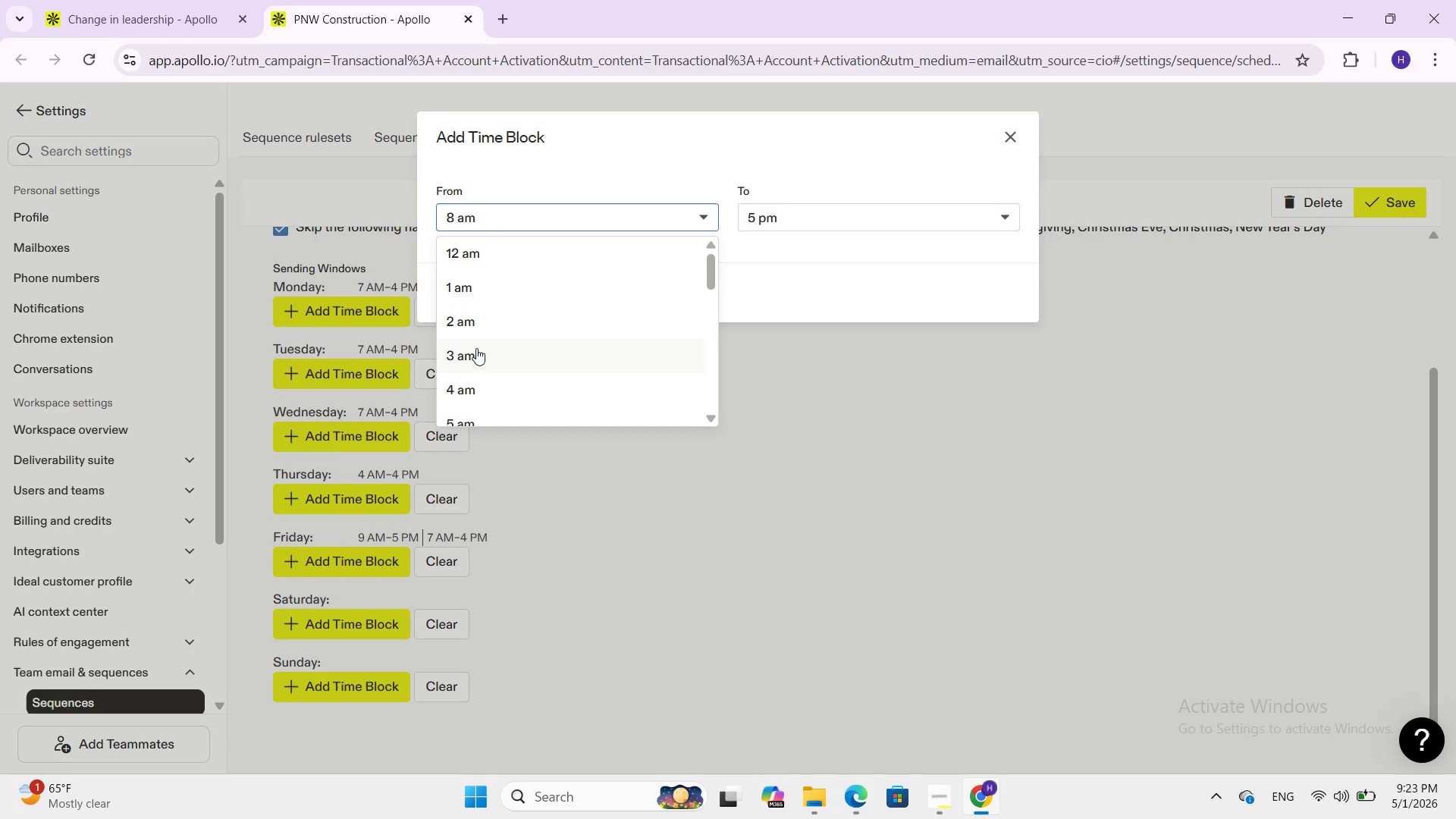 
scroll: coordinate [476, 348], scroll_direction: down, amount: 2.0
 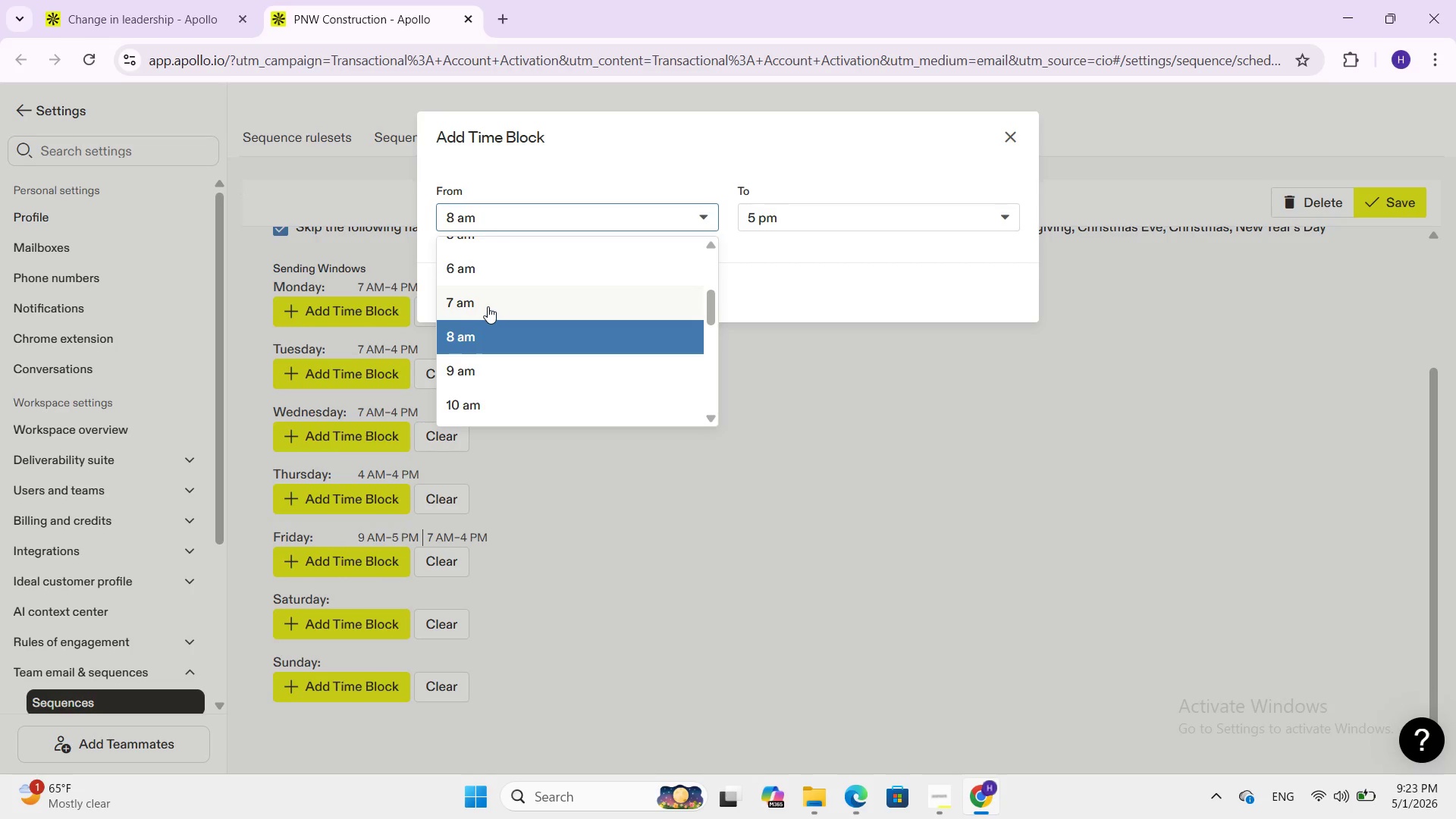 
left_click([488, 303])
 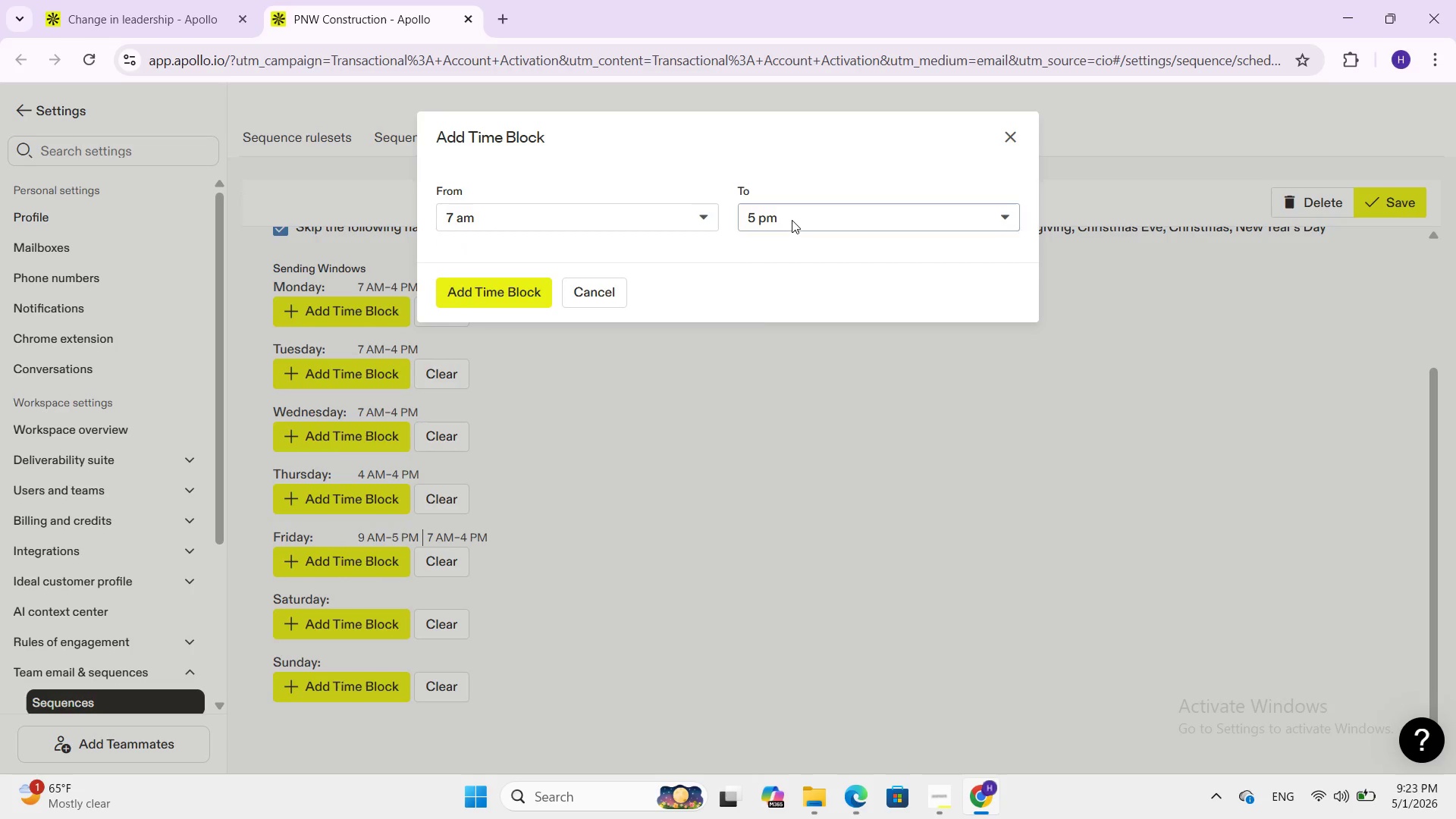 
left_click([792, 220])
 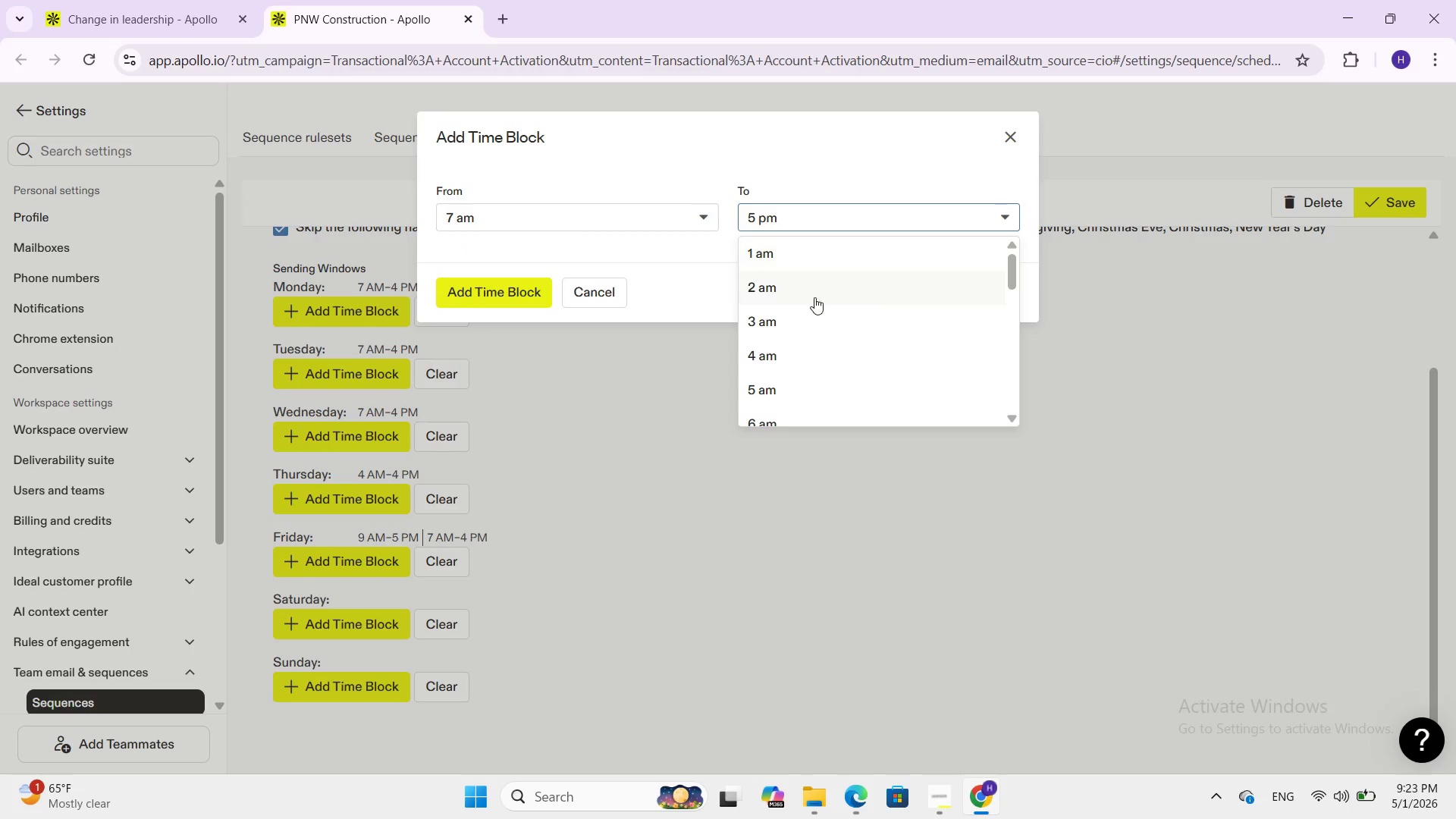 
scroll: coordinate [815, 302], scroll_direction: down, amount: 5.0
 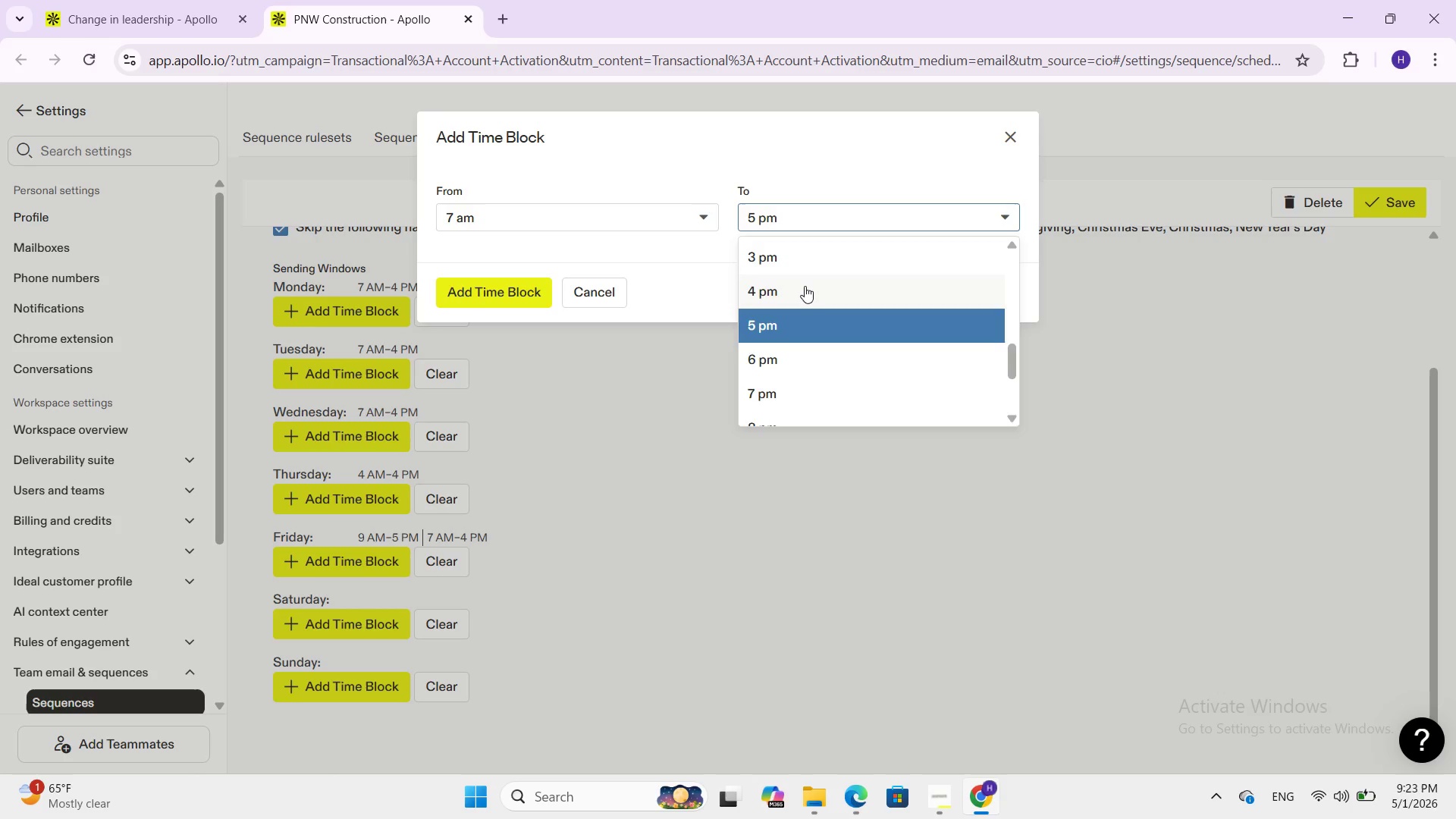 
left_click([805, 286])
 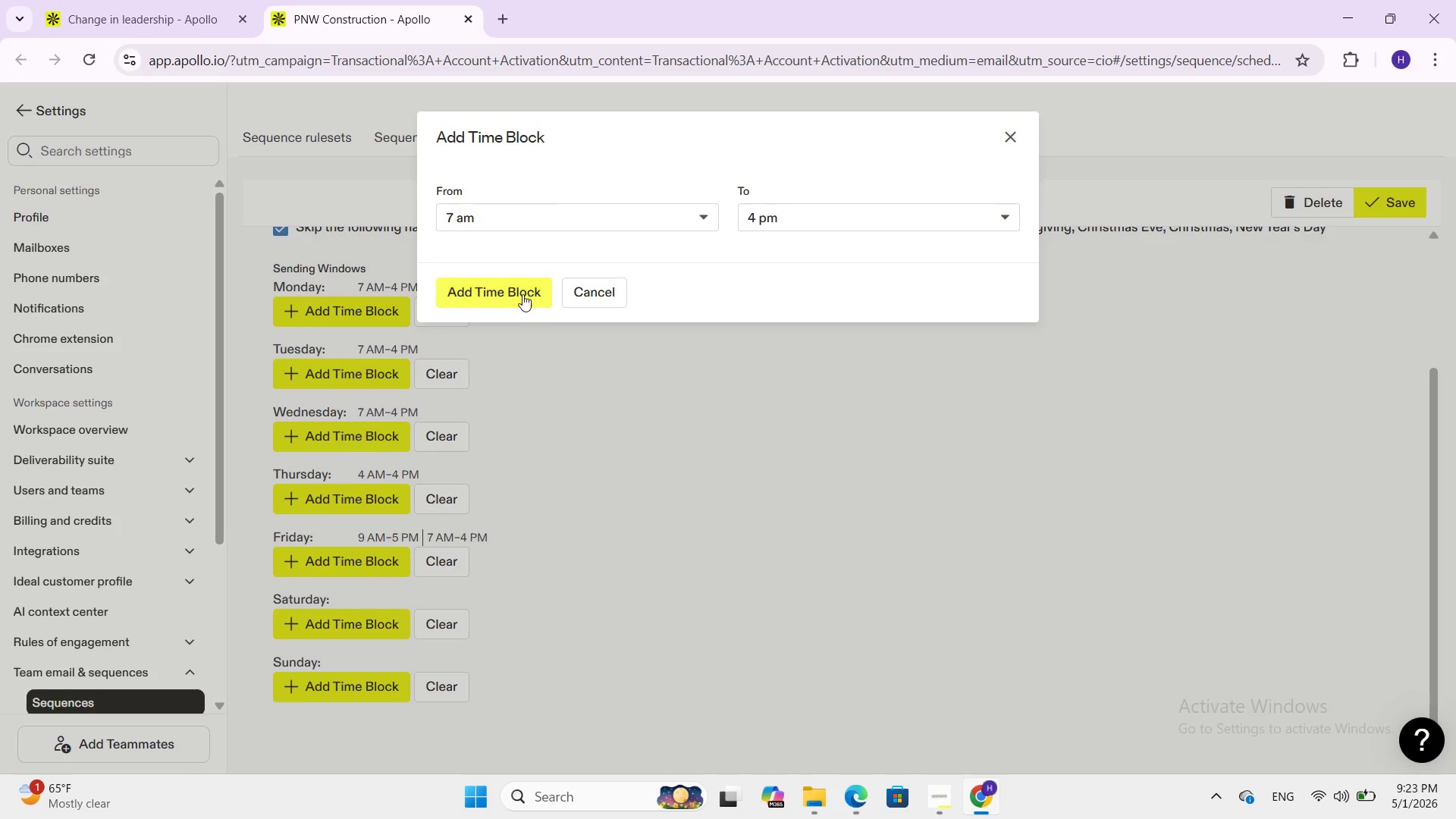 
left_click([521, 291])
 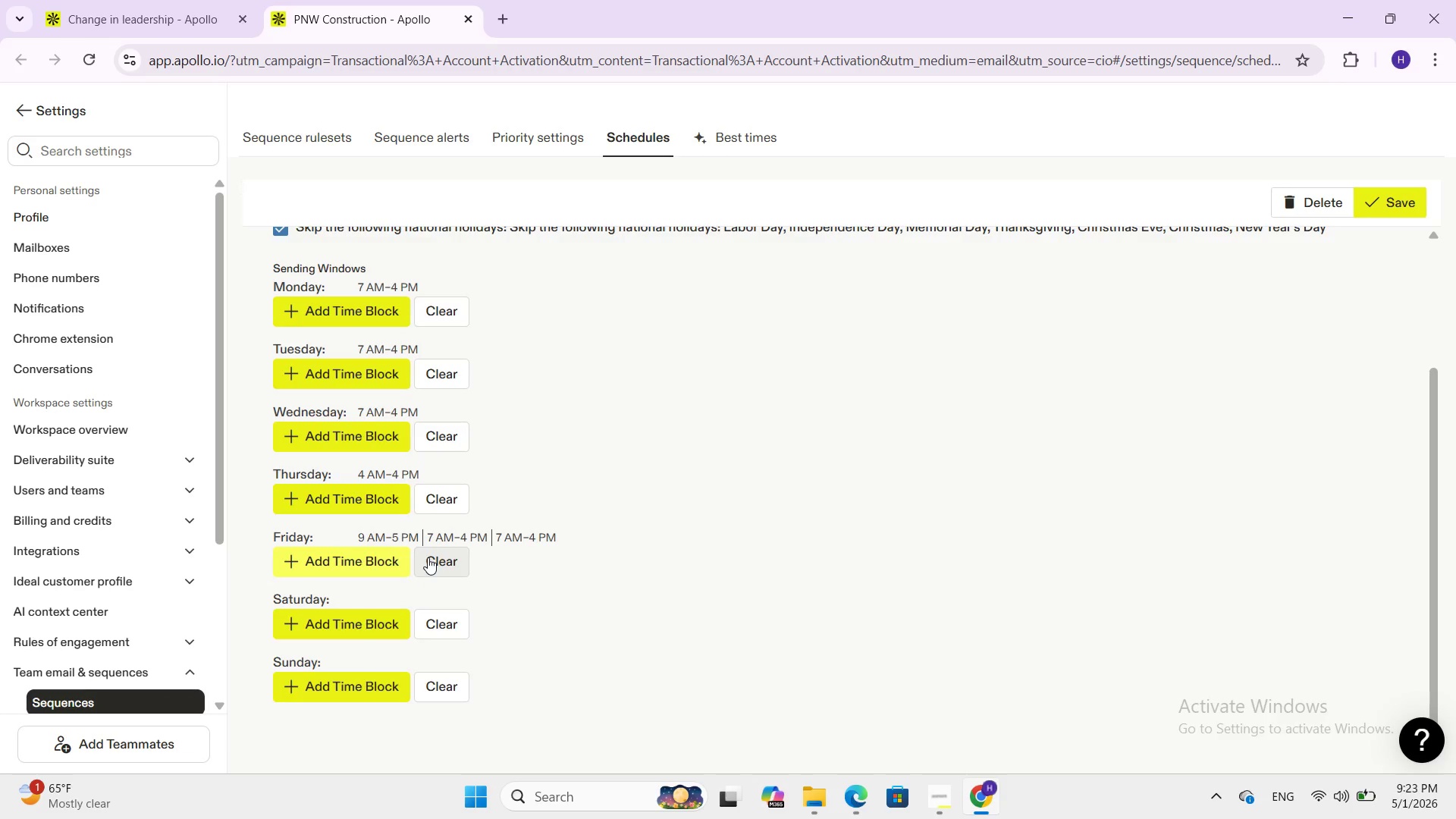 
left_click([428, 557])
 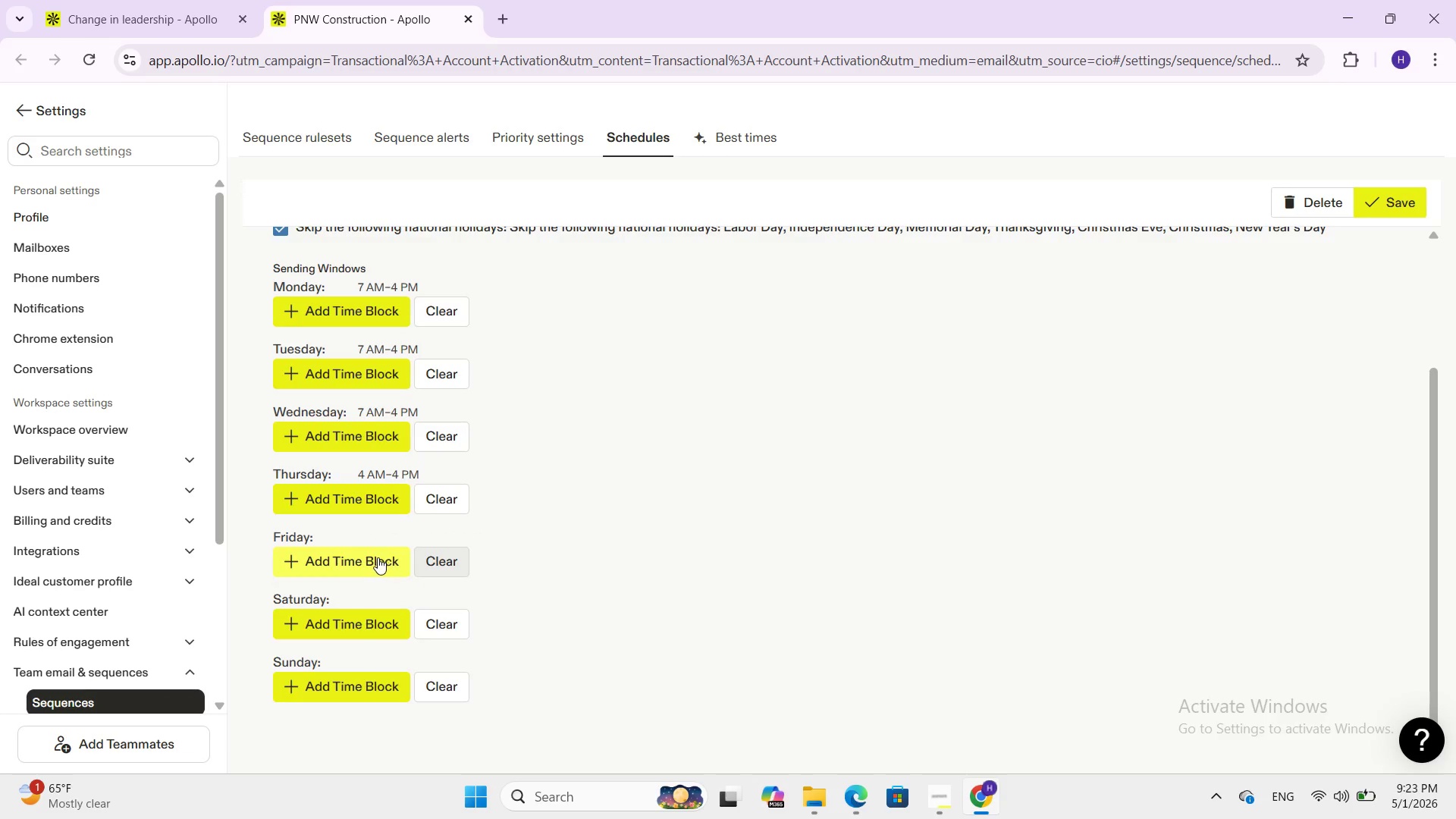 
left_click([378, 557])
 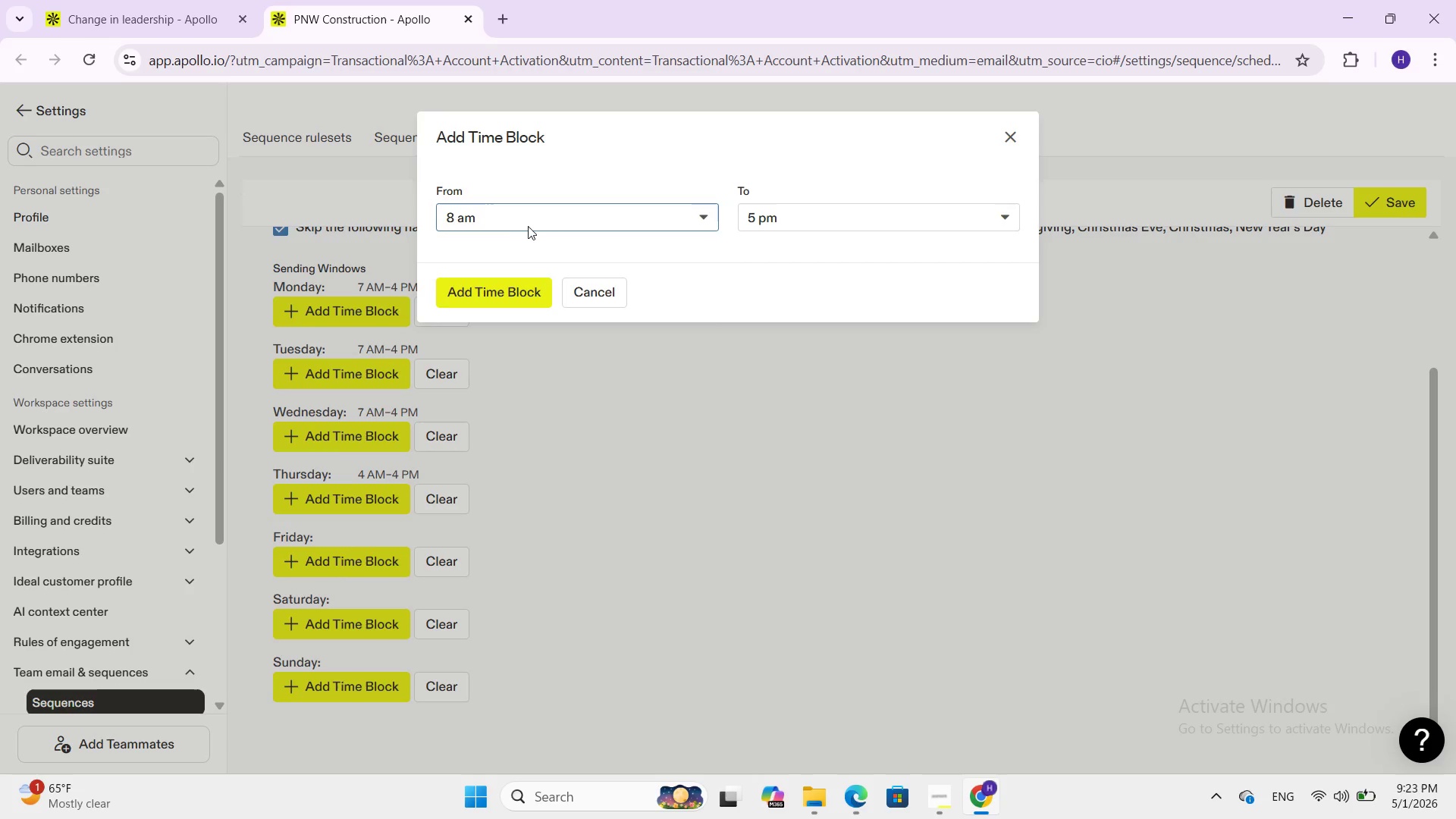 
left_click([529, 224])
 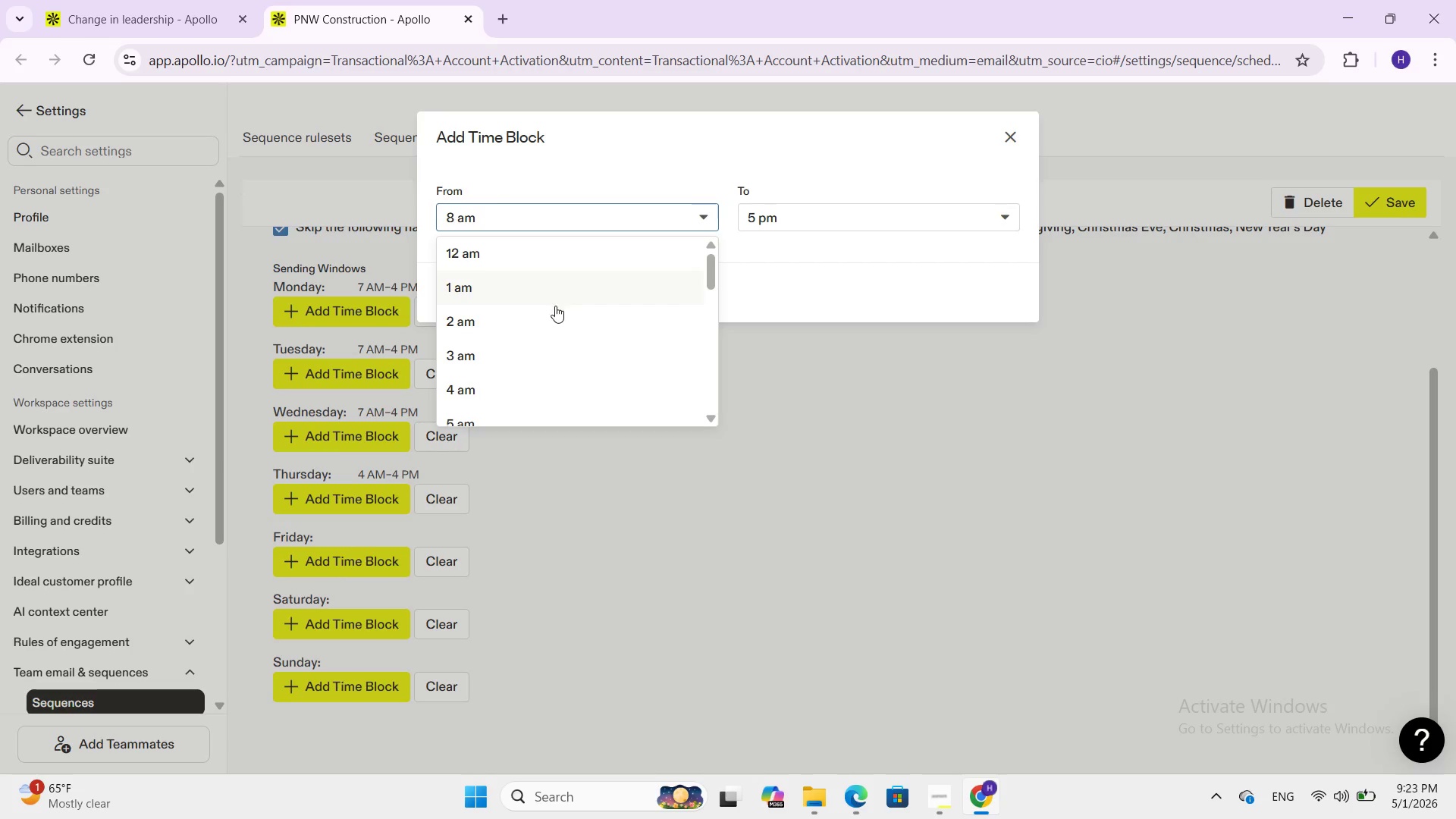 
scroll: coordinate [556, 307], scroll_direction: down, amount: 2.0
 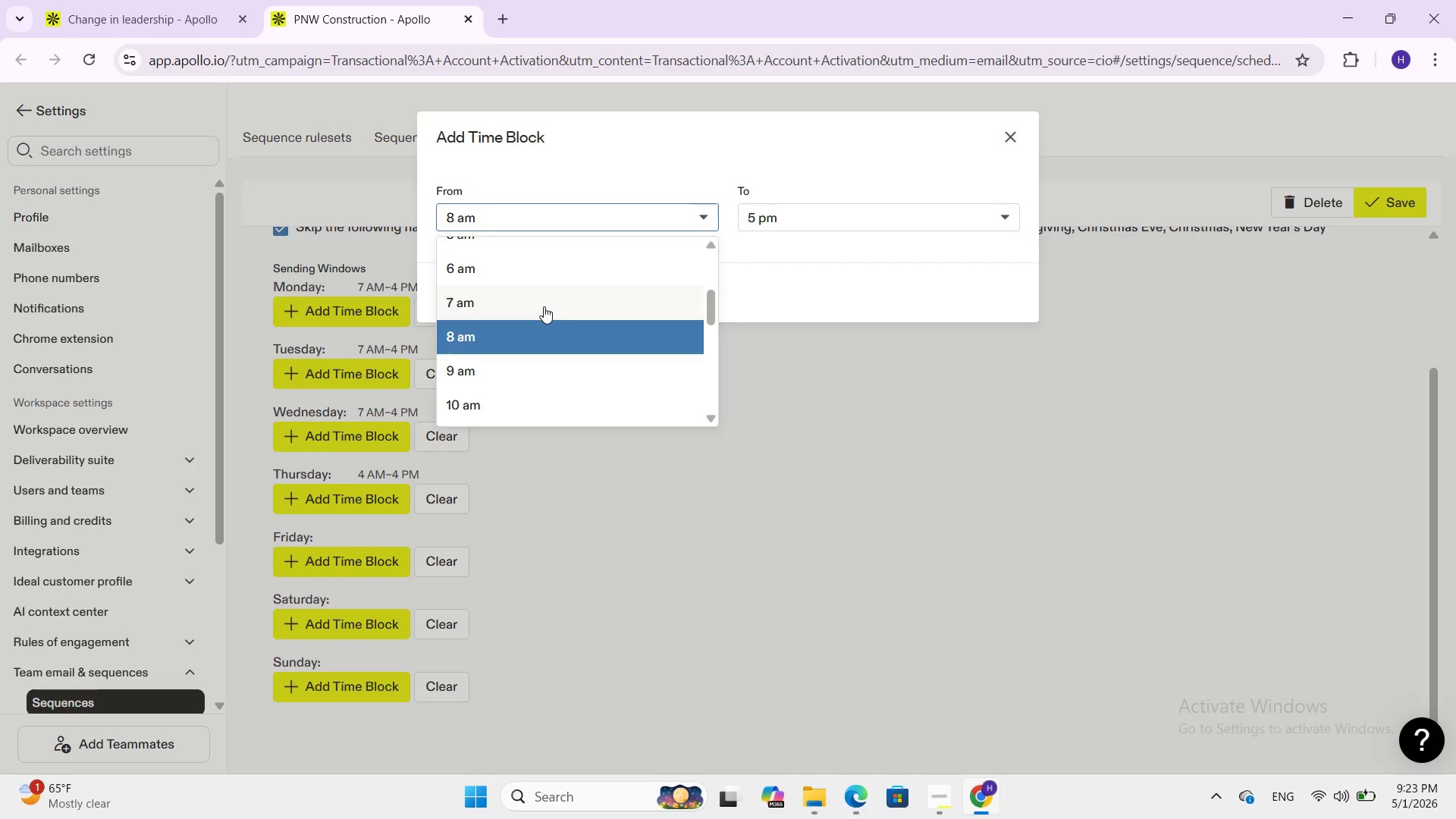 
left_click([542, 306])
 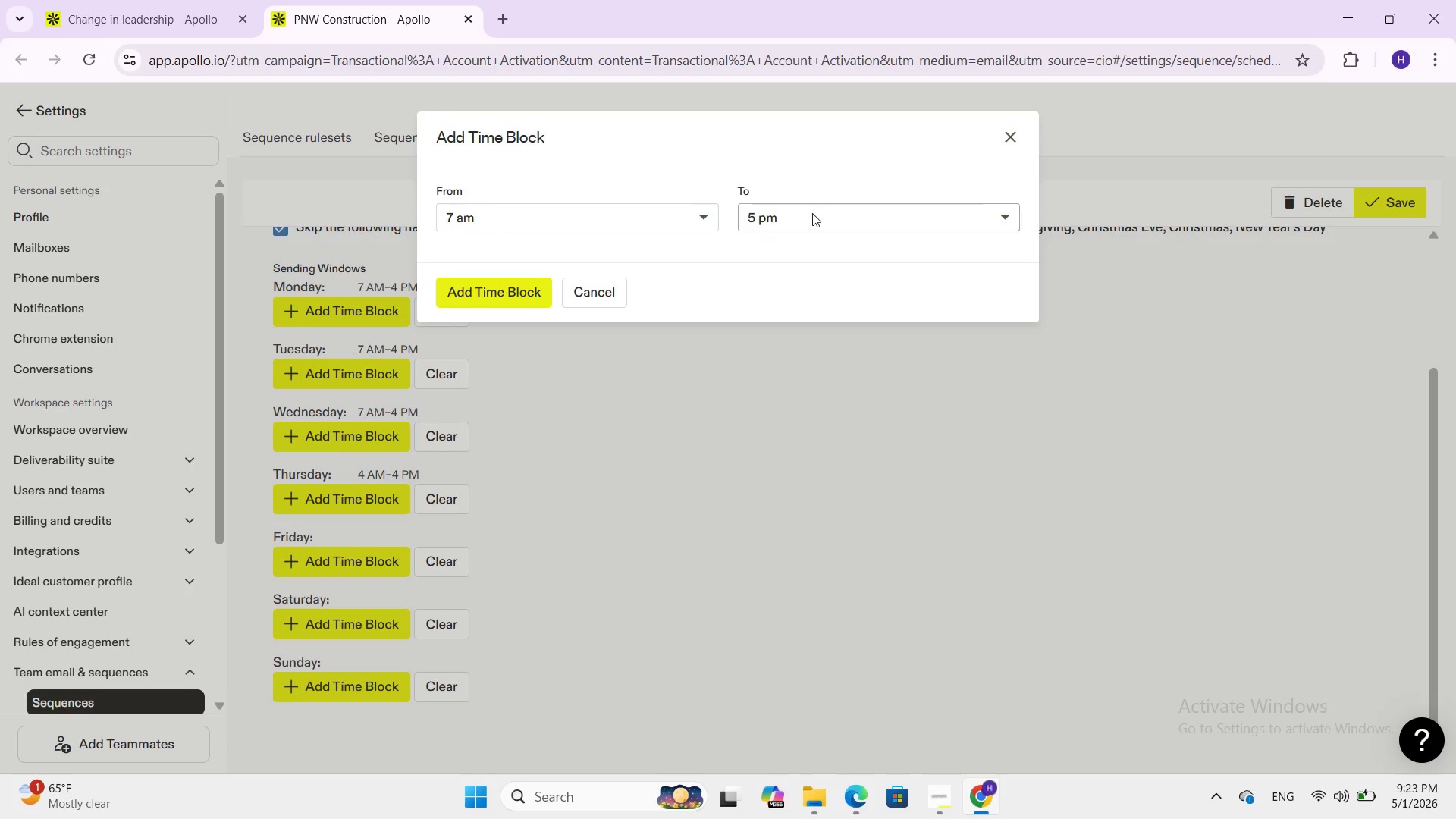 
left_click([811, 213])
 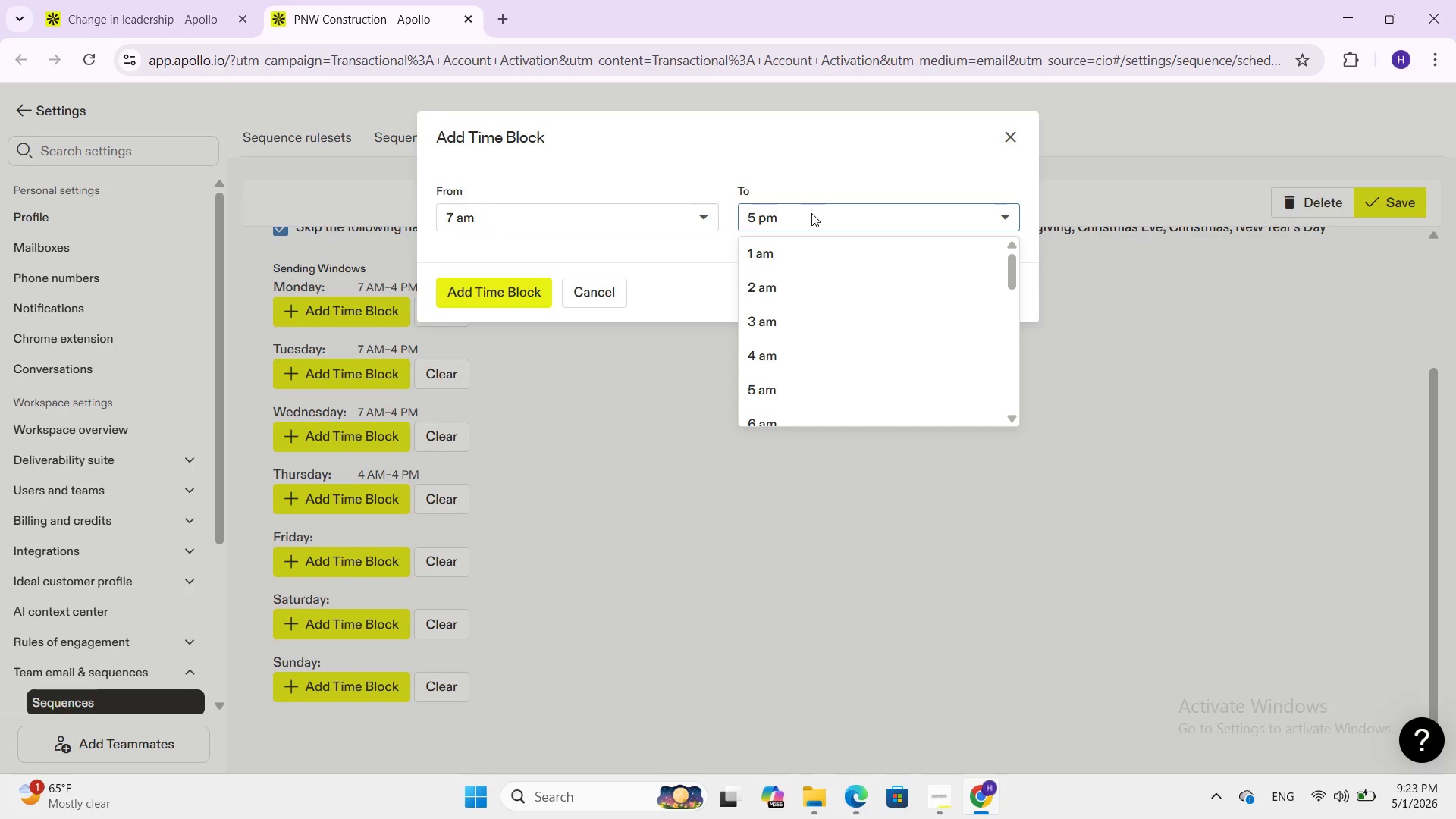 
scroll: coordinate [837, 294], scroll_direction: down, amount: 8.0
 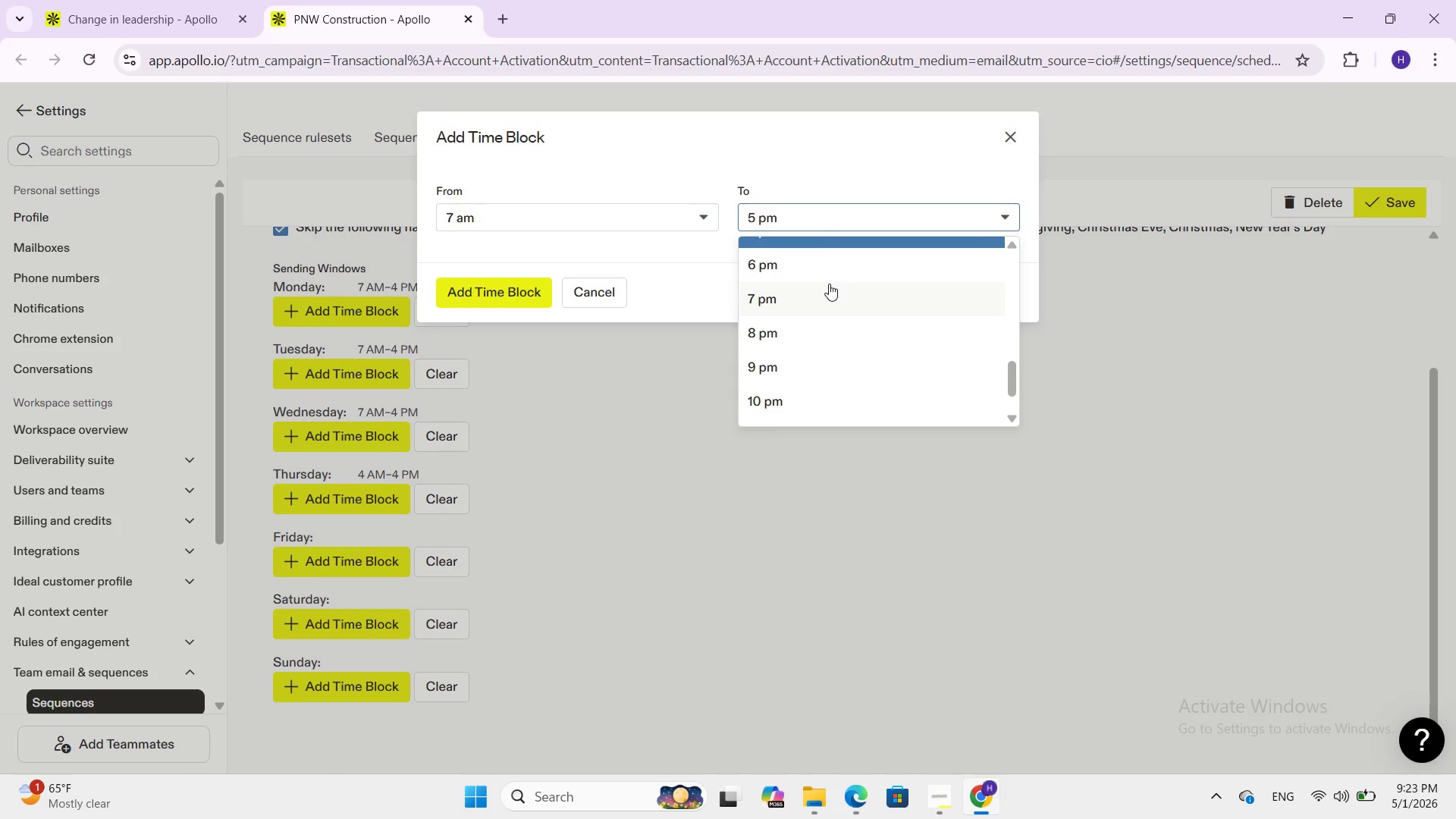 
scroll: coordinate [829, 284], scroll_direction: up, amount: 1.0
 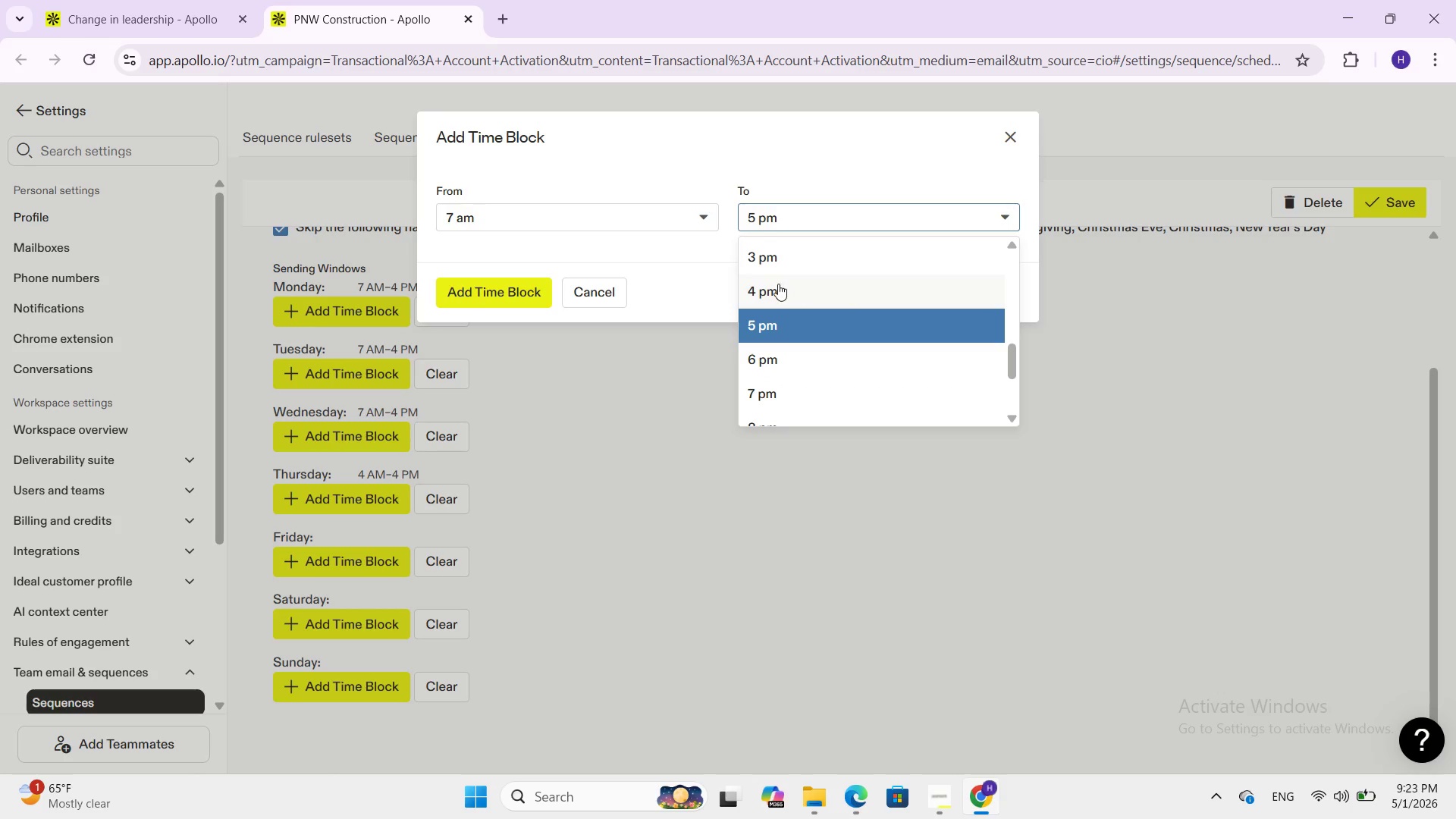 
left_click([778, 284])
 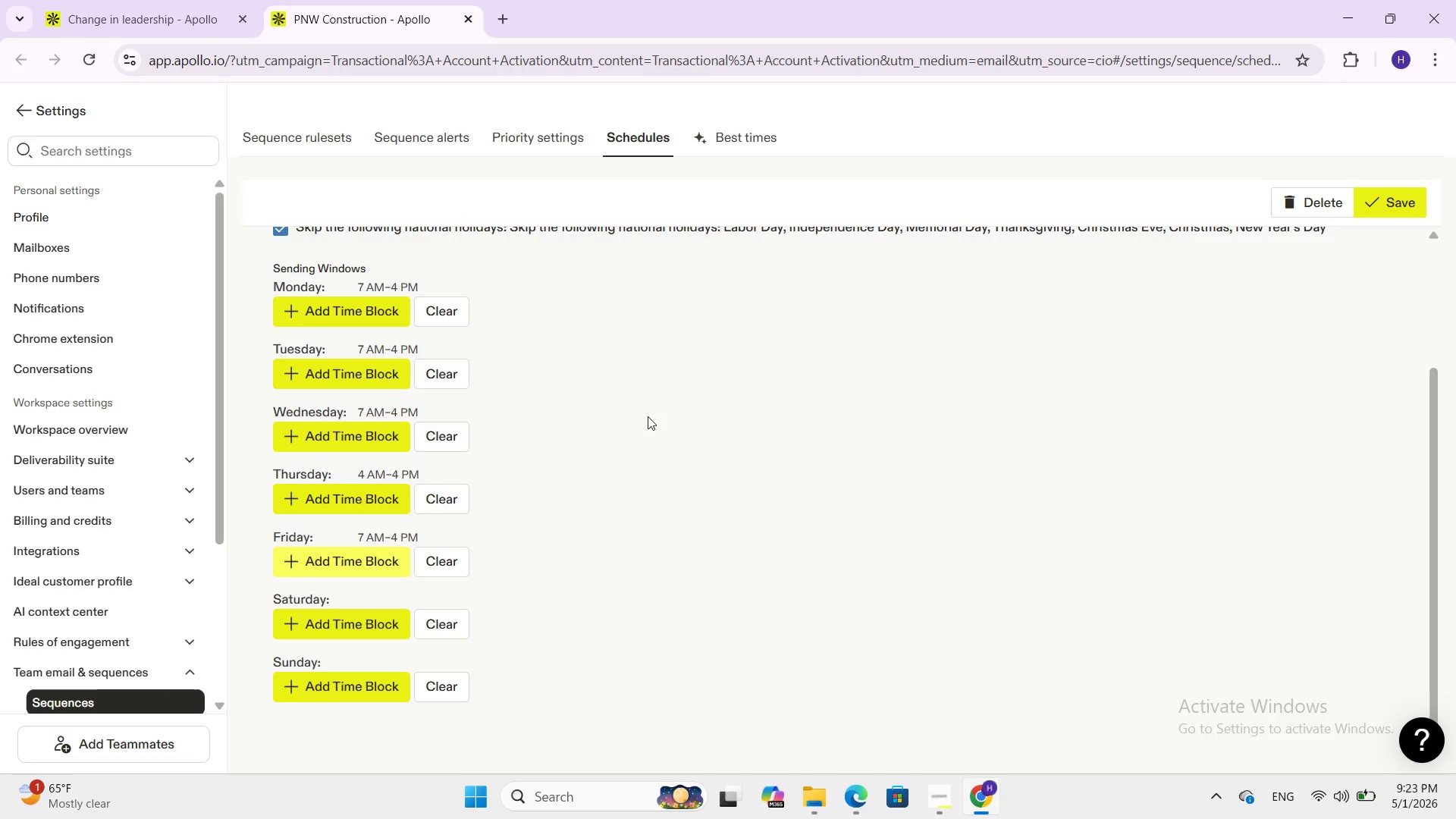 
wait(5.19)
 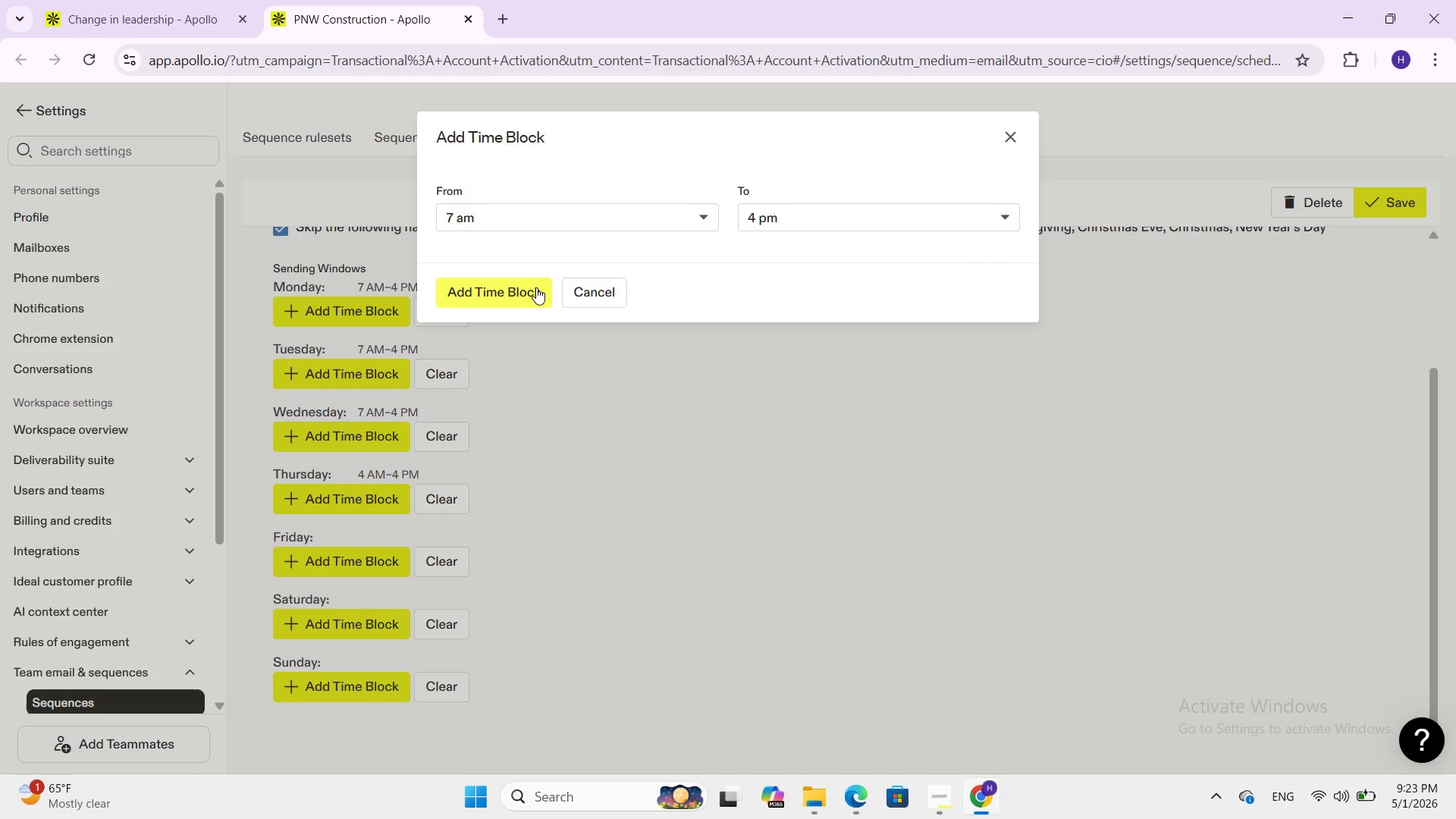 
left_click([1374, 191])
 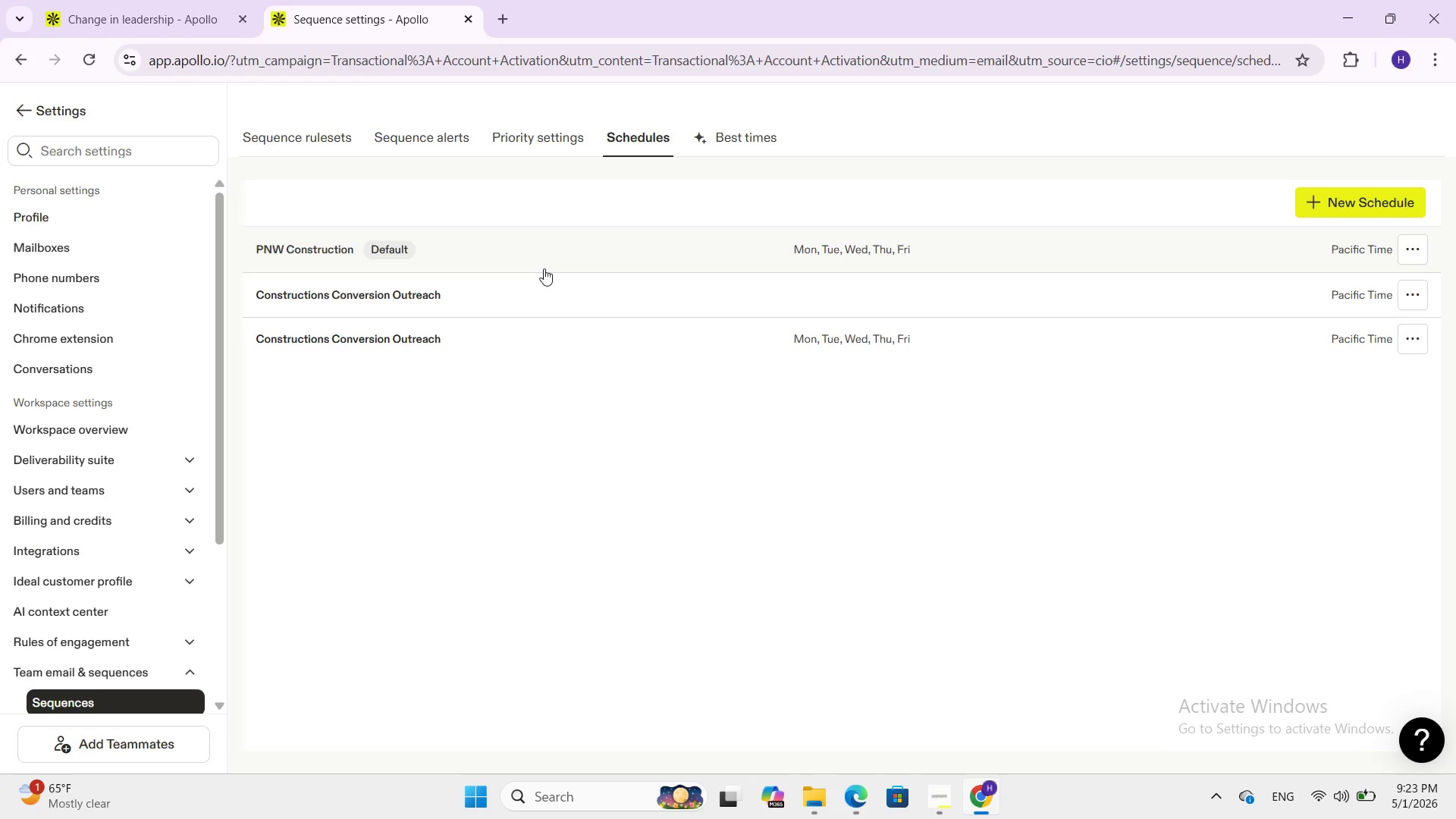 
wait(5.22)
 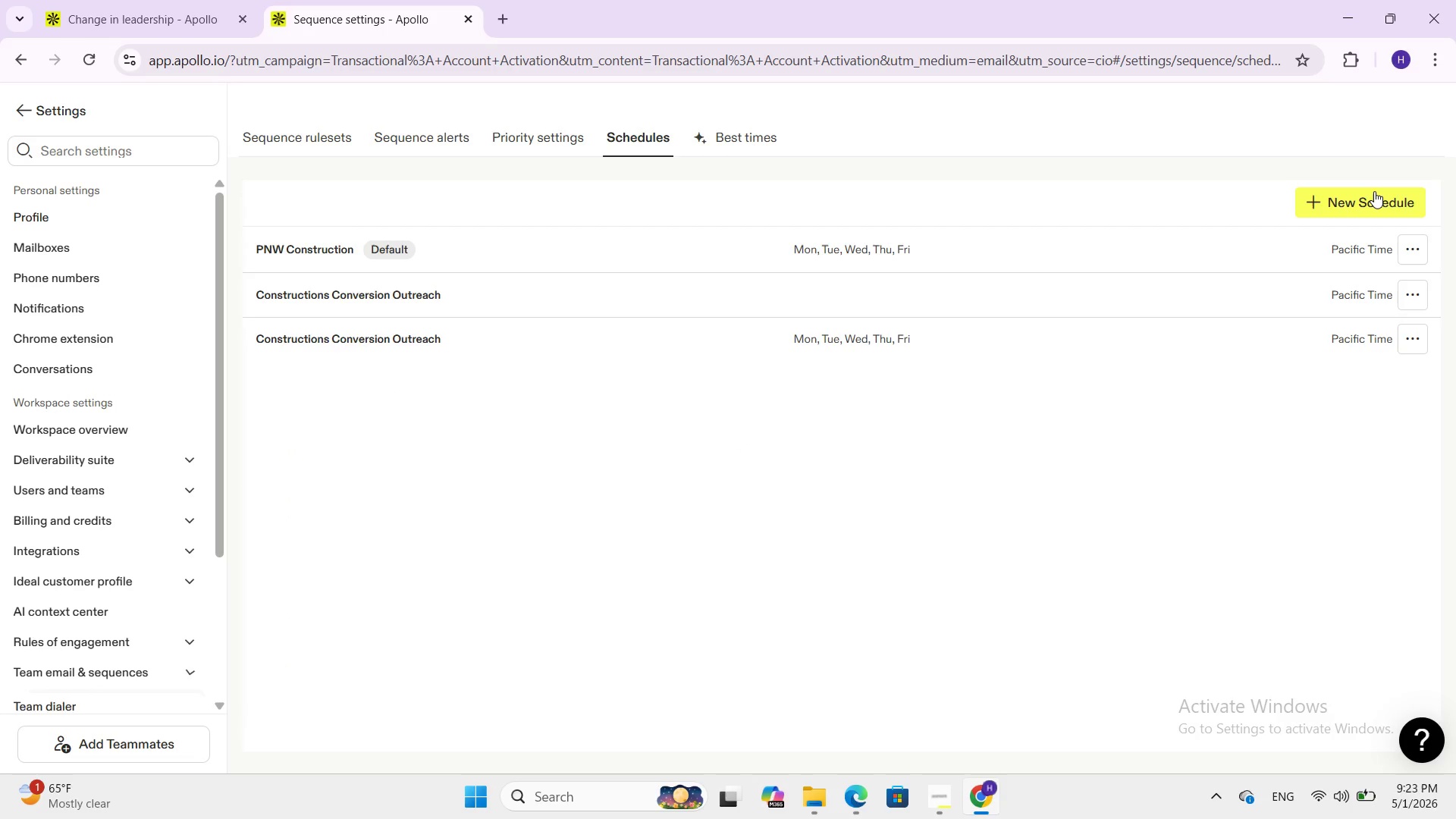 
left_click([378, 246])
 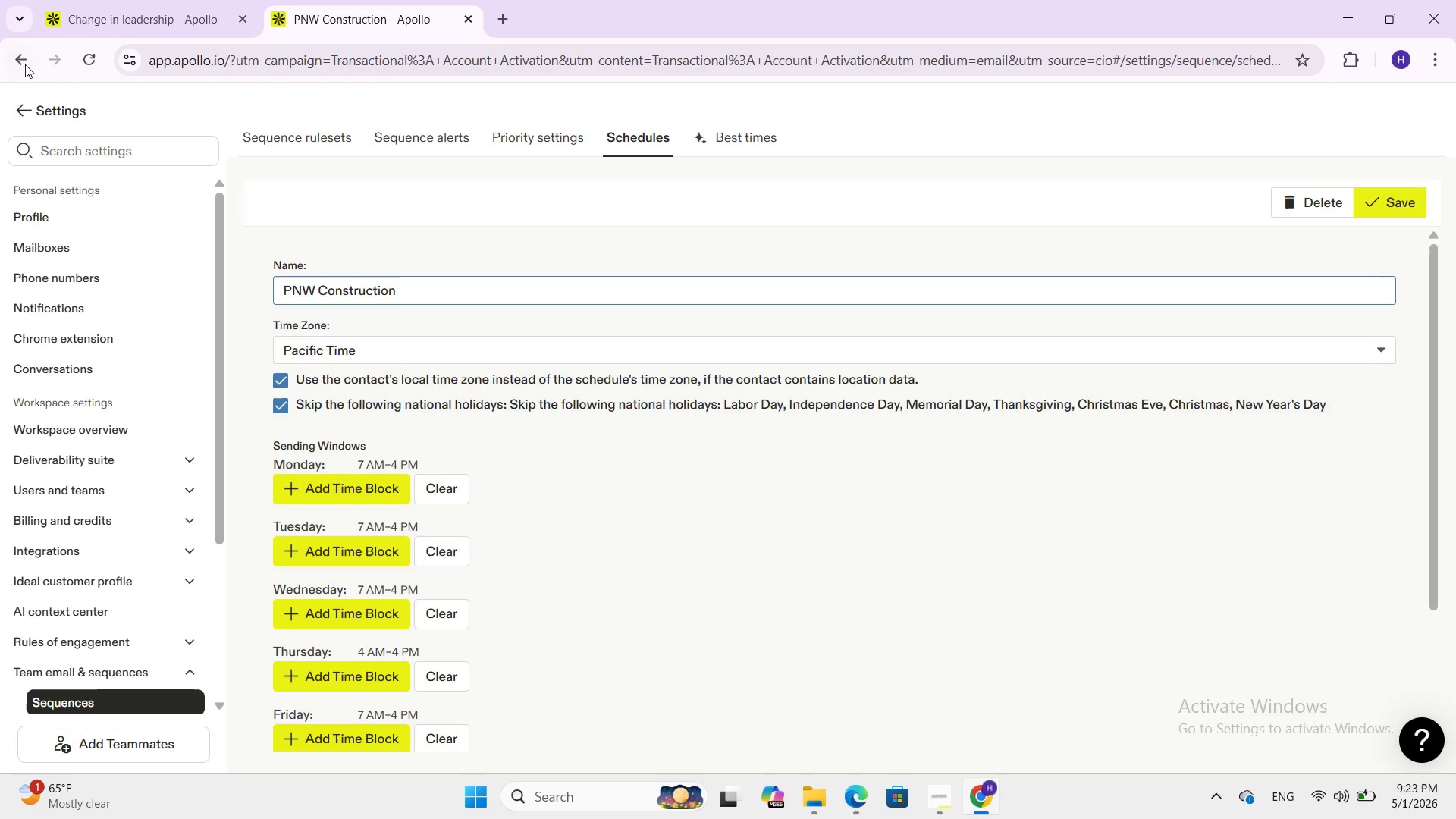 
double_click([99, 10])
 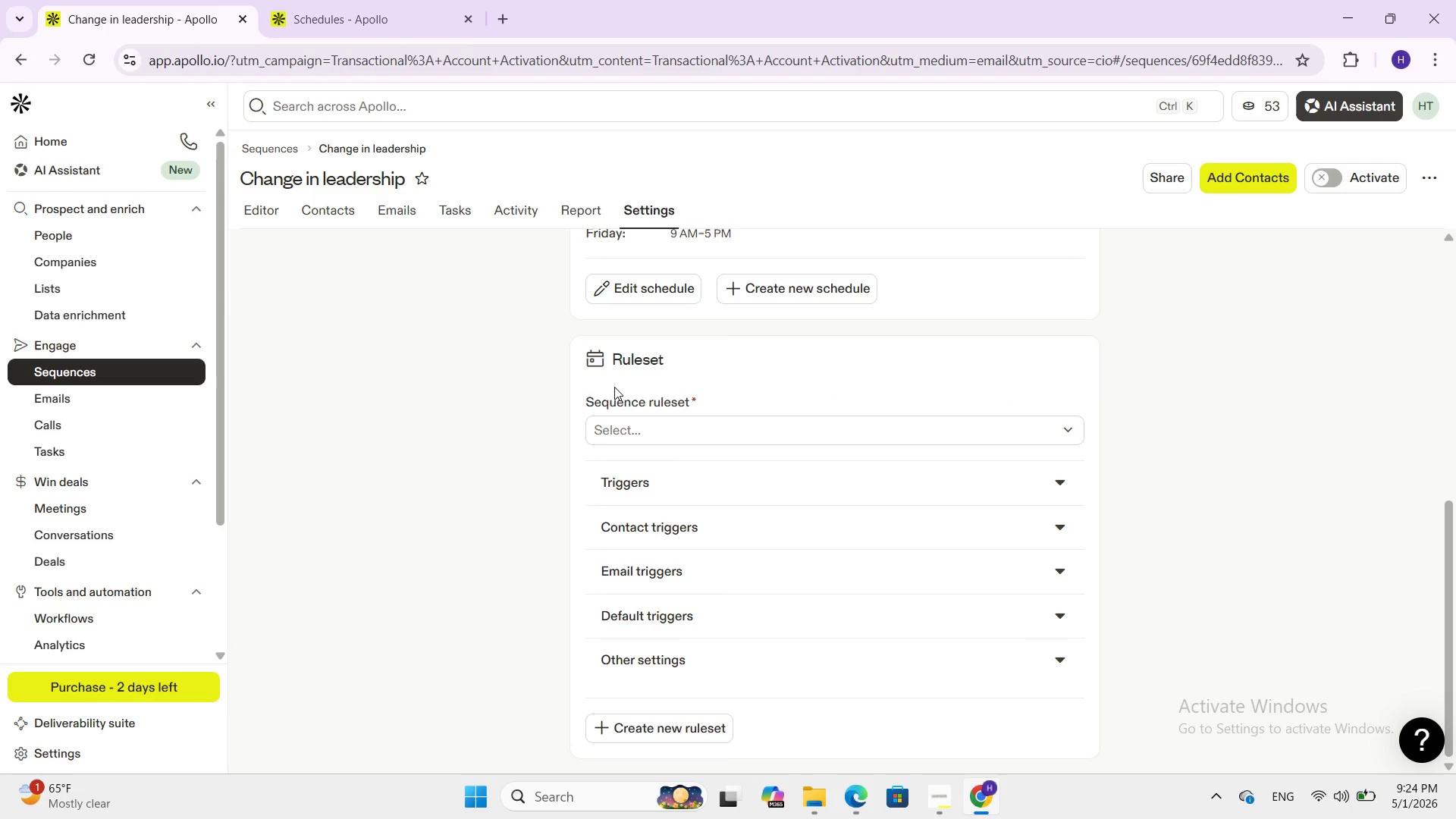 
scroll: coordinate [789, 339], scroll_direction: up, amount: 3.0
 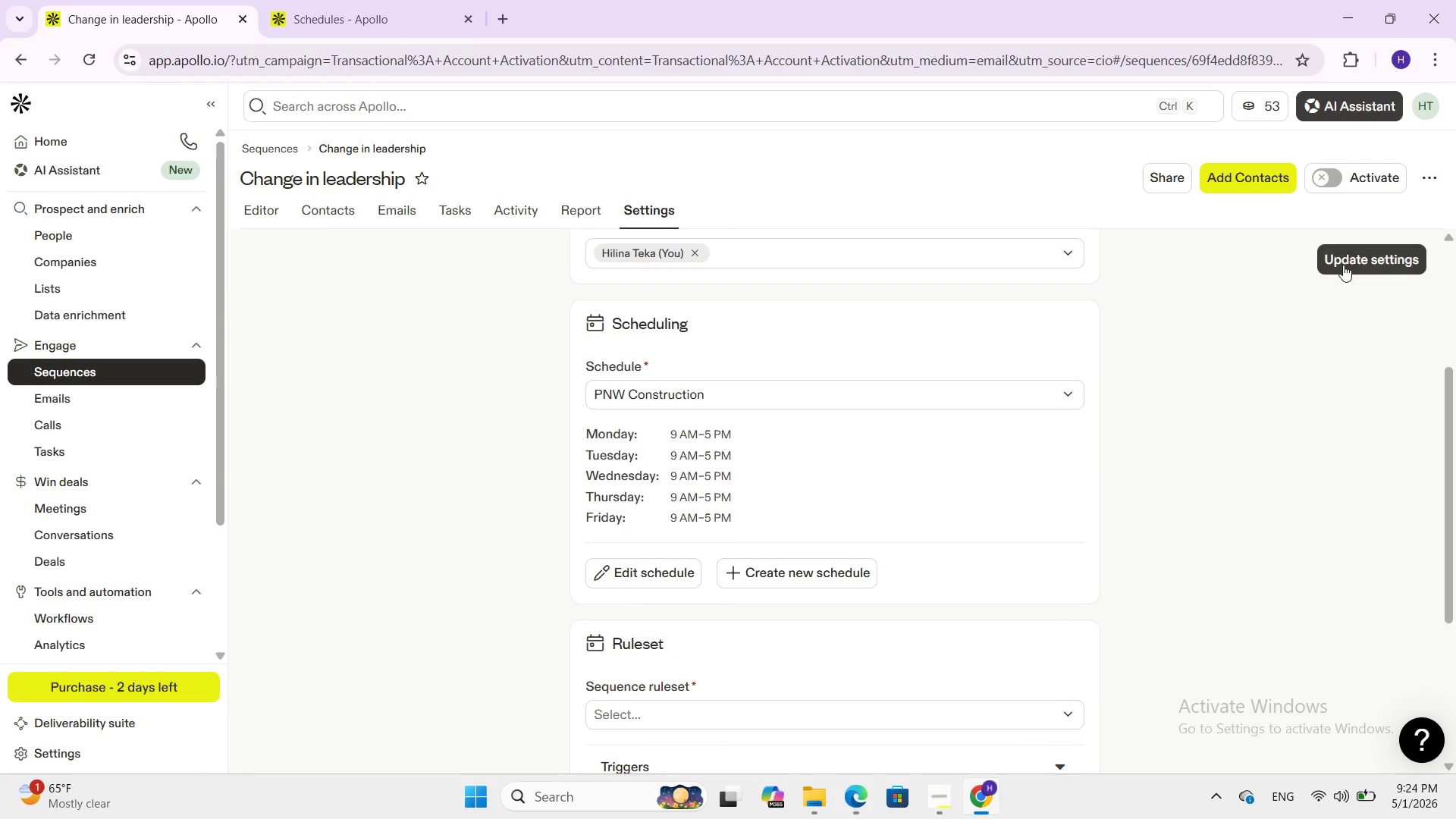 
left_click([1345, 262])
 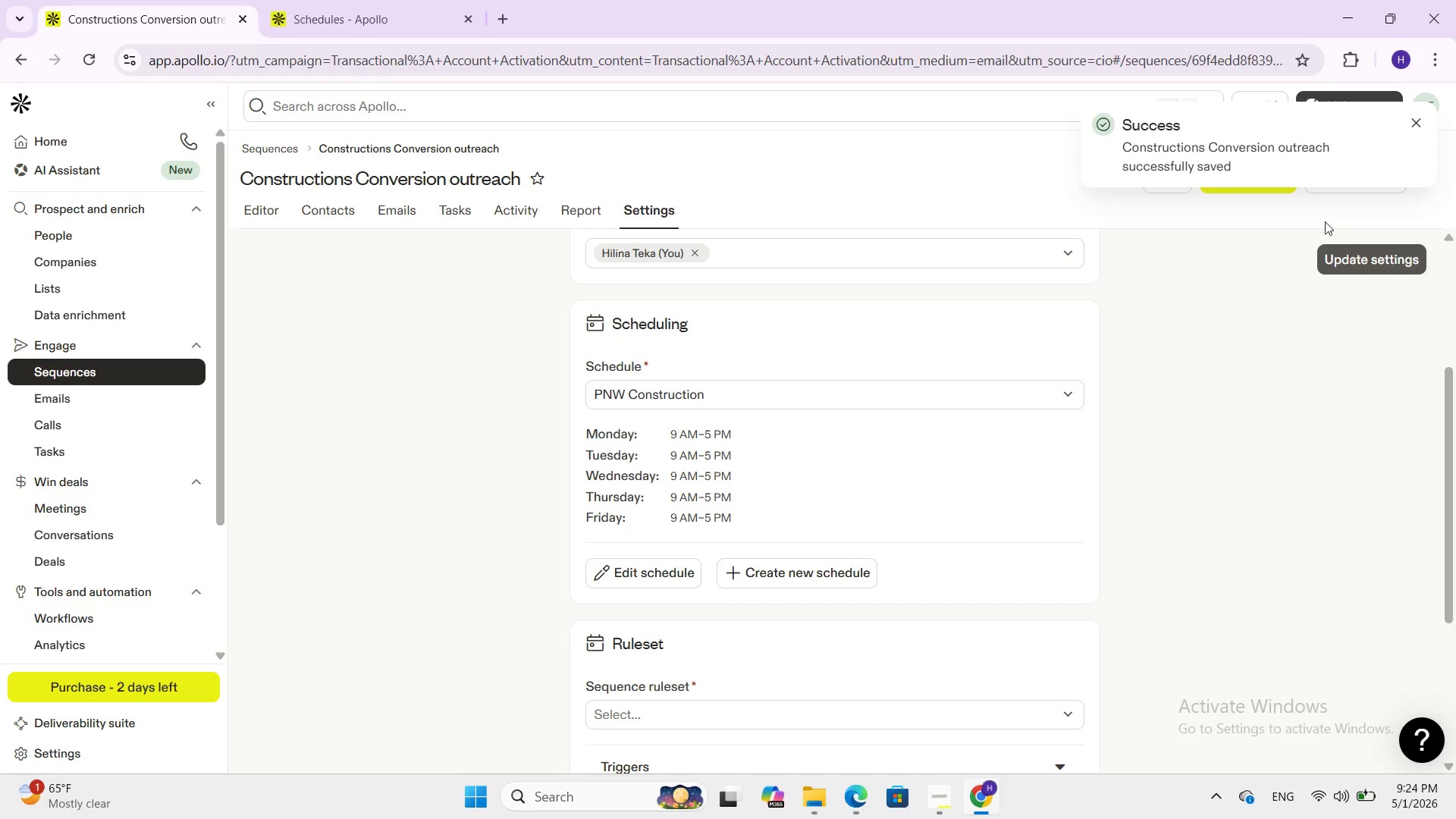 
scroll: coordinate [767, 525], scroll_direction: down, amount: 2.0
 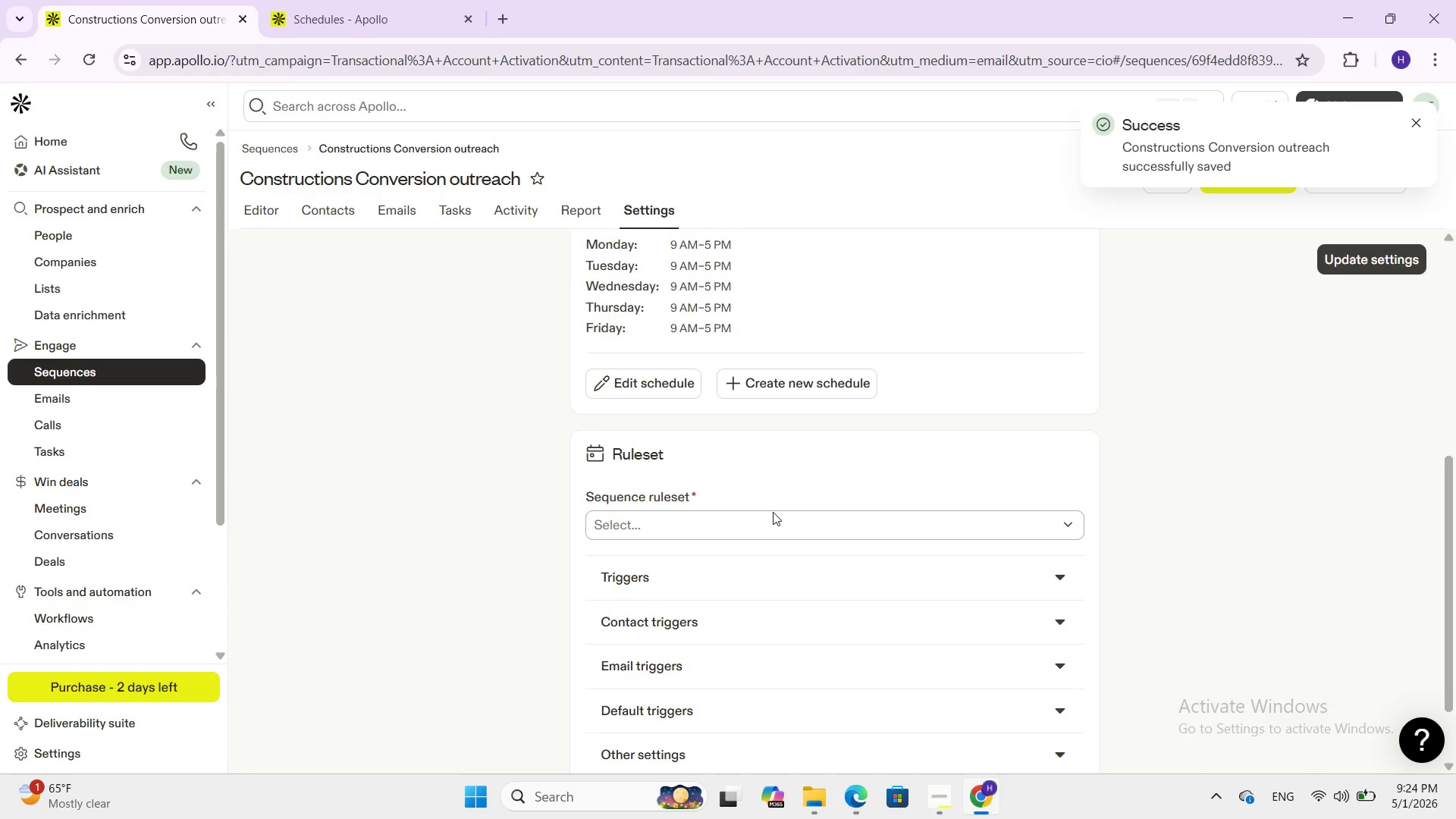 
left_click([774, 510])
 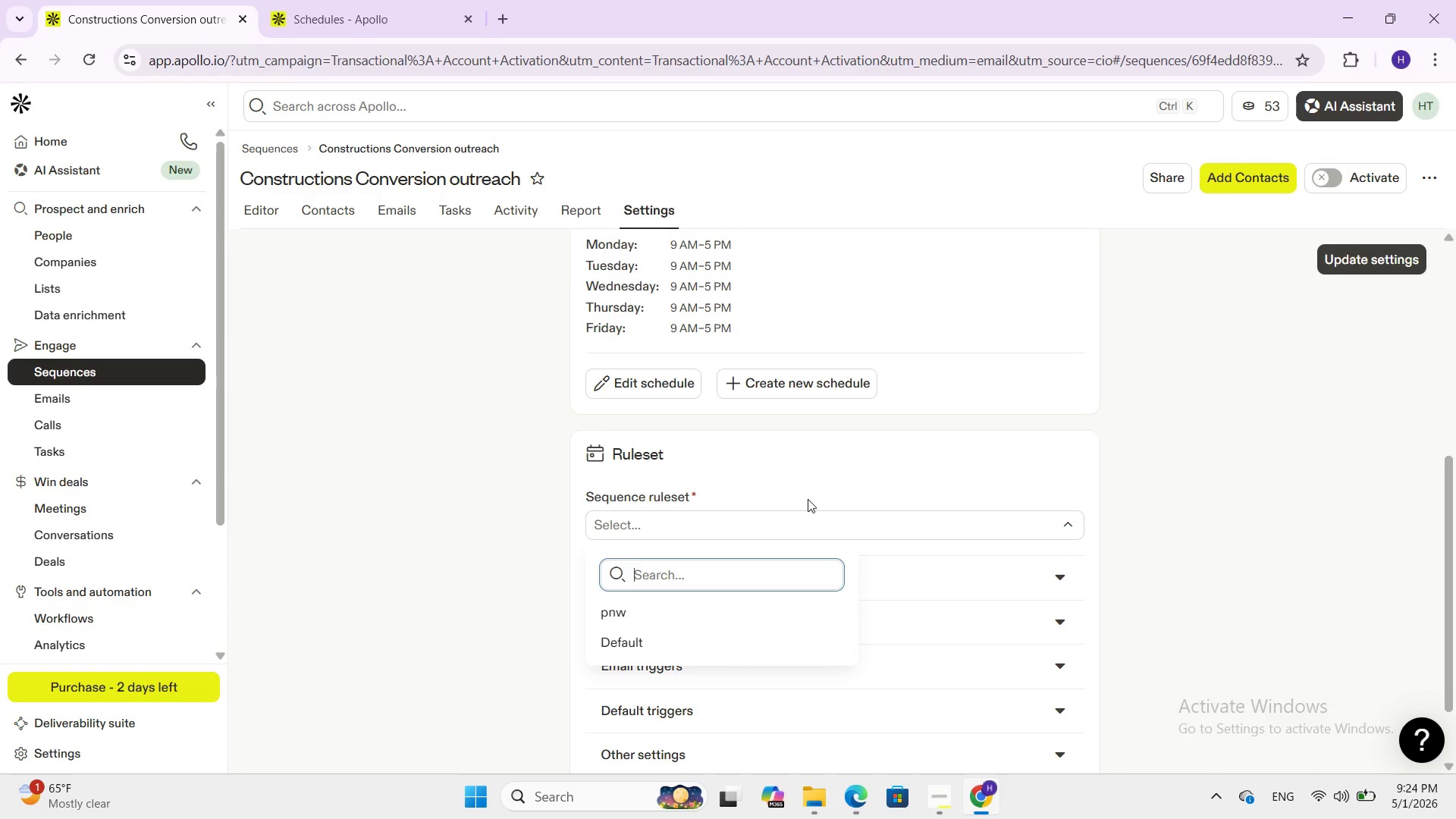 
scroll: coordinate [808, 499], scroll_direction: down, amount: 1.0
 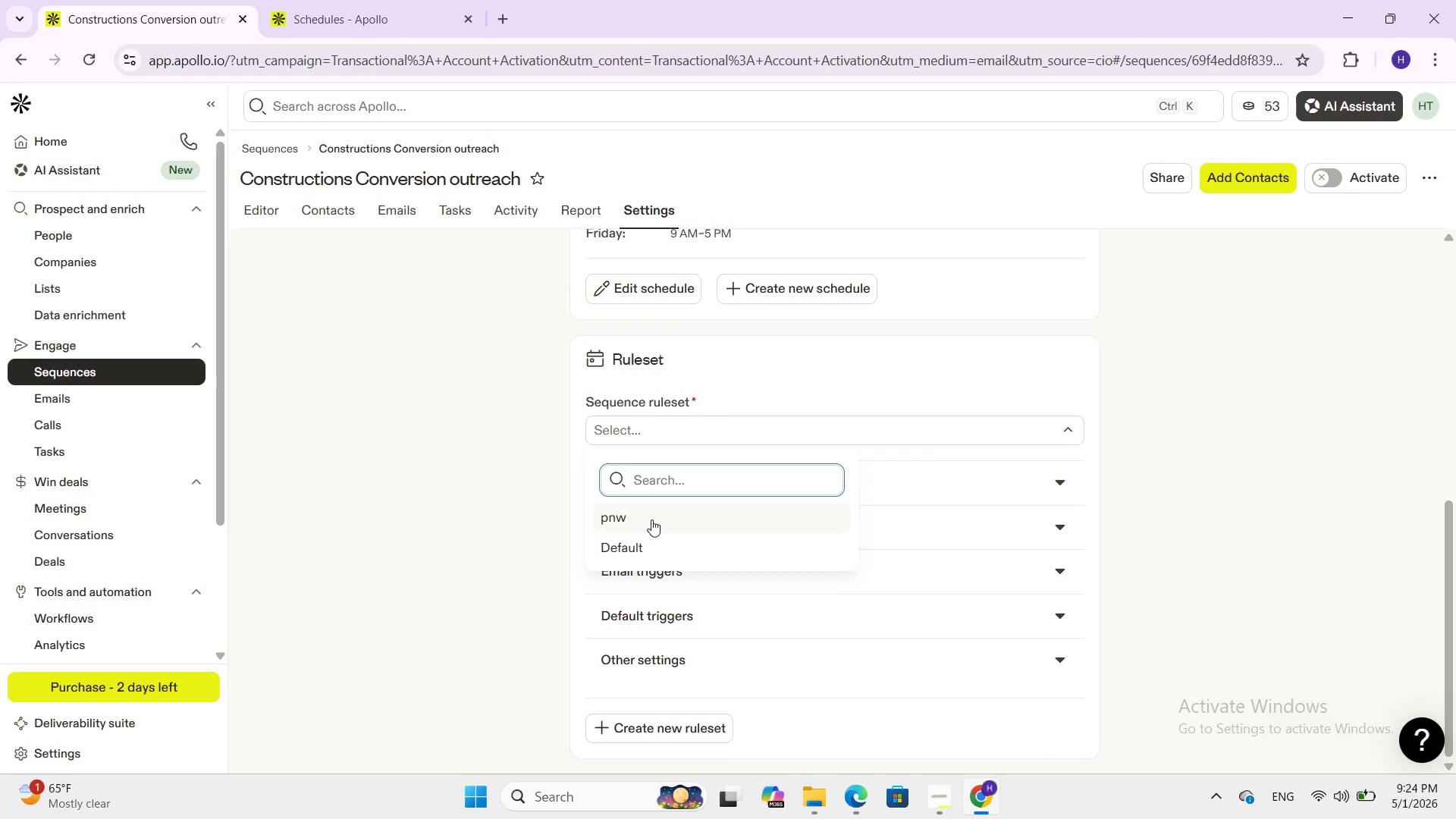 
left_click([638, 543])
 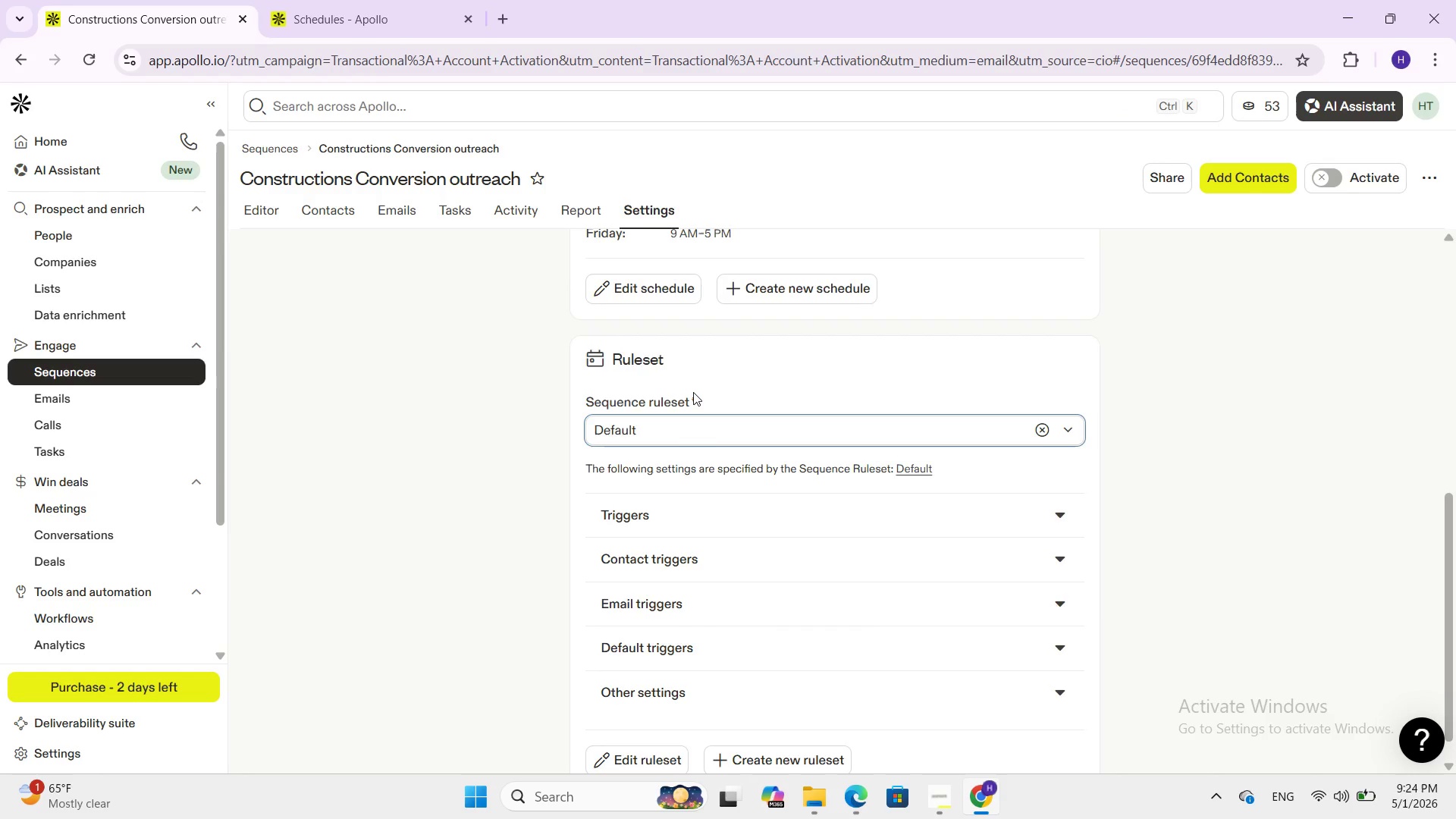 
scroll: coordinate [695, 376], scroll_direction: up, amount: 3.0
 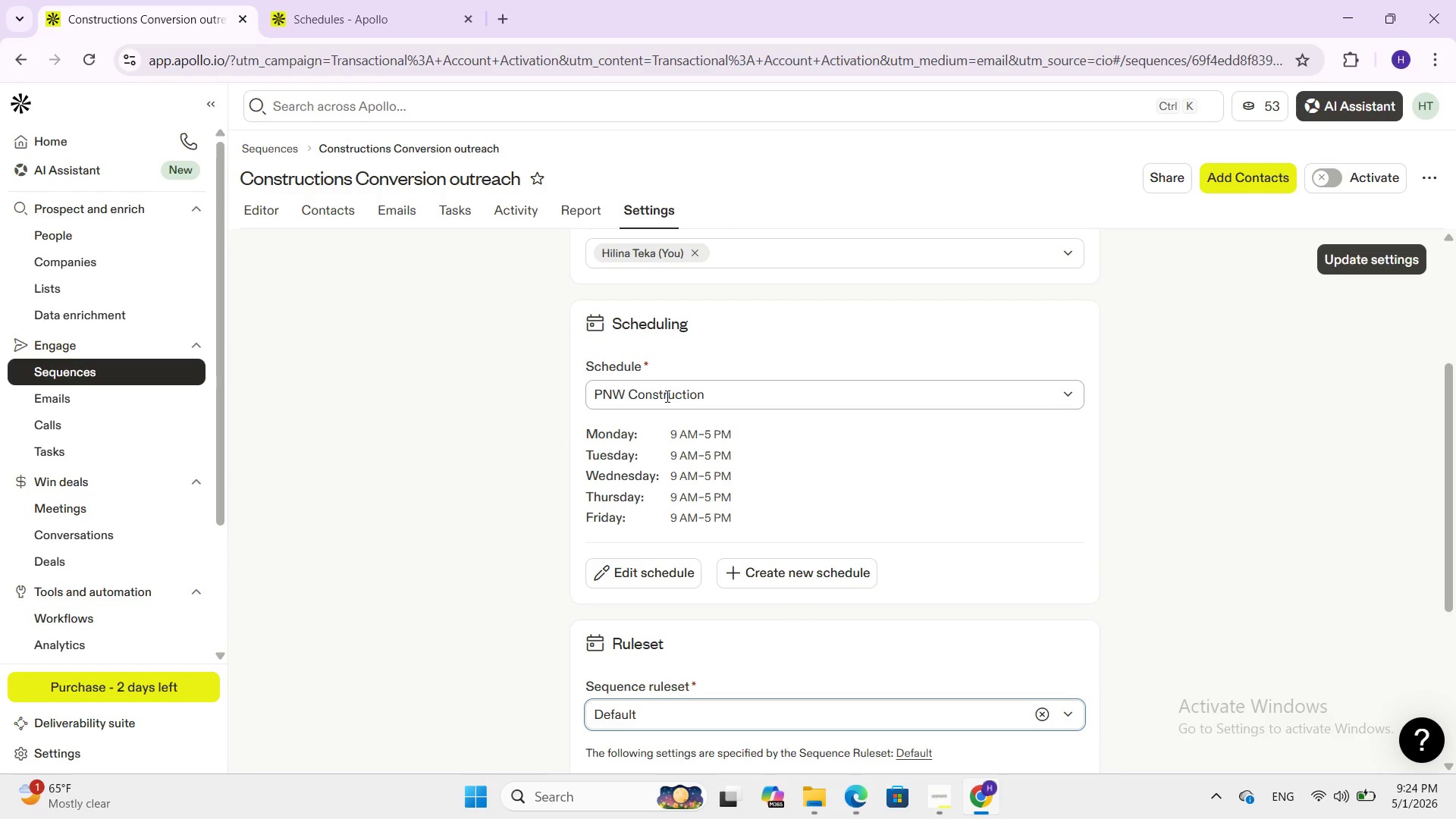 
left_click([669, 400])
 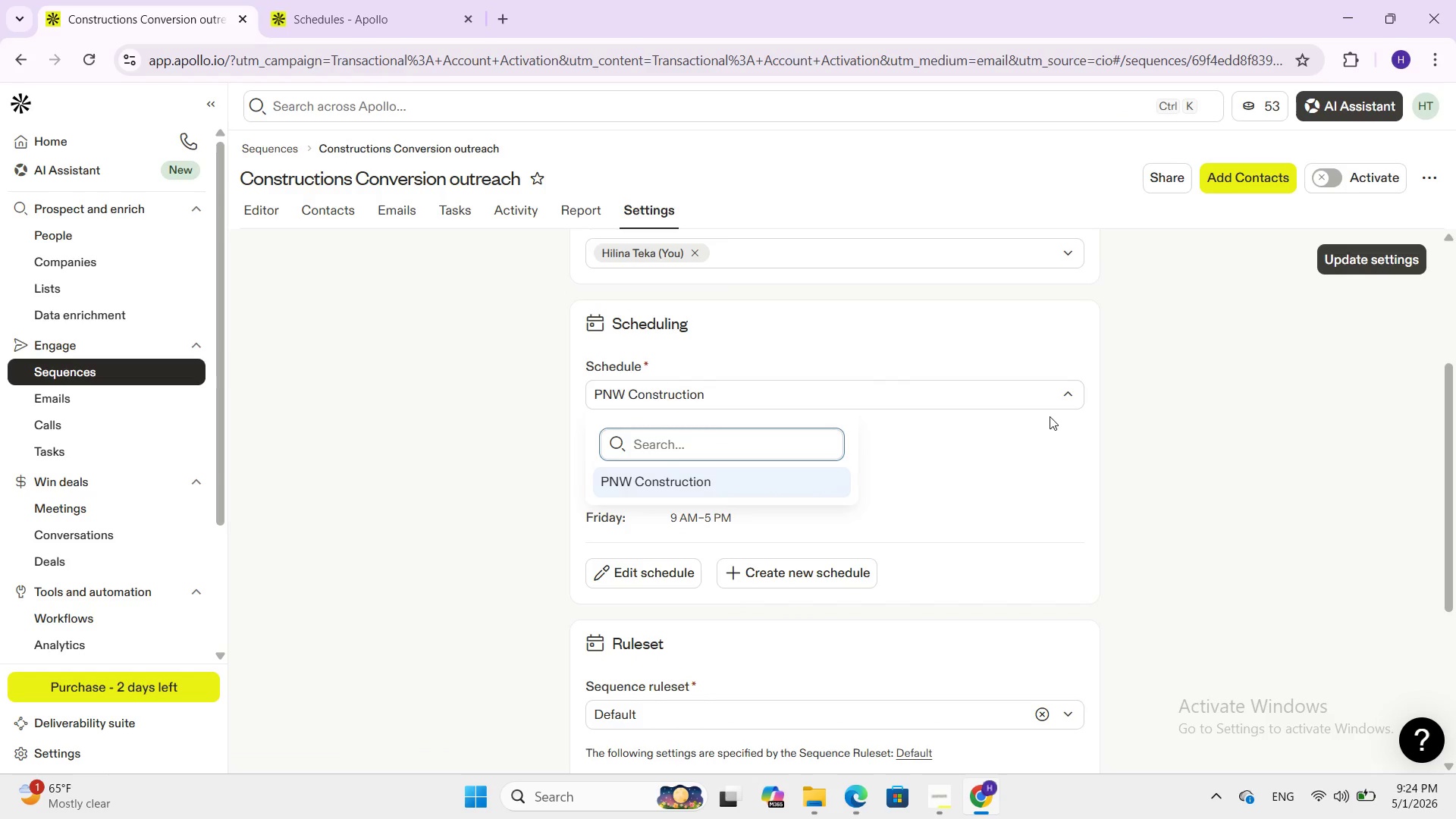 
left_click([1057, 404])
 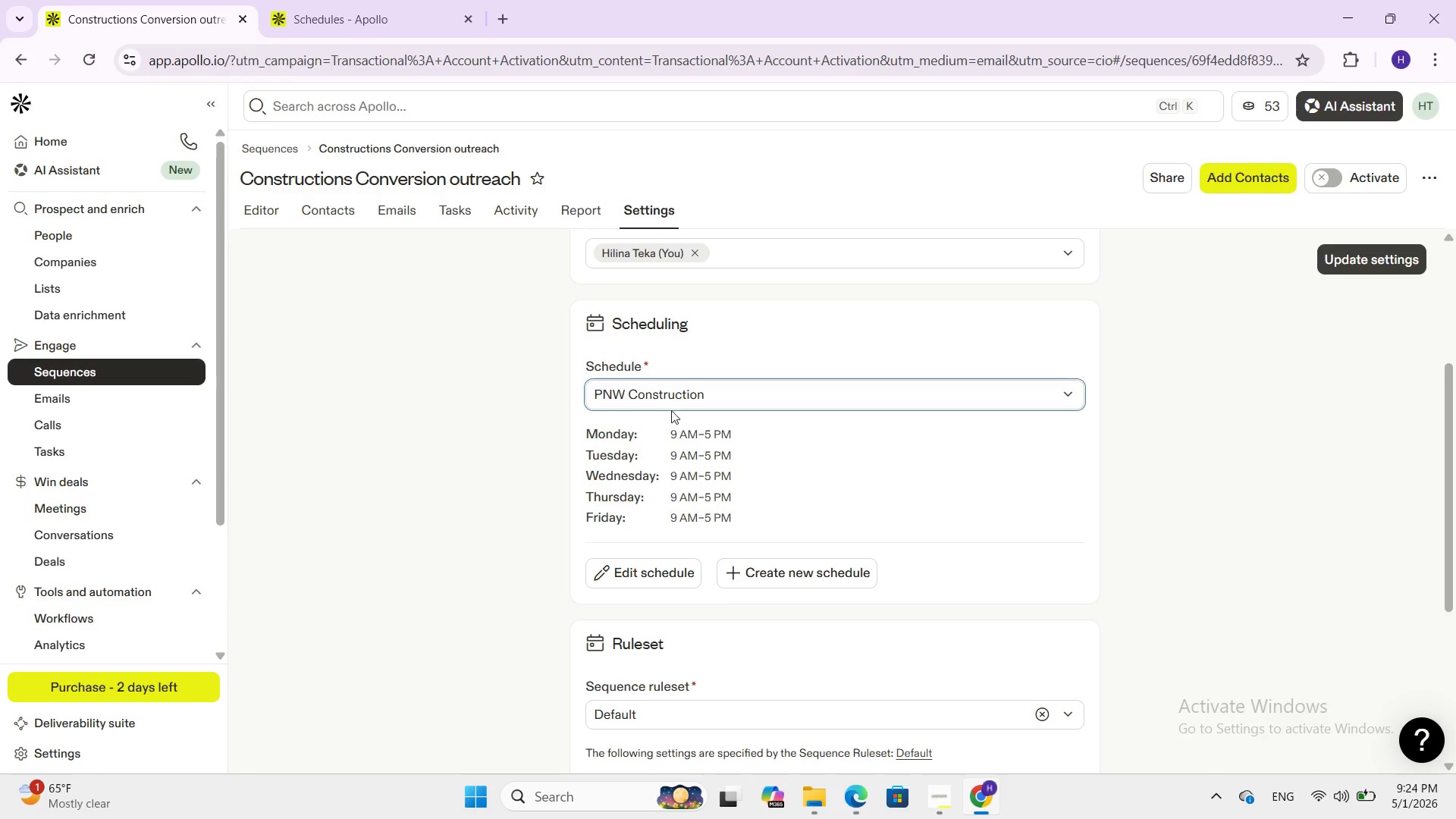 
left_click([673, 397])
 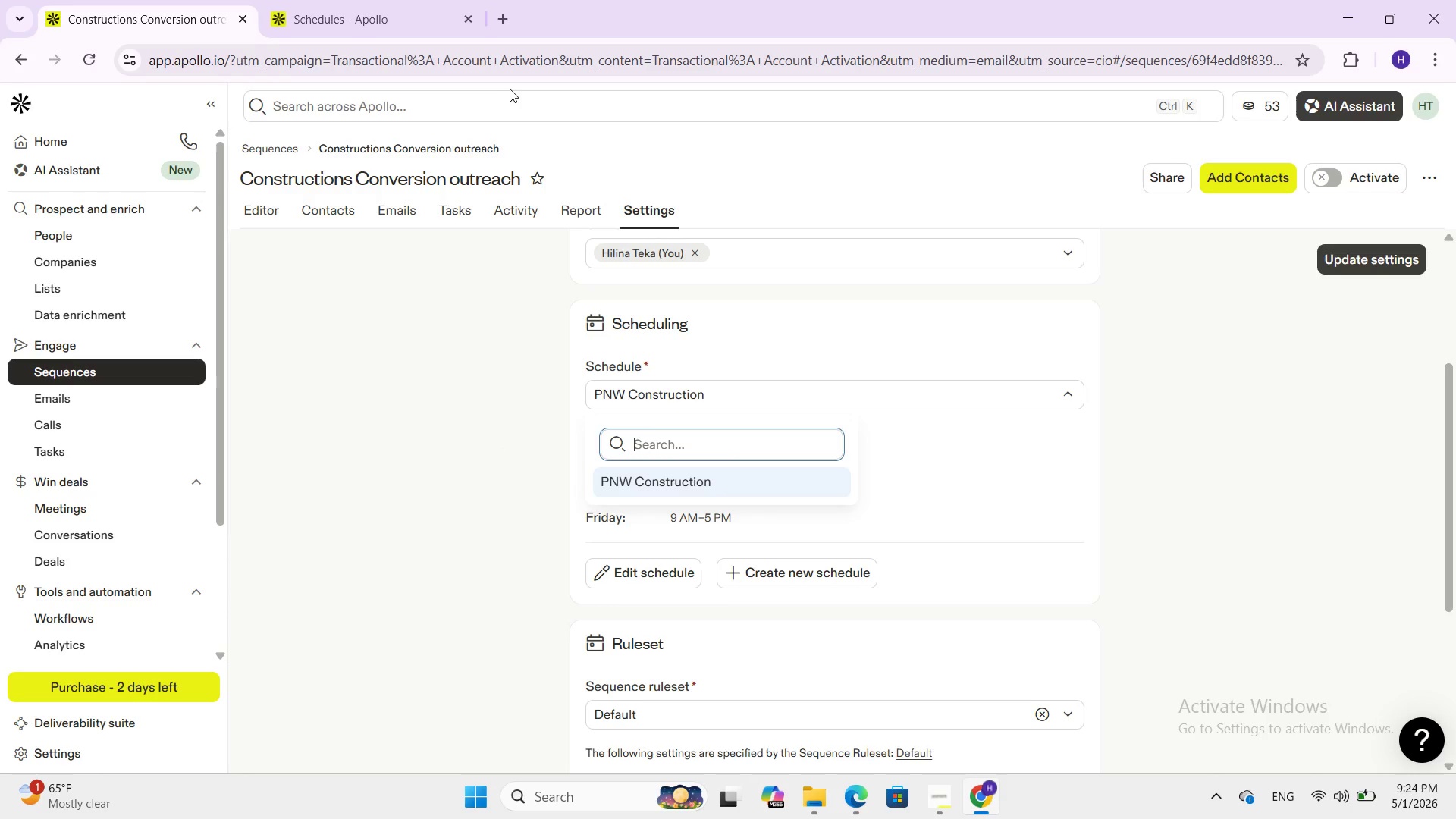 
left_click([406, 12])
 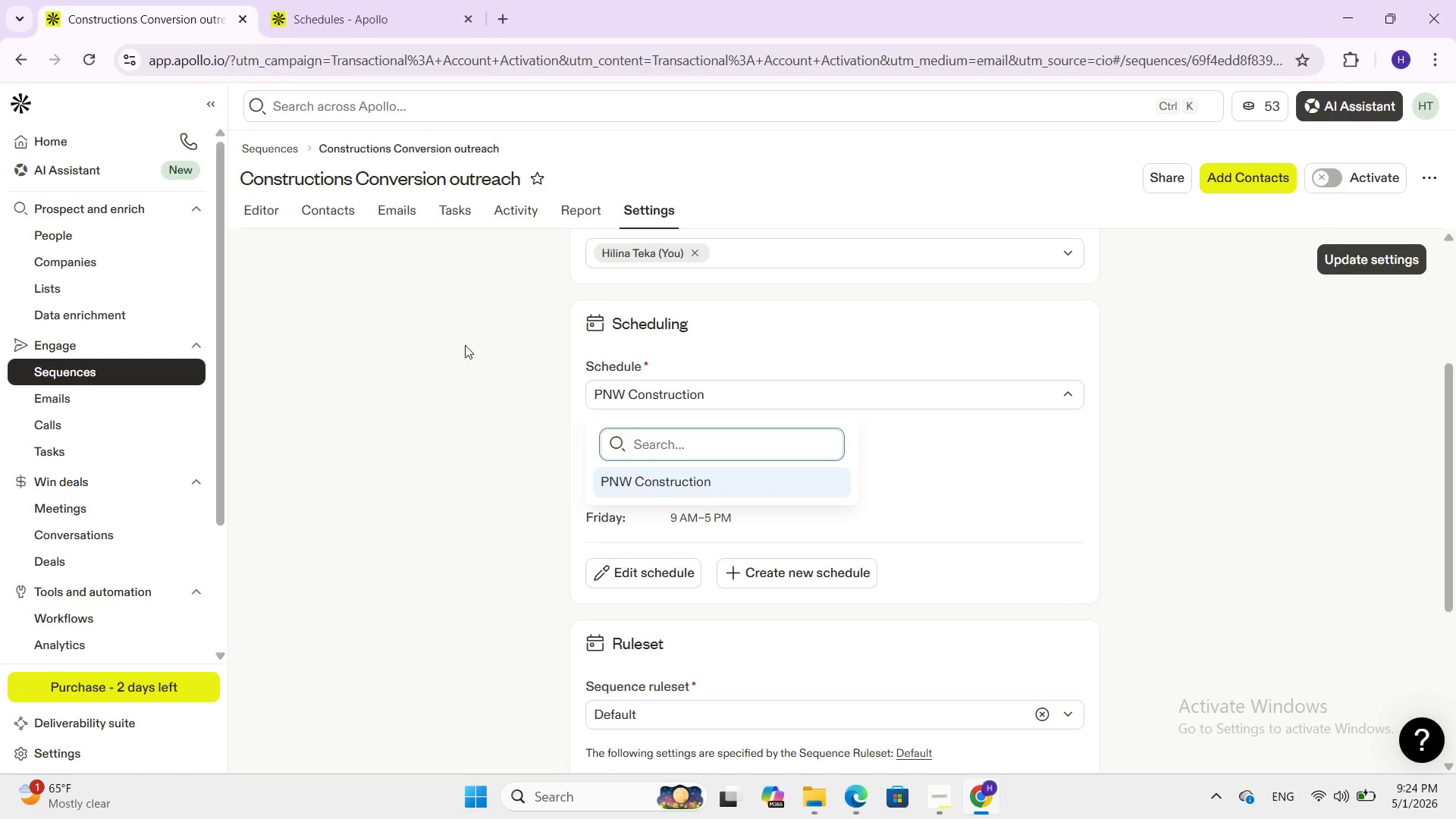 
type(CON)
 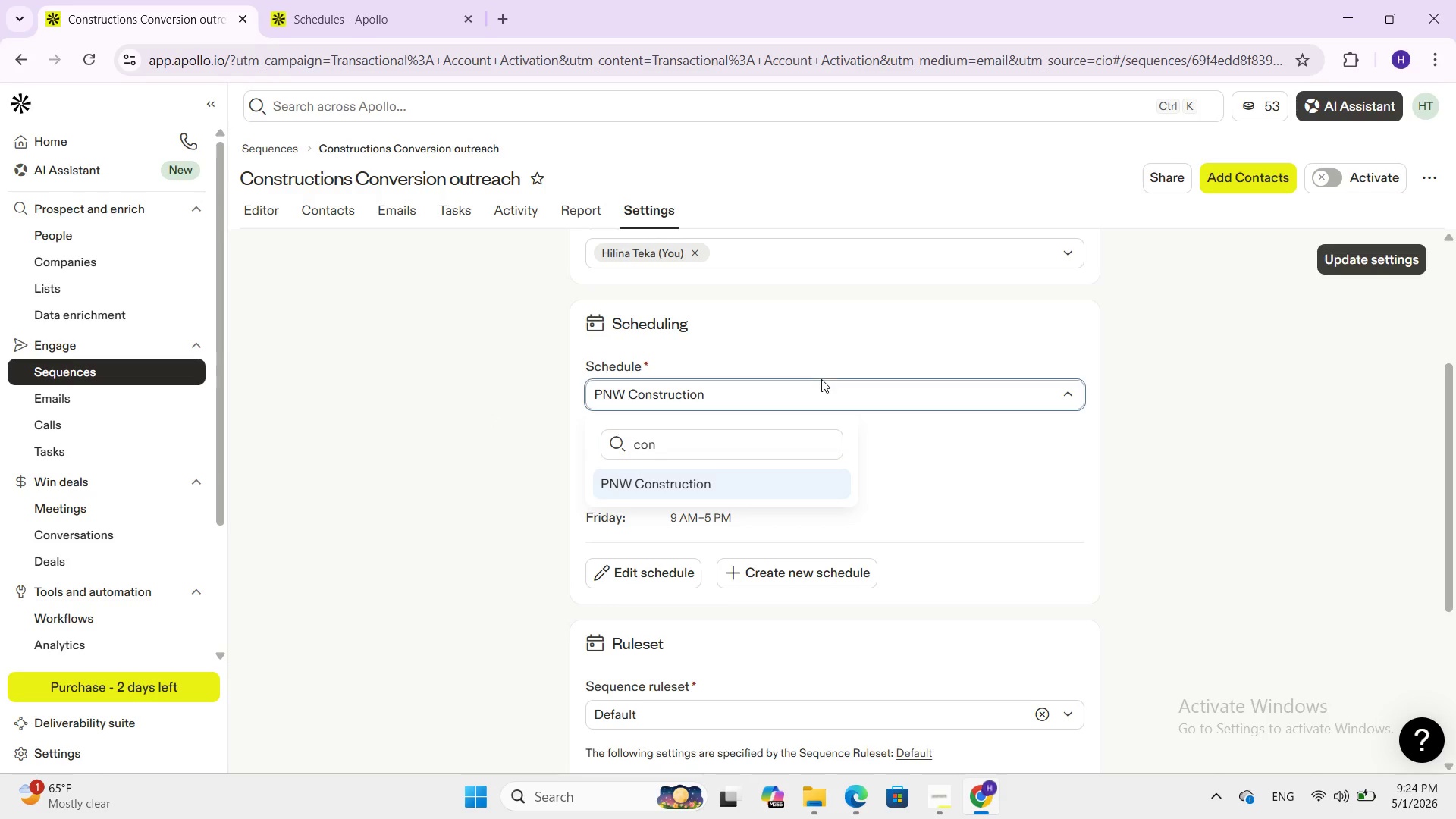 
triple_click([784, 385])
 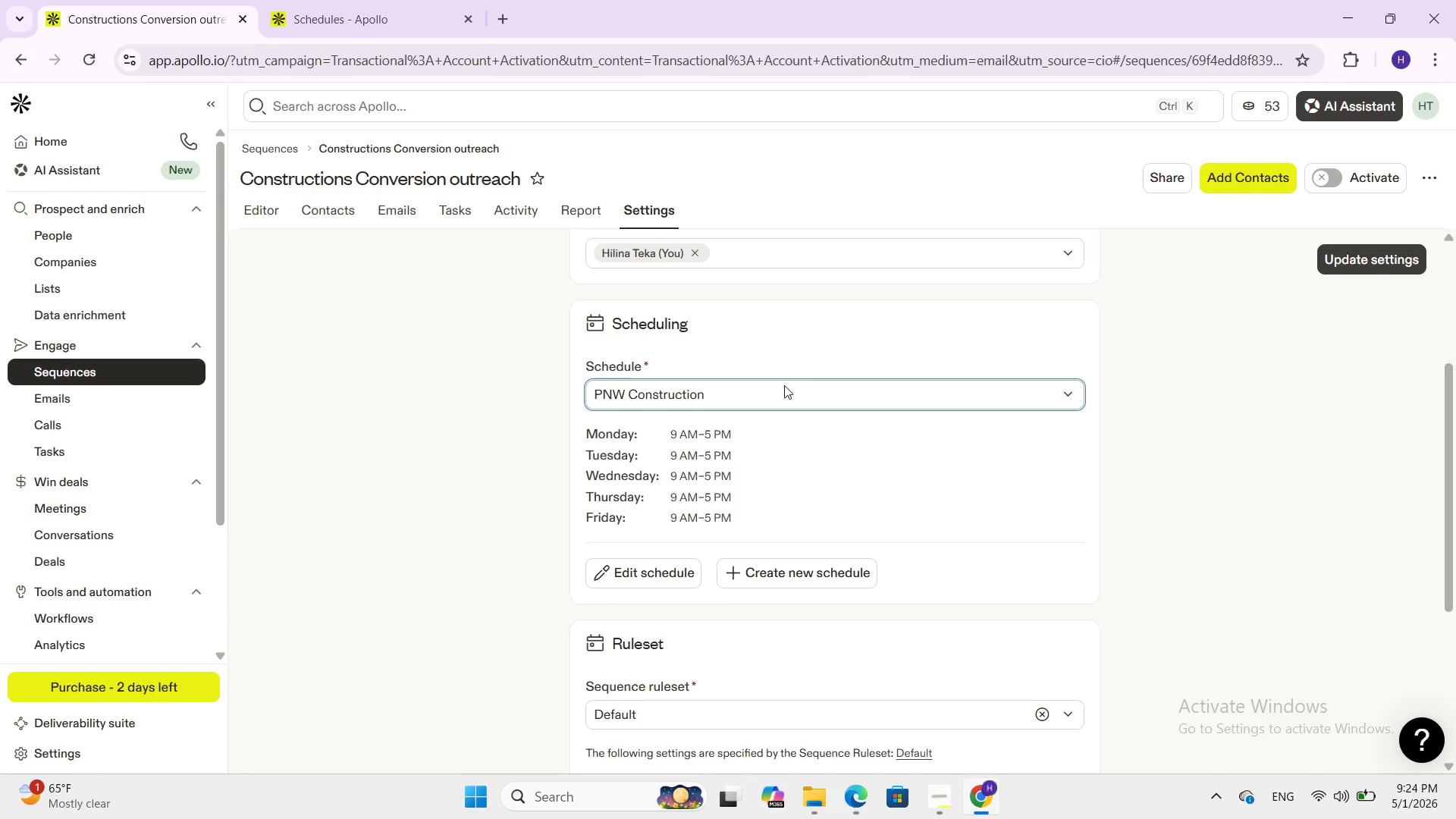 
left_click([784, 385])
 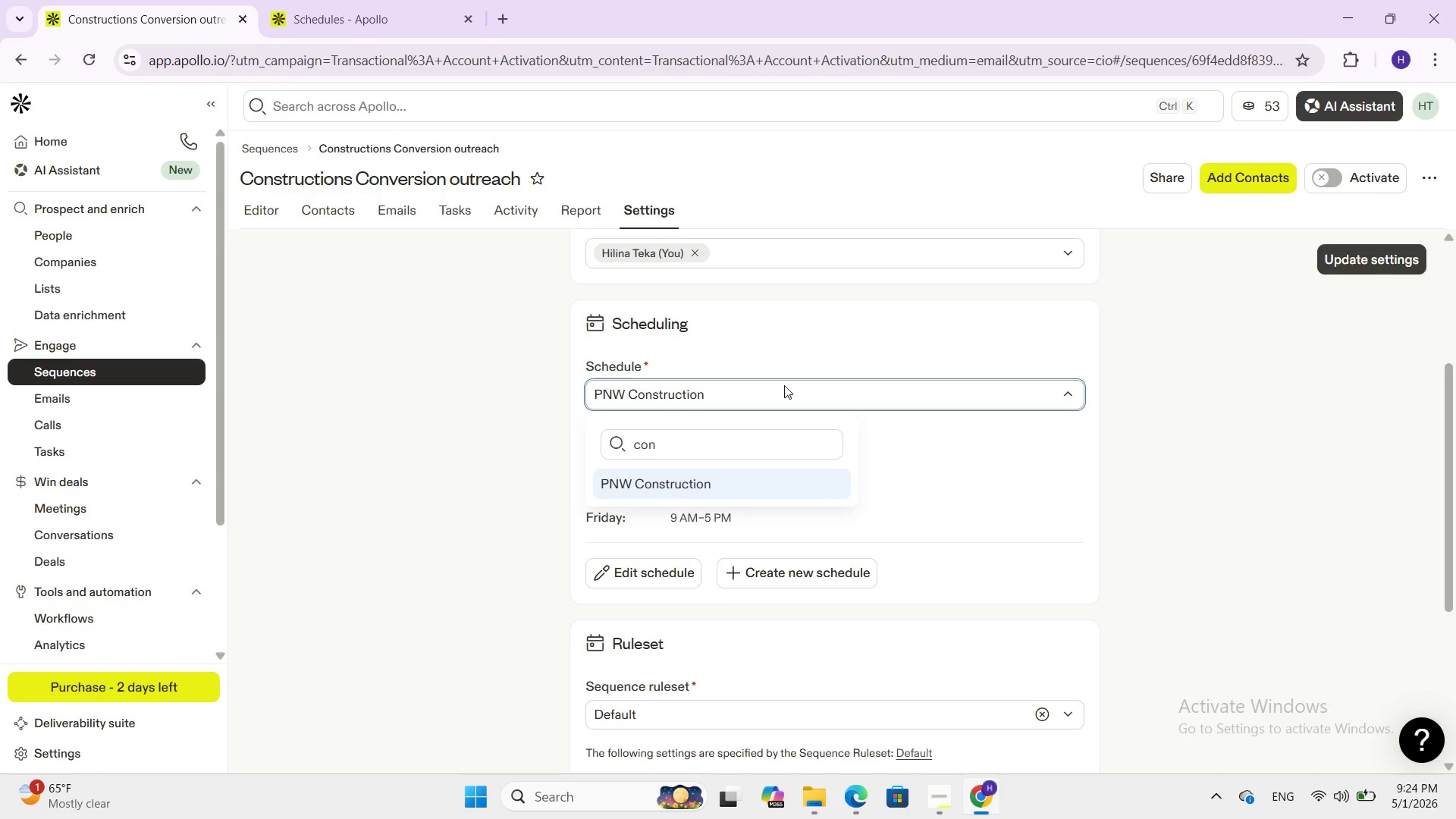 
double_click([784, 385])
 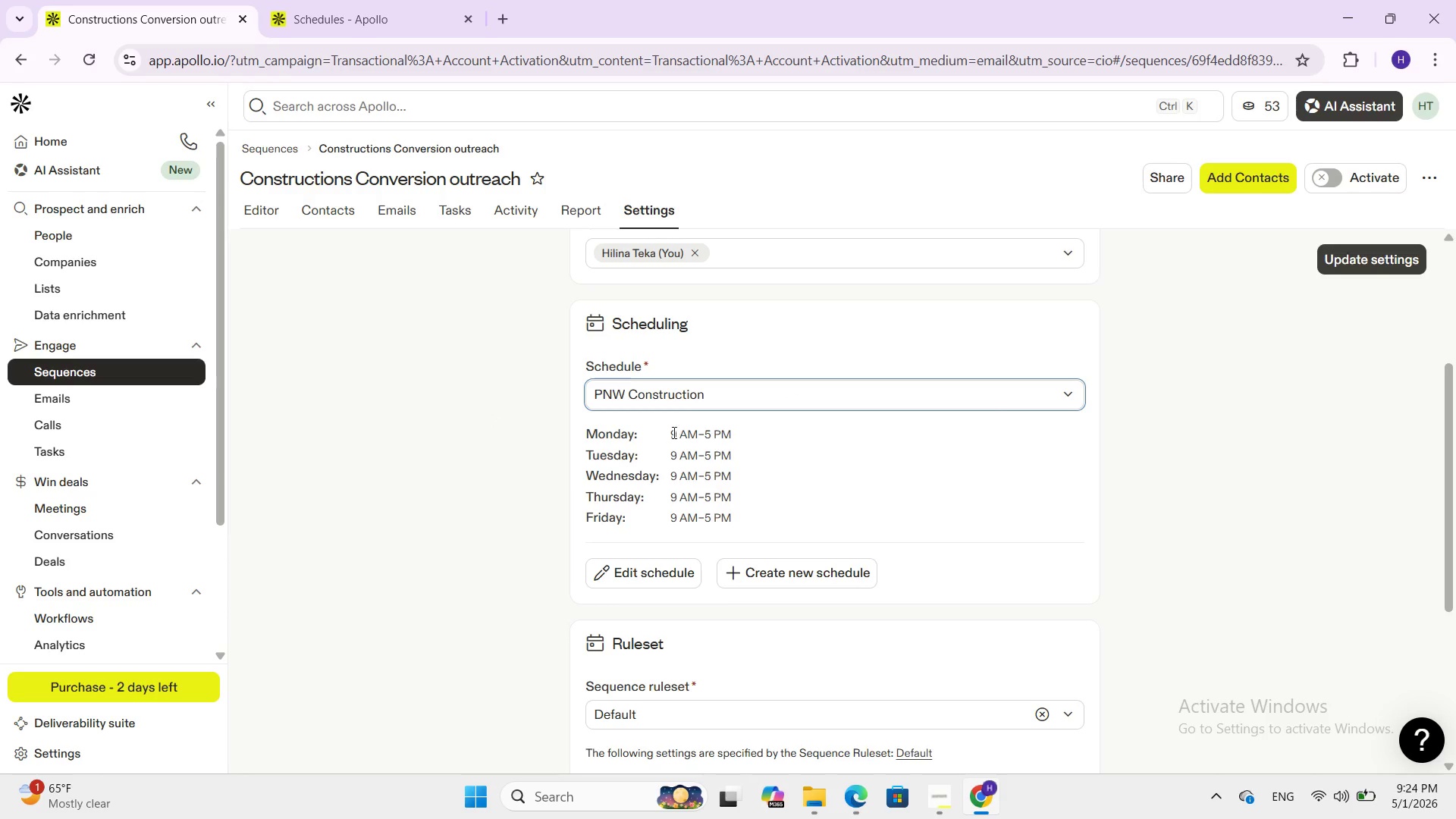 
left_click([668, 436])
 